 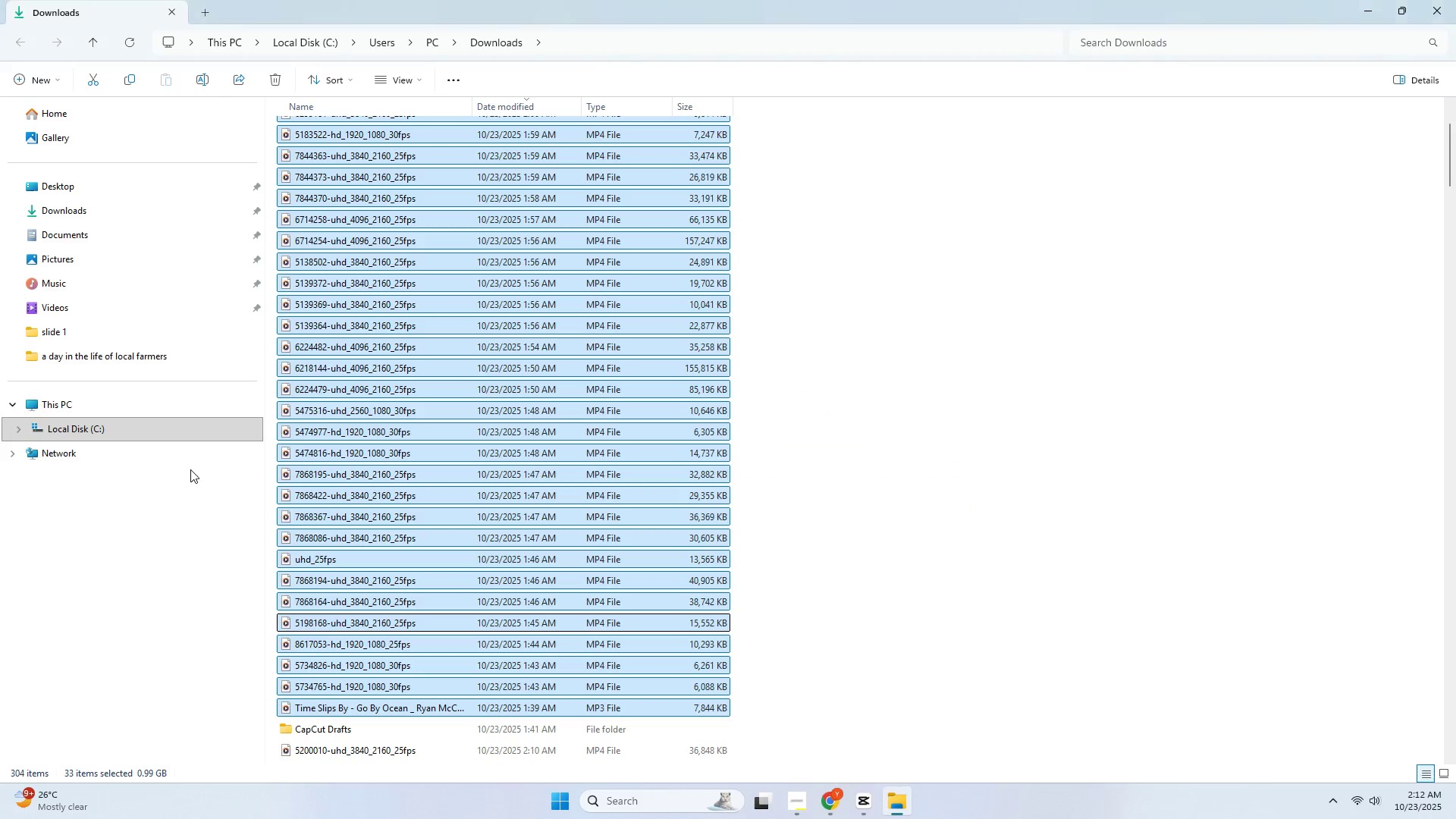 
key(Alt+Tab)
 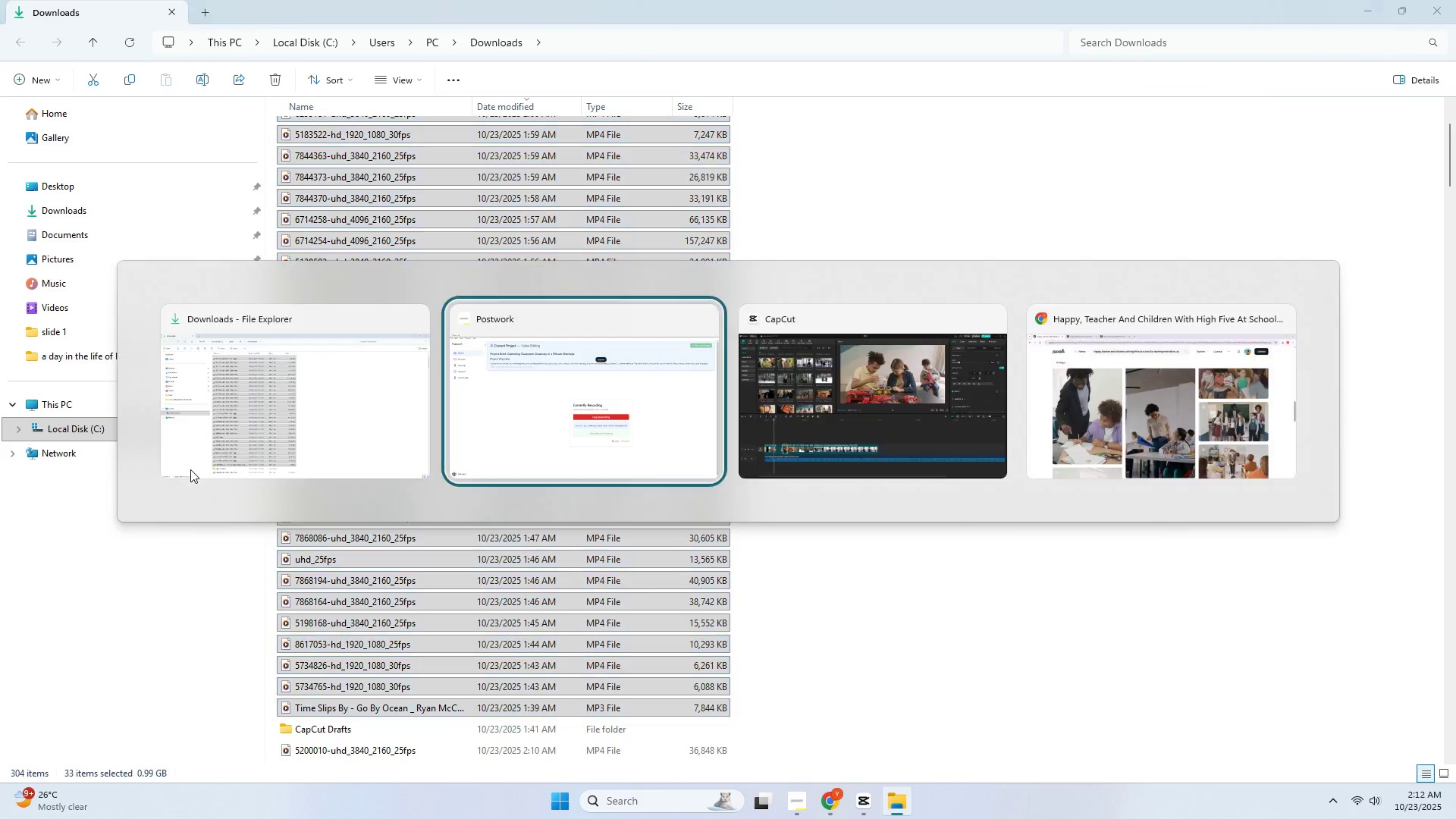 
key(Alt+Tab)
 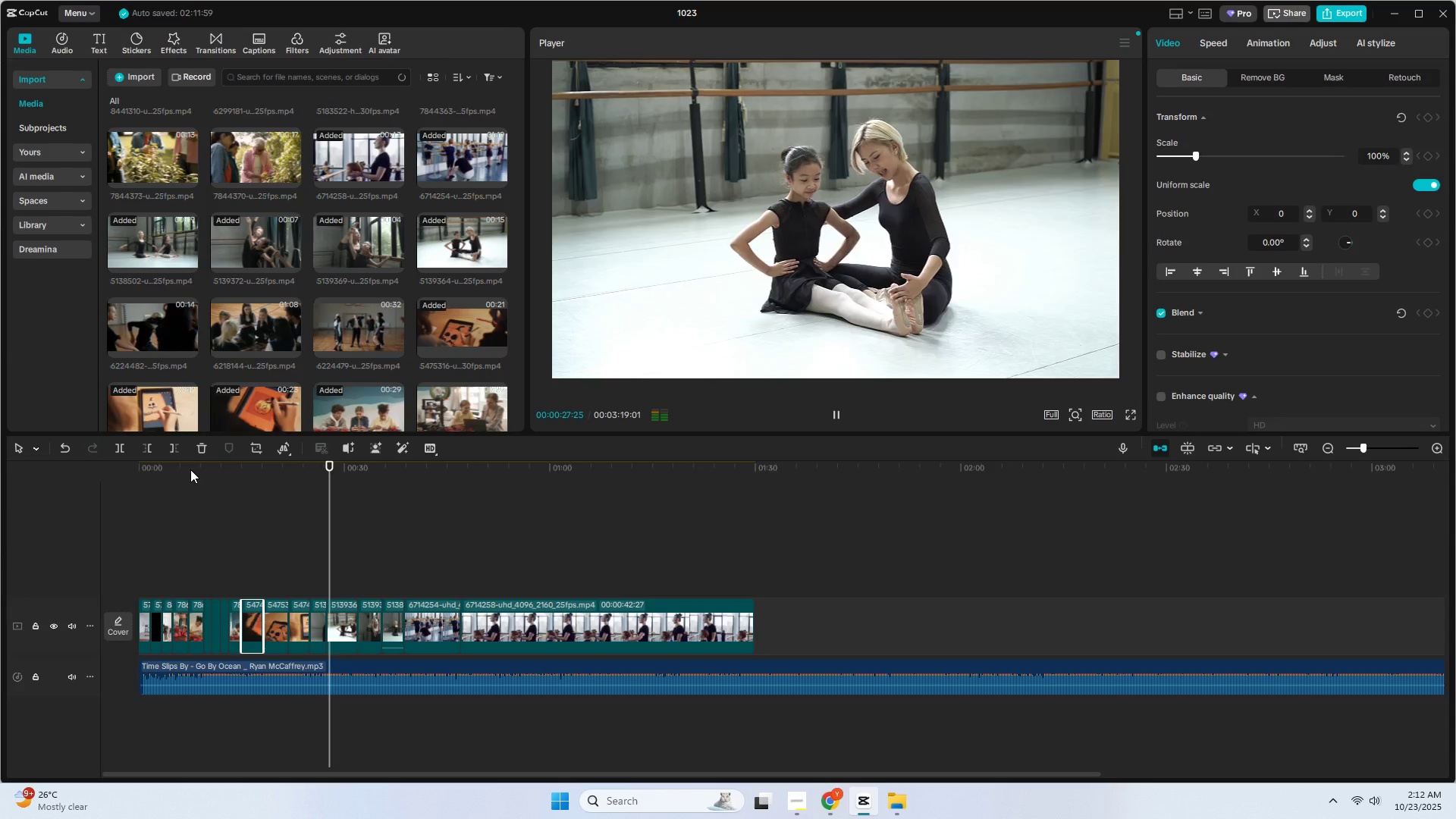 
wait(25.17)
 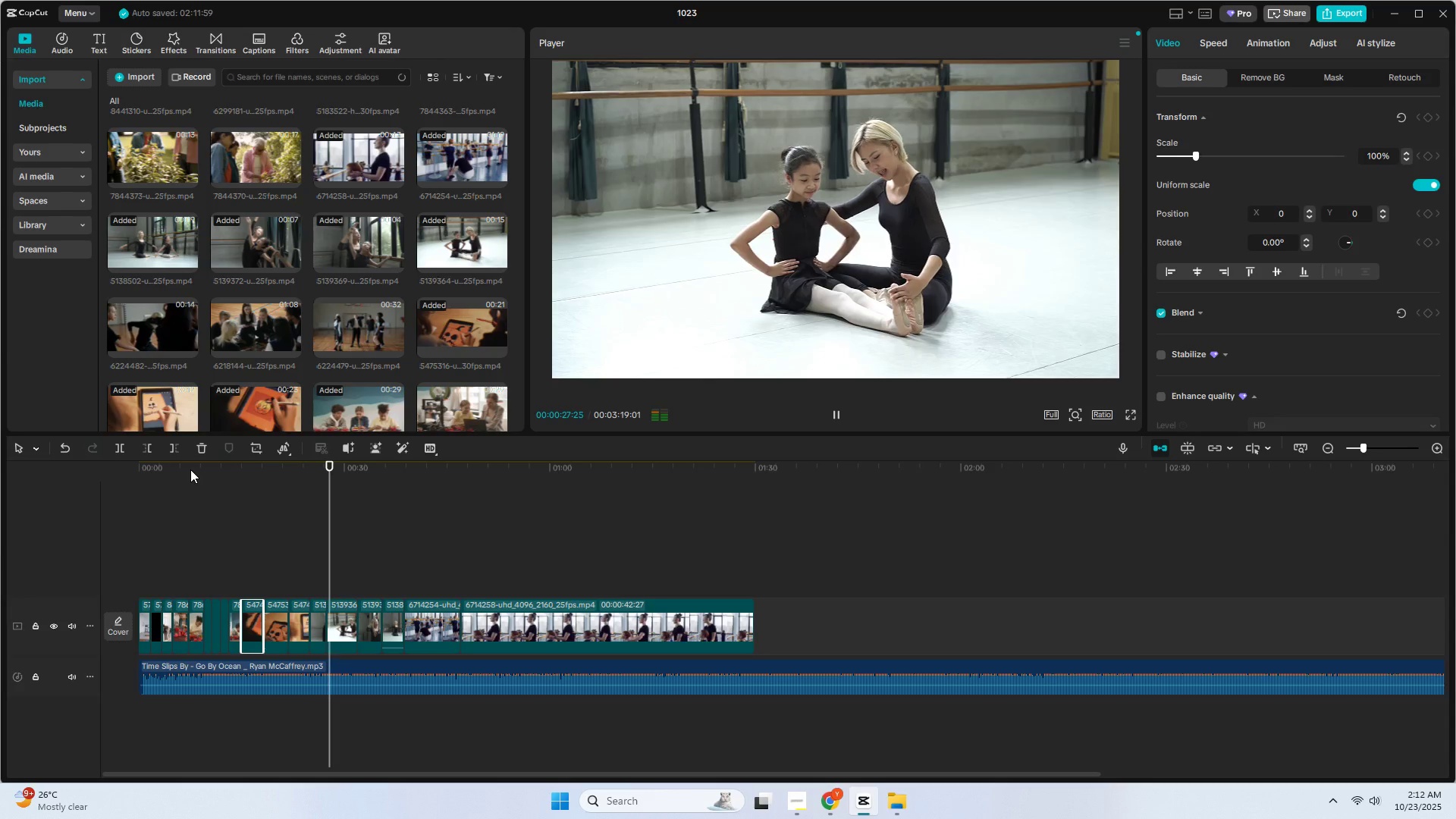 
key(Space)
 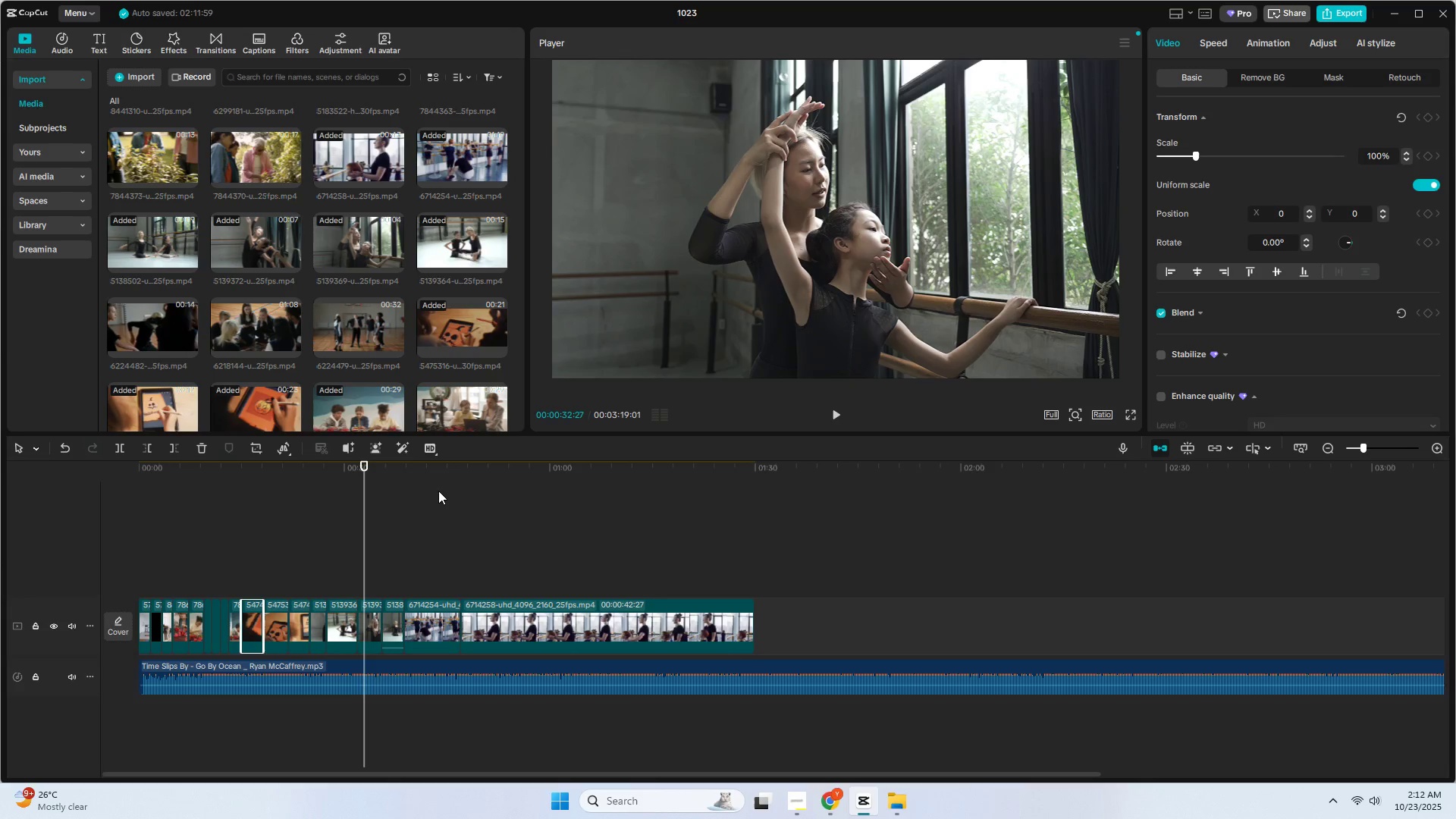 
left_click([341, 602])
 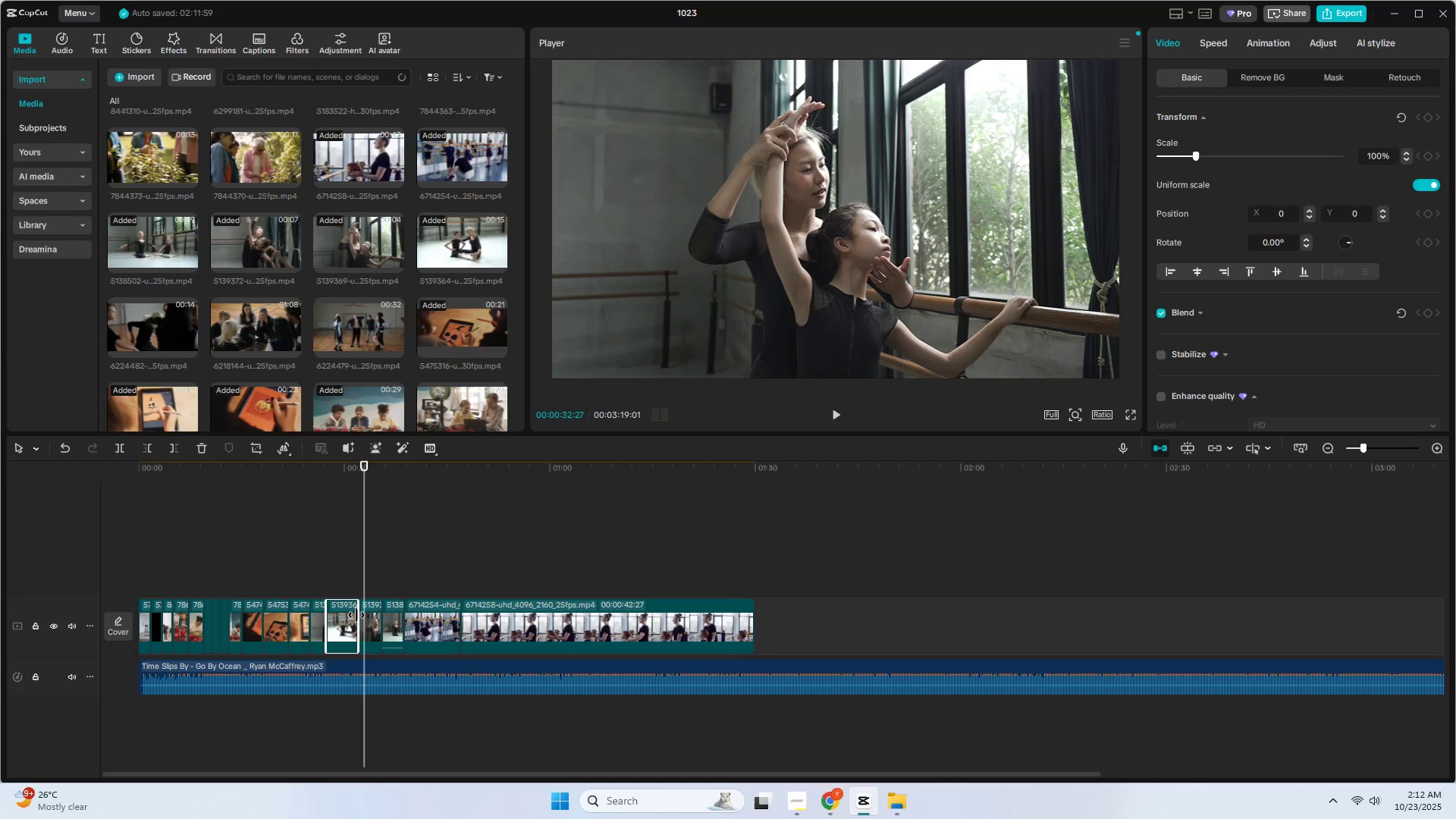 
left_click_drag(start_coordinate=[356, 615], to_coordinate=[343, 617])
 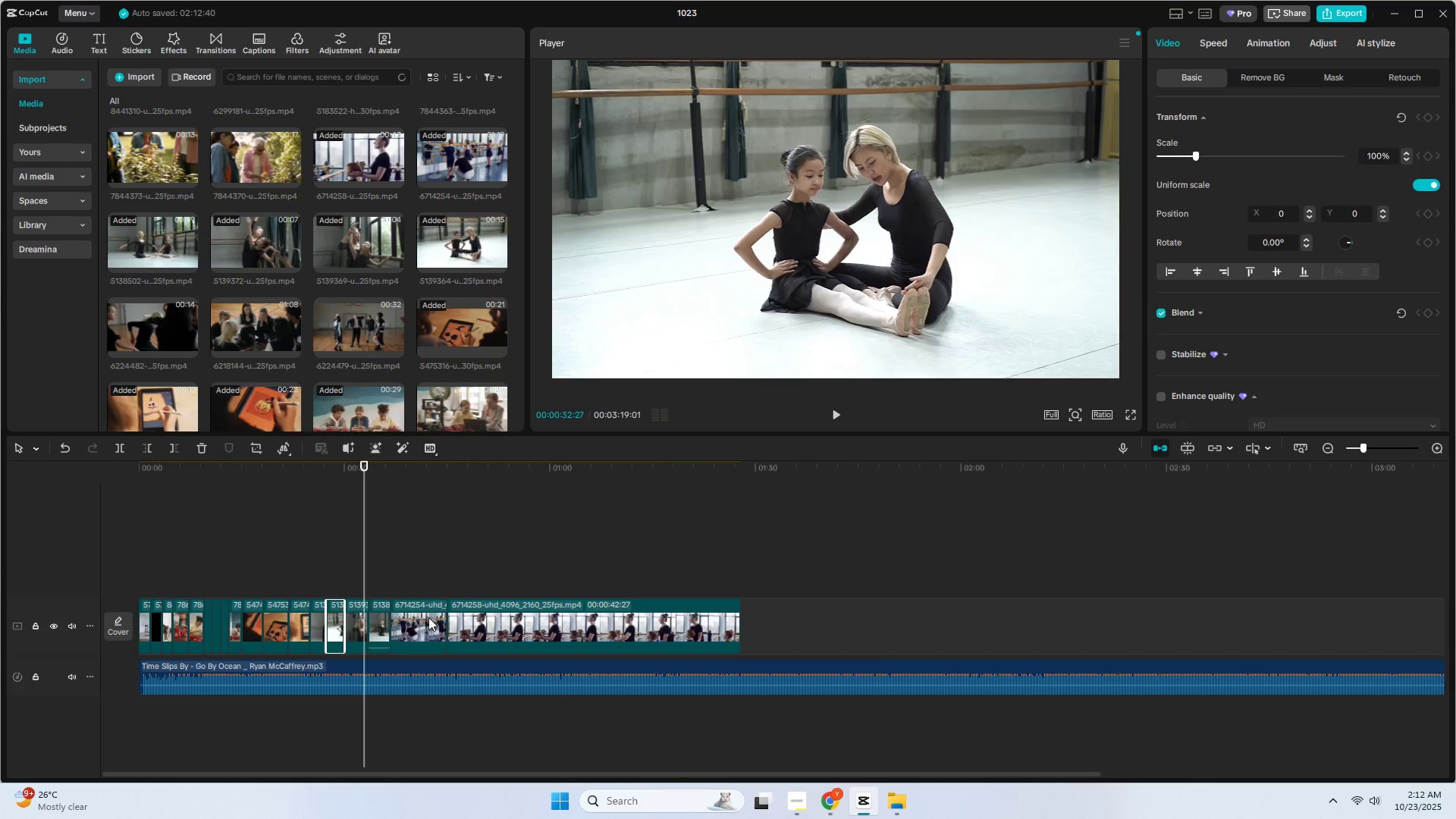 
left_click([431, 617])
 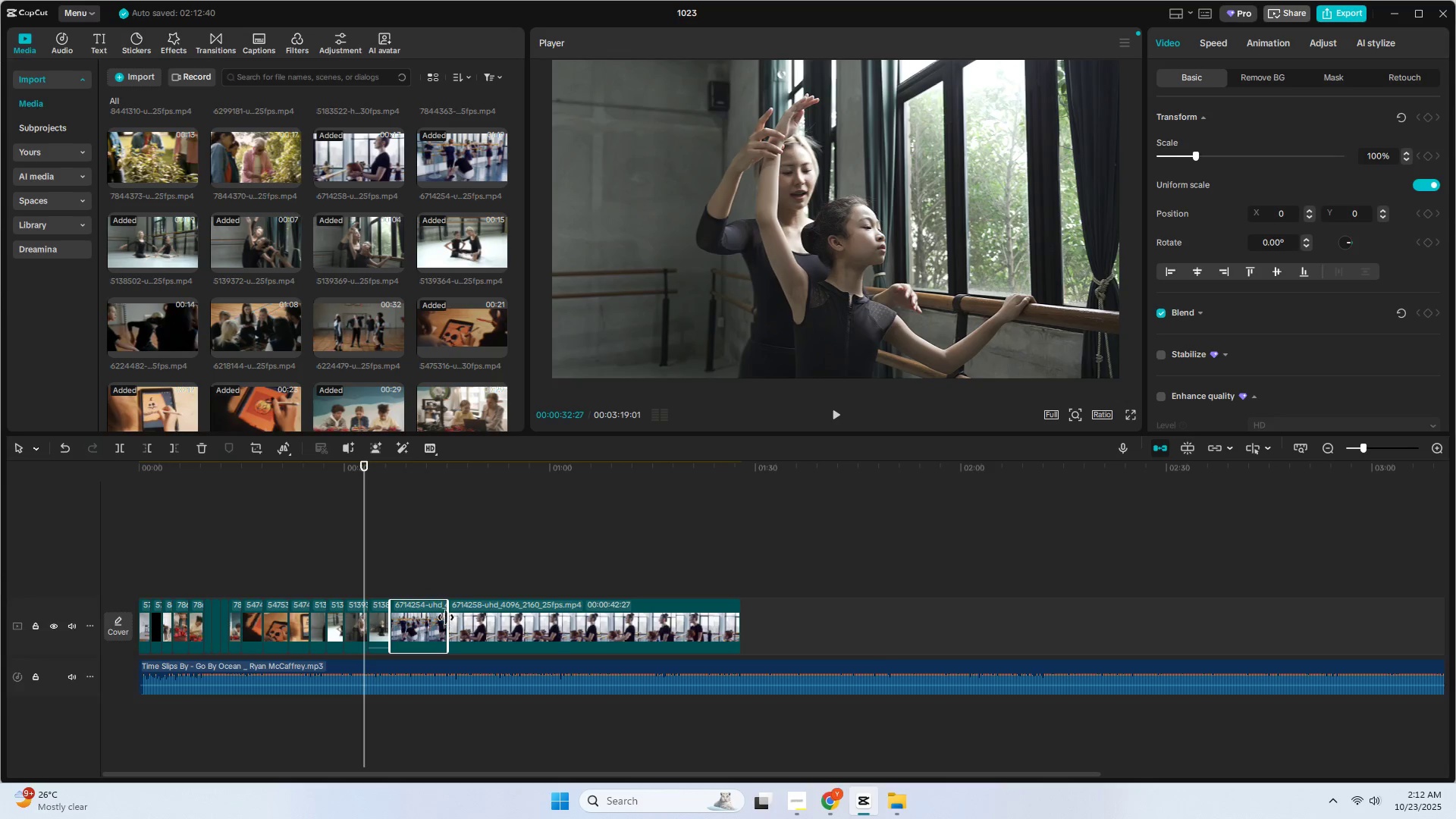 
left_click_drag(start_coordinate=[447, 617], to_coordinate=[397, 625])
 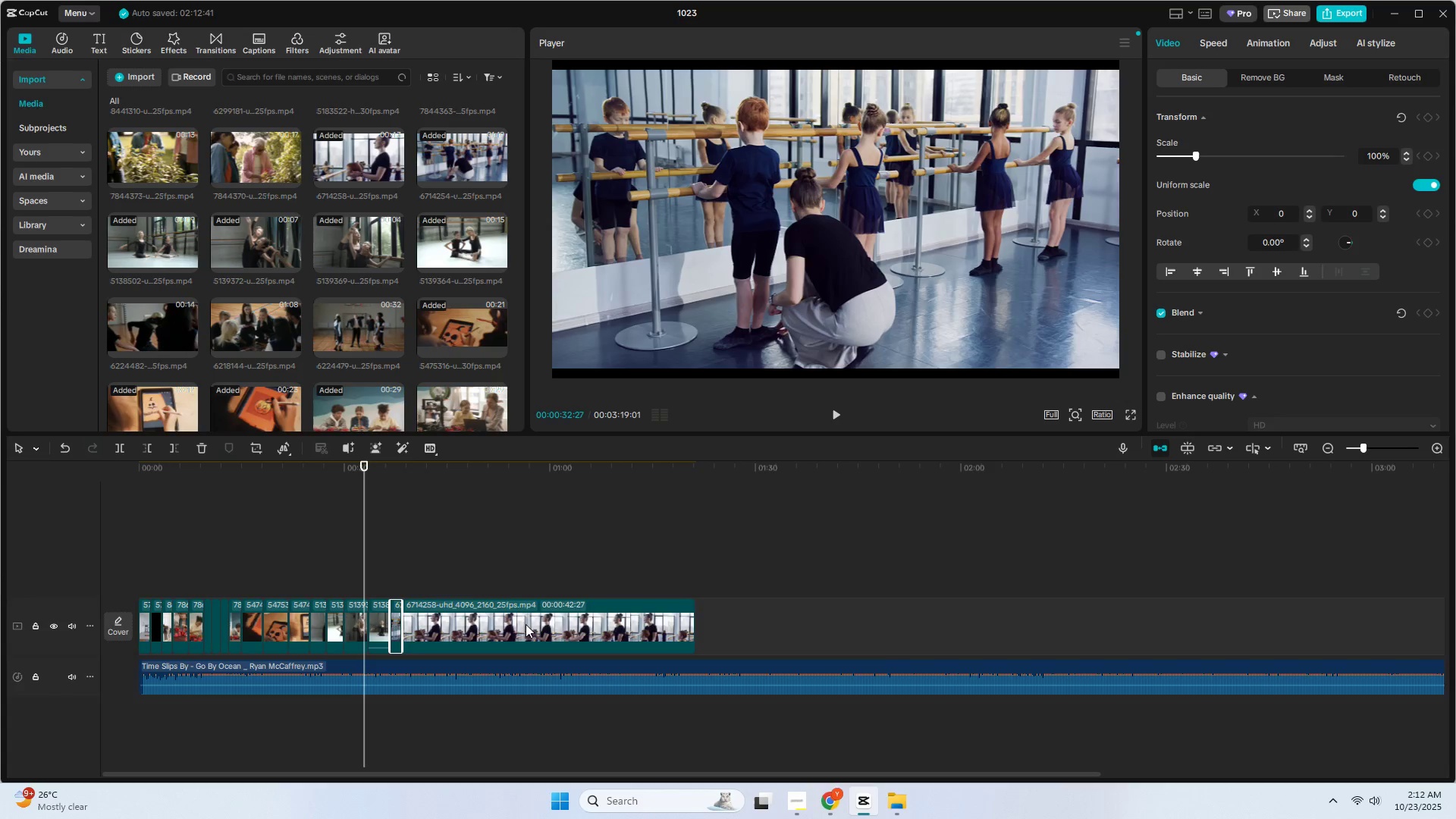 
double_click([526, 624])
 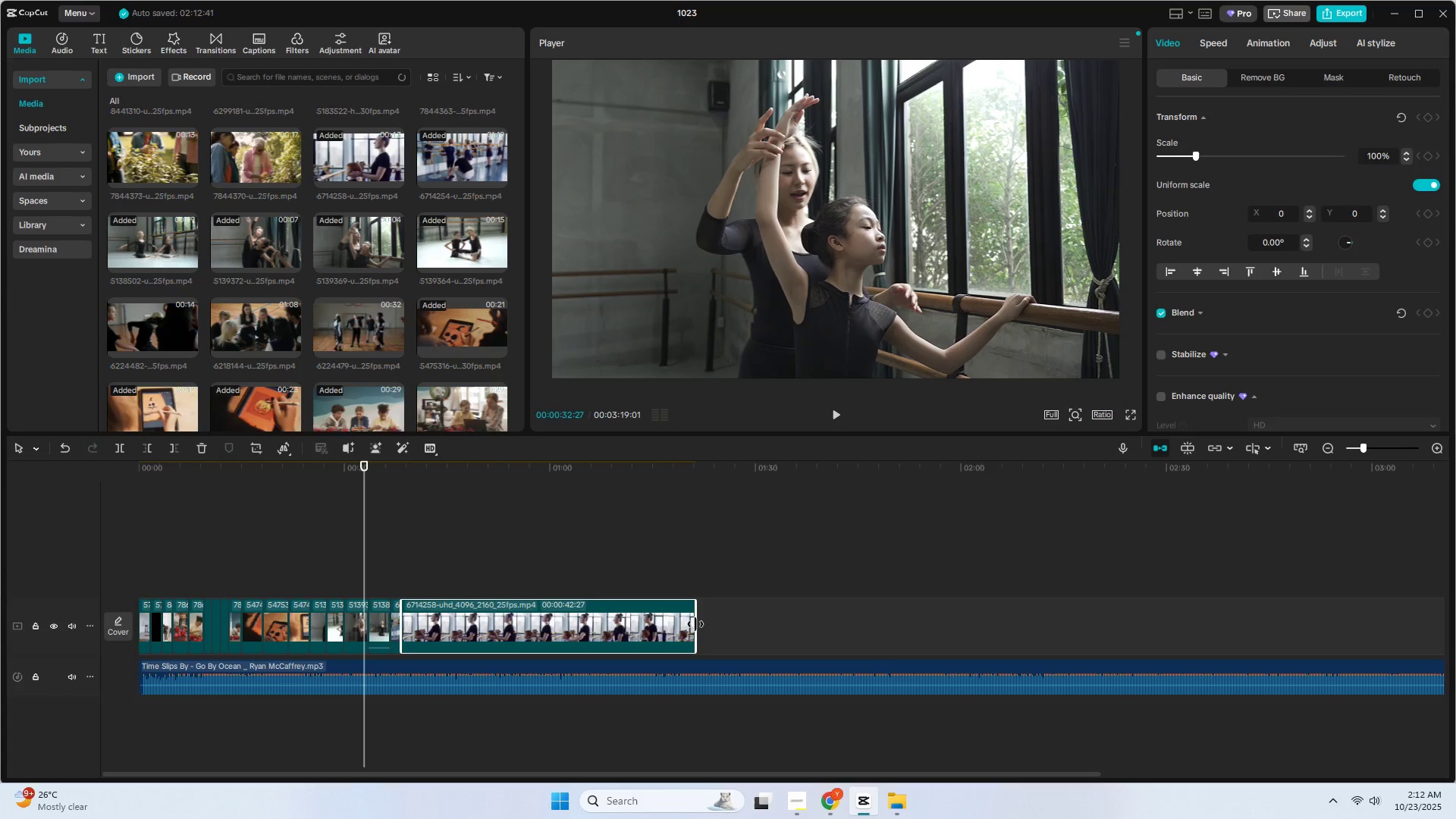 
left_click_drag(start_coordinate=[696, 624], to_coordinate=[425, 626])
 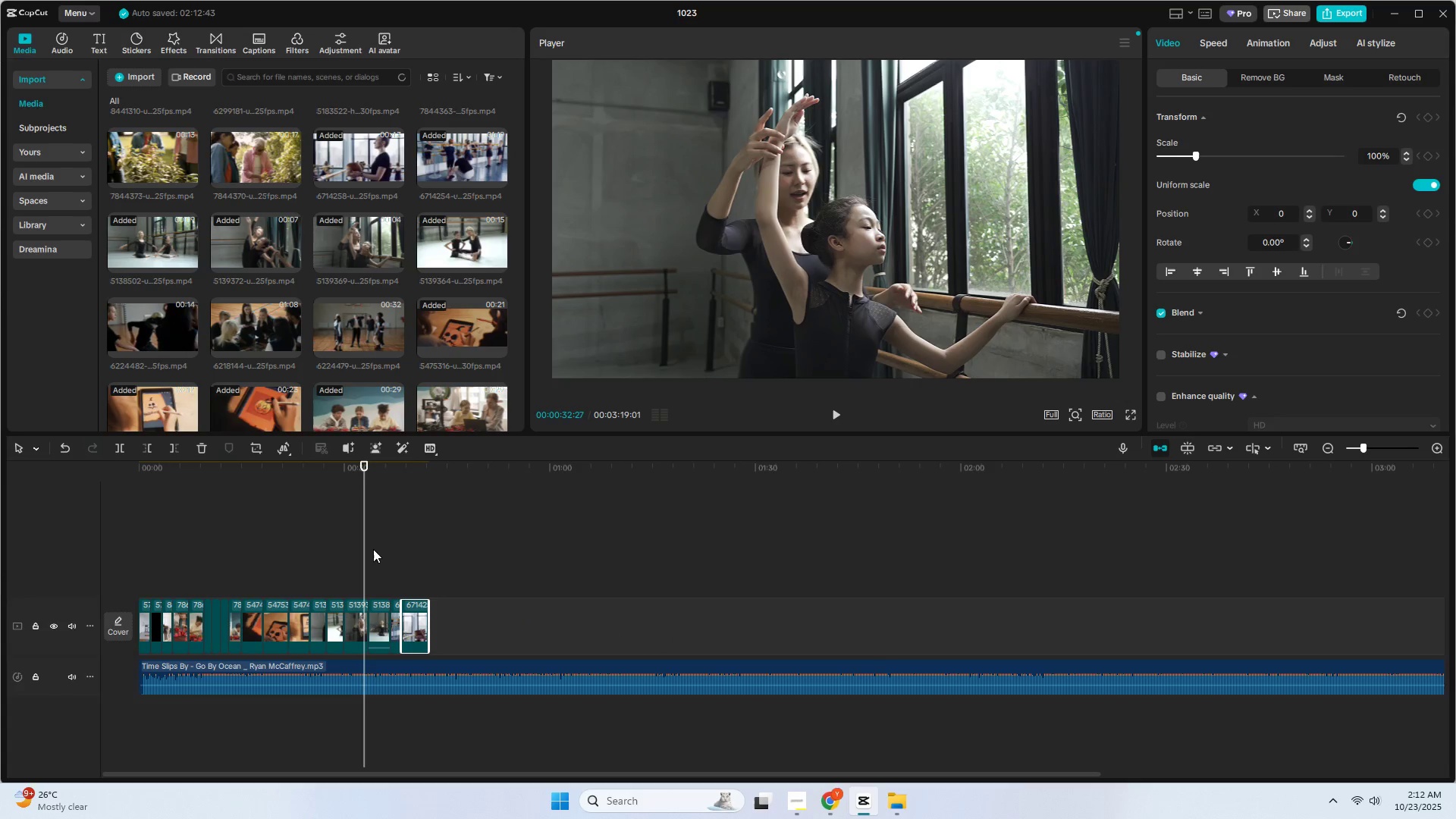 
left_click_drag(start_coordinate=[366, 461], to_coordinate=[381, 466])
 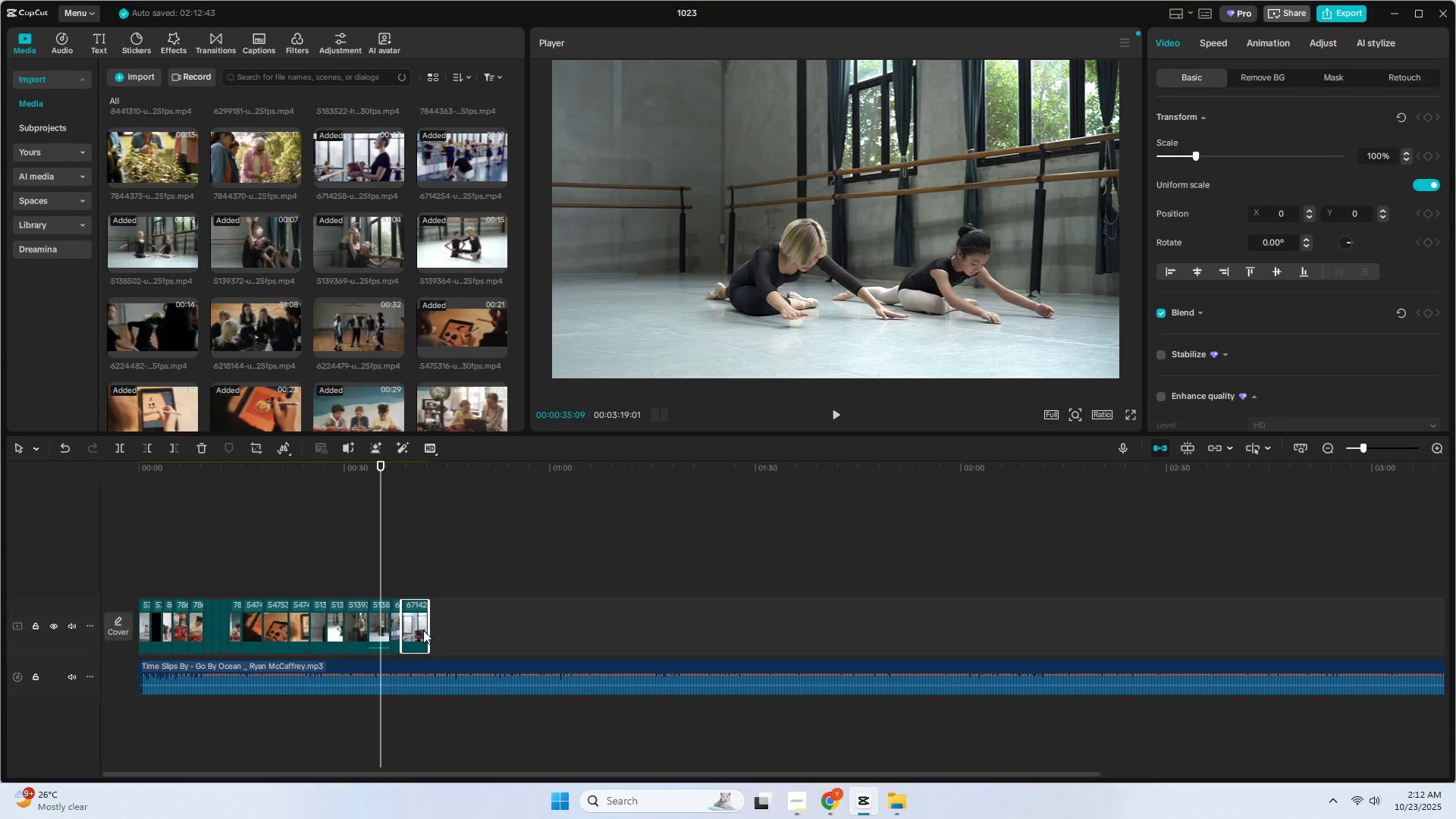 
left_click_drag(start_coordinate=[1365, 450], to_coordinate=[1379, 450])
 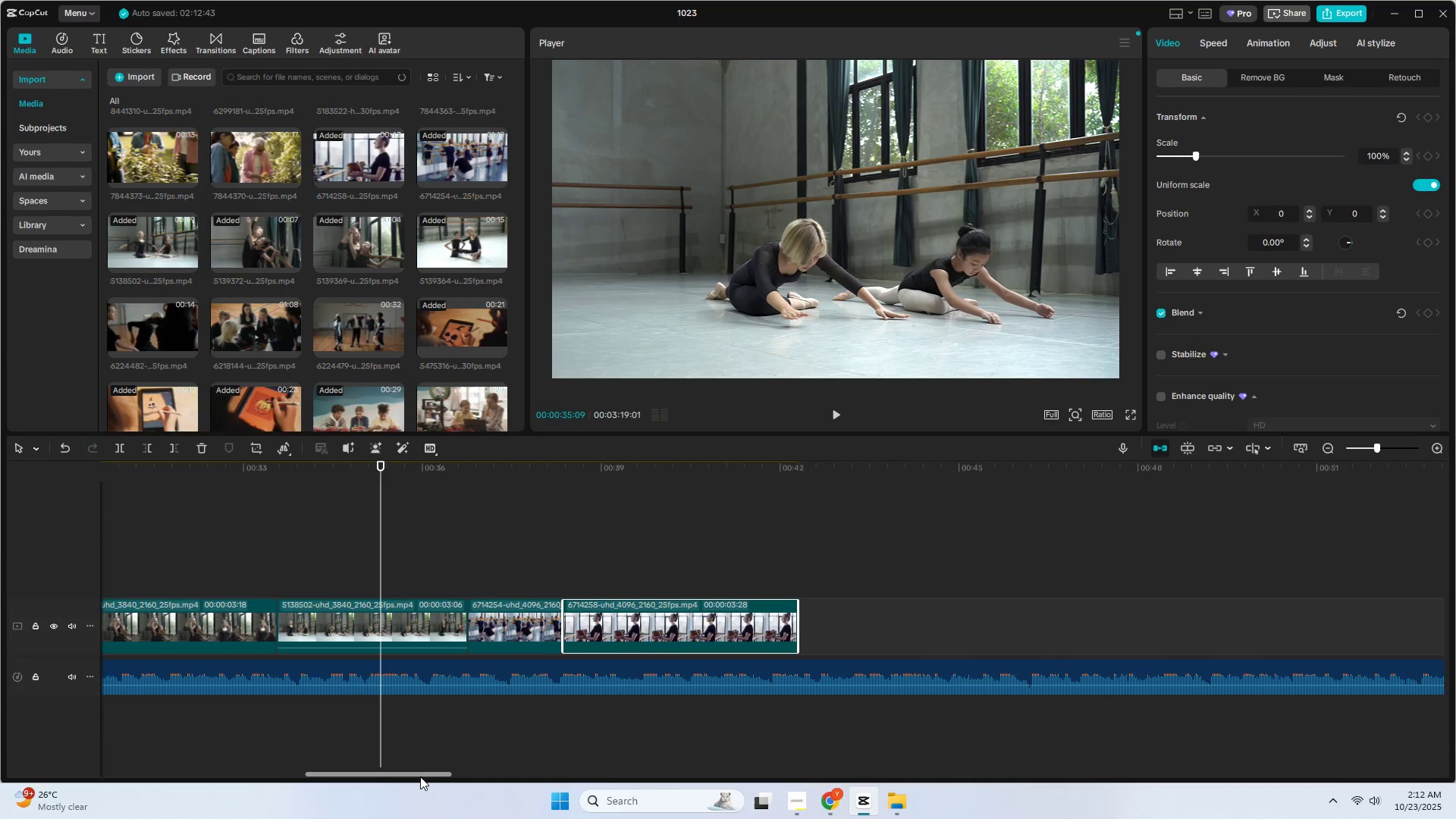 
left_click_drag(start_coordinate=[424, 772], to_coordinate=[362, 776])
 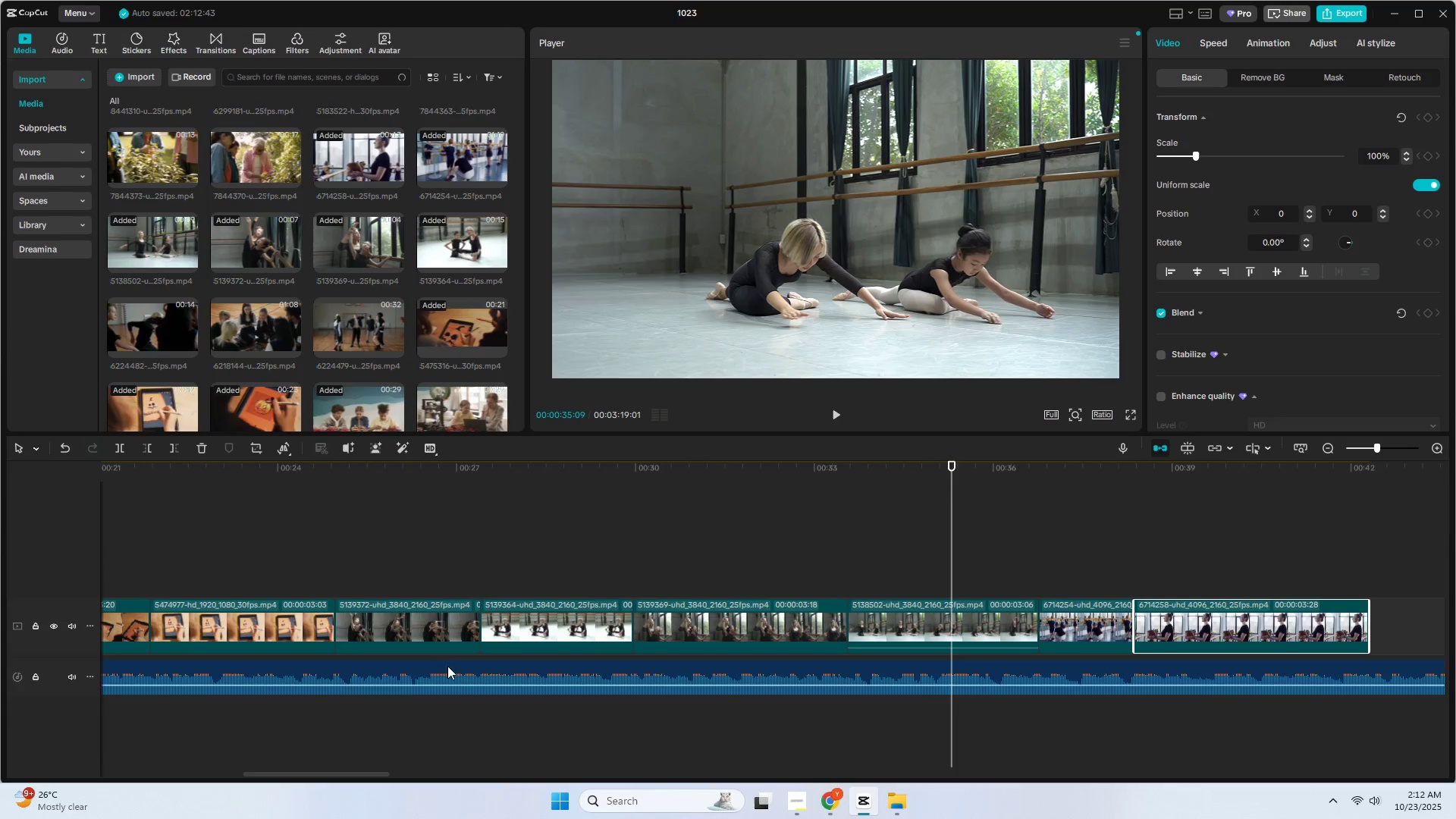 
left_click([433, 634])
 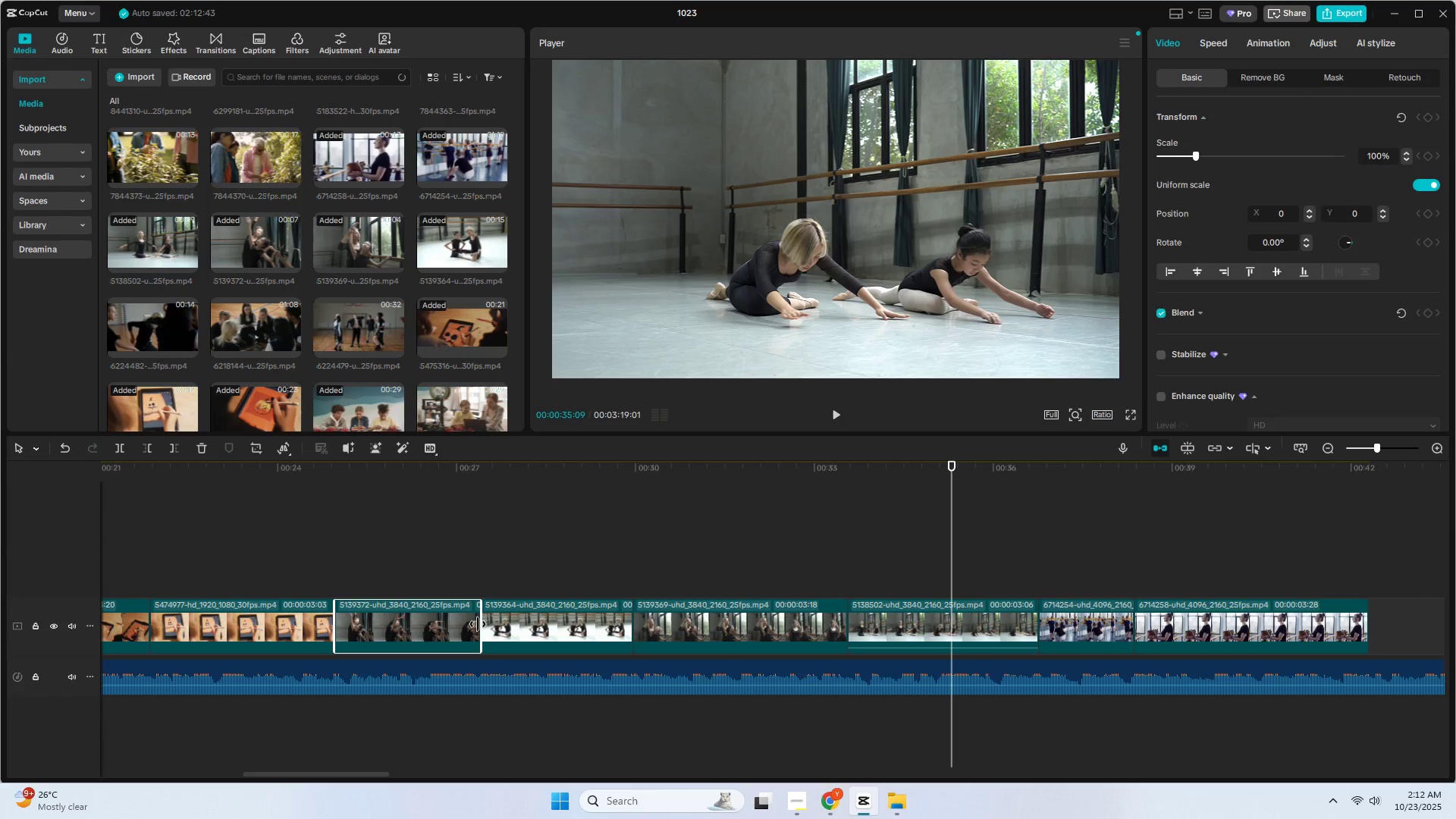 
left_click_drag(start_coordinate=[478, 624], to_coordinate=[428, 623])
 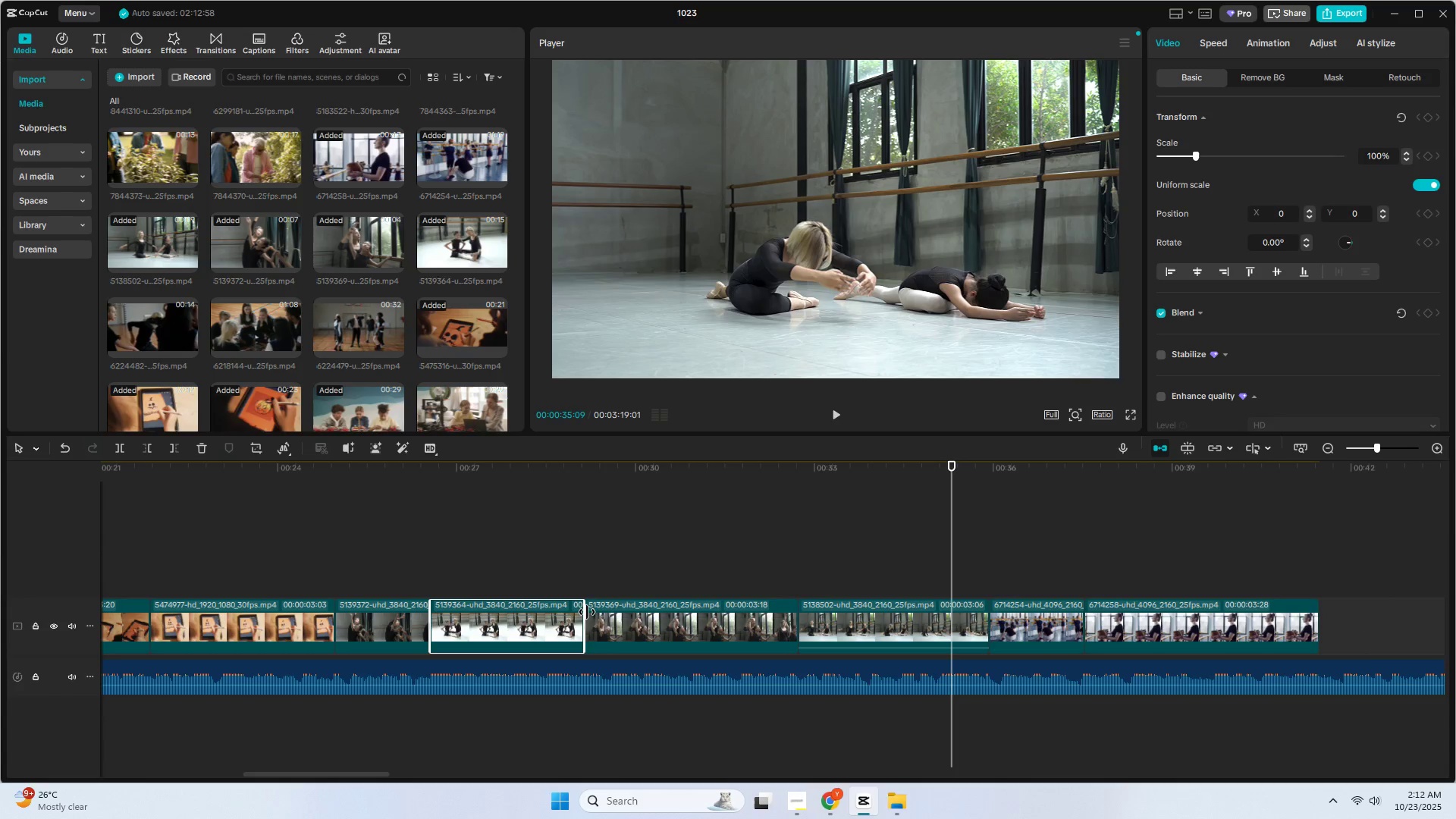 
left_click_drag(start_coordinate=[584, 612], to_coordinate=[499, 624])
 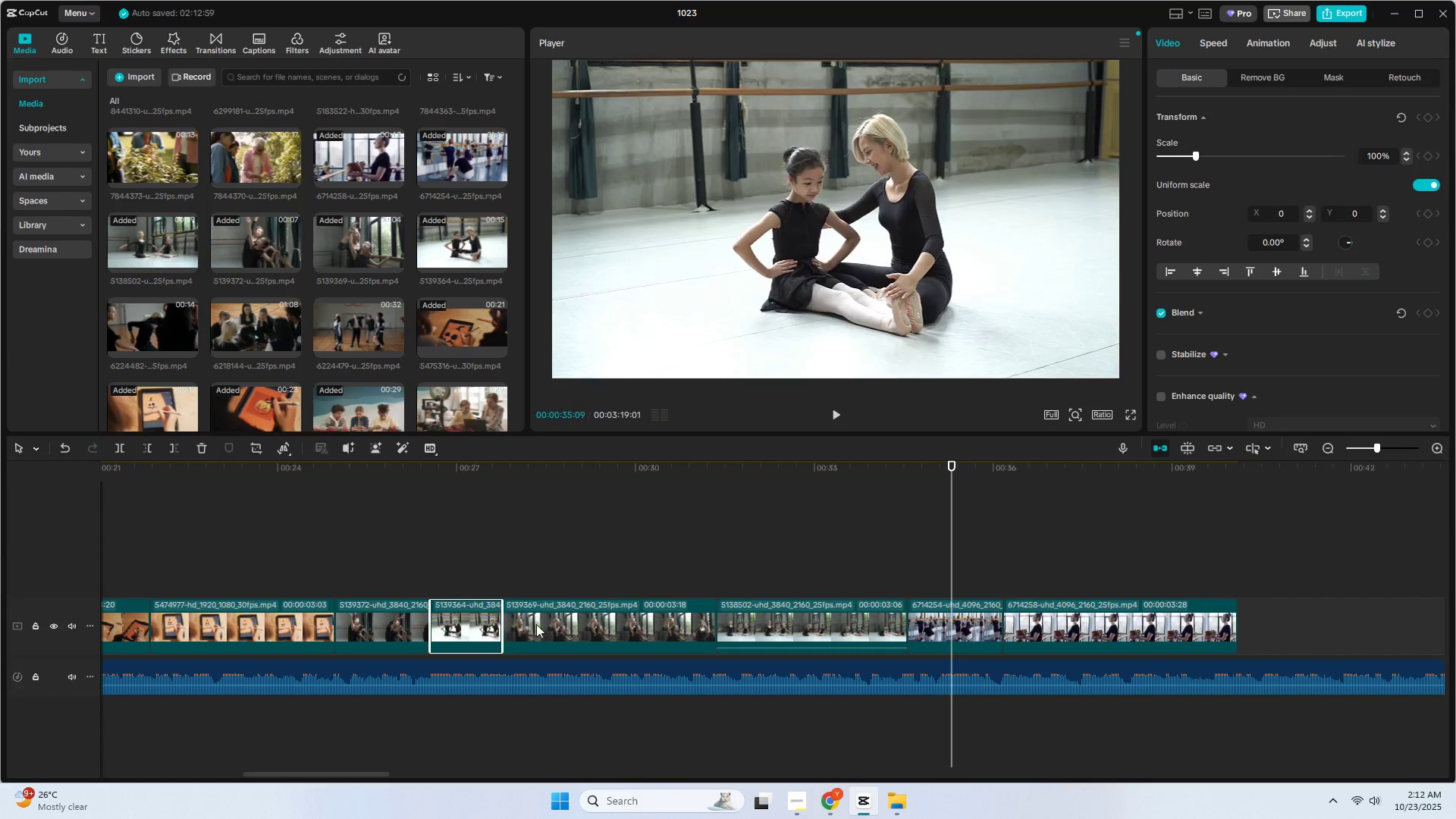 
left_click_drag(start_coordinate=[556, 623], to_coordinate=[563, 623])
 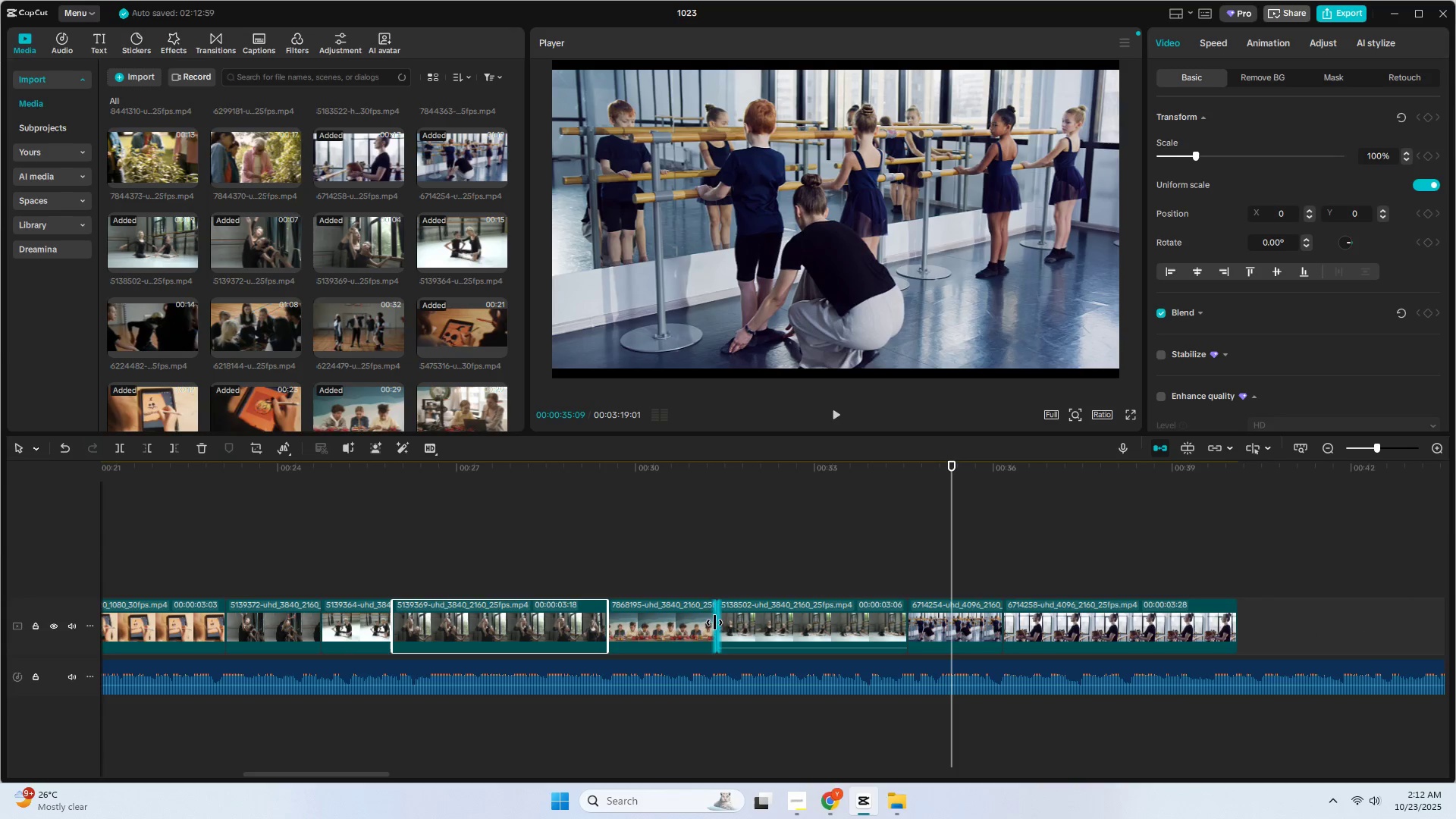 
key(Control+Z)
 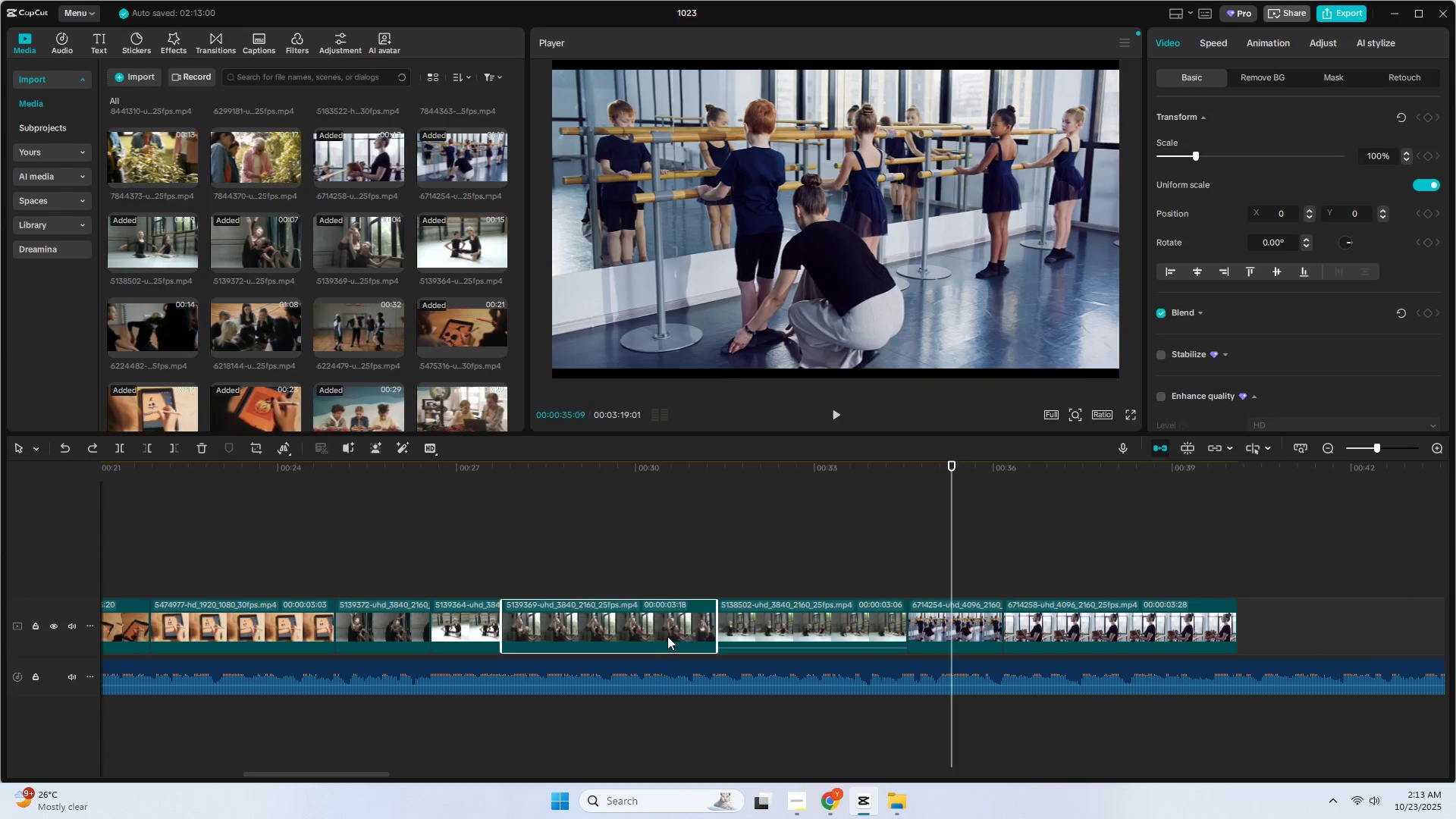 
left_click([664, 637])
 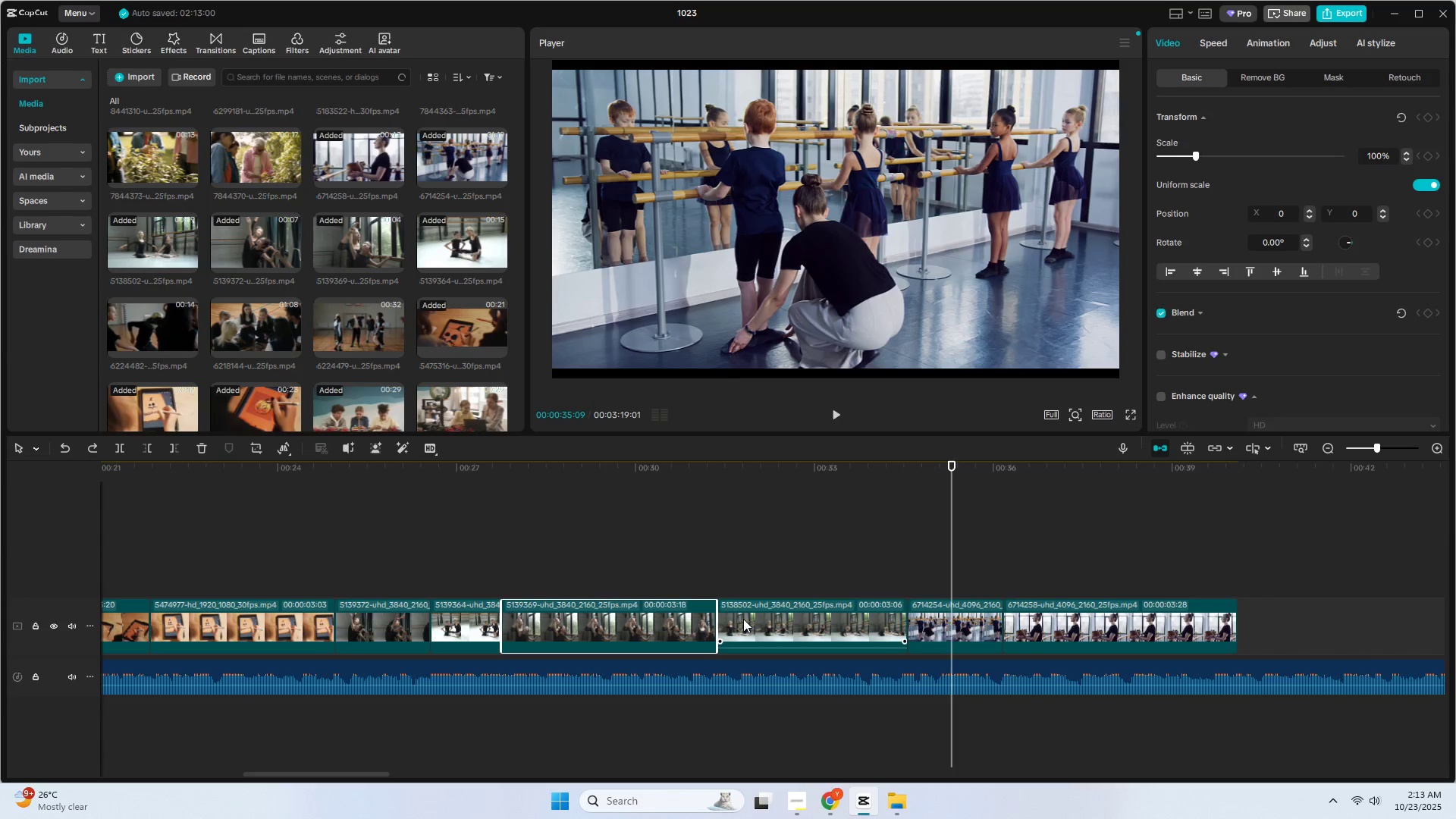 
left_click([743, 619])
 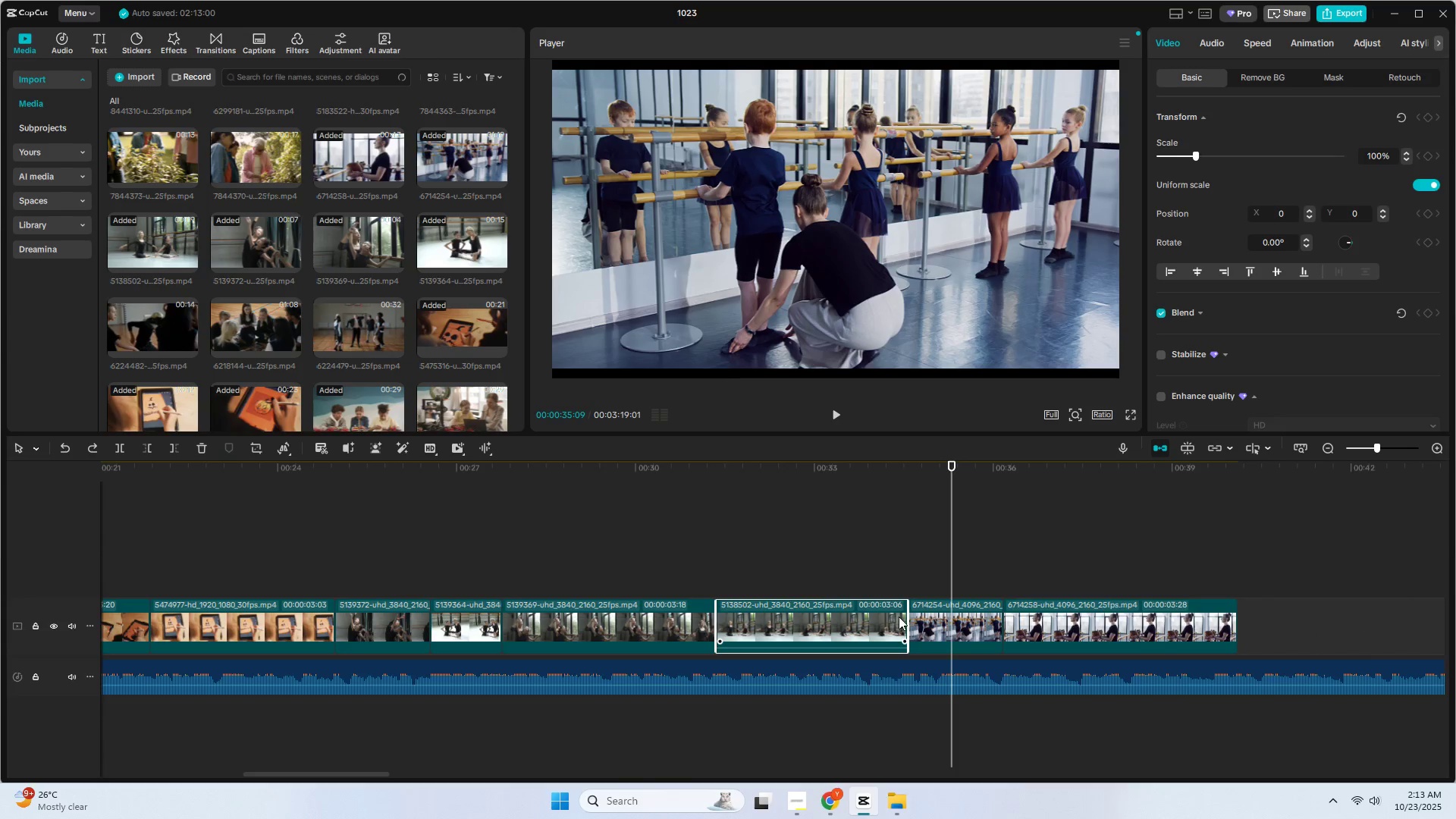 
left_click([904, 617])
 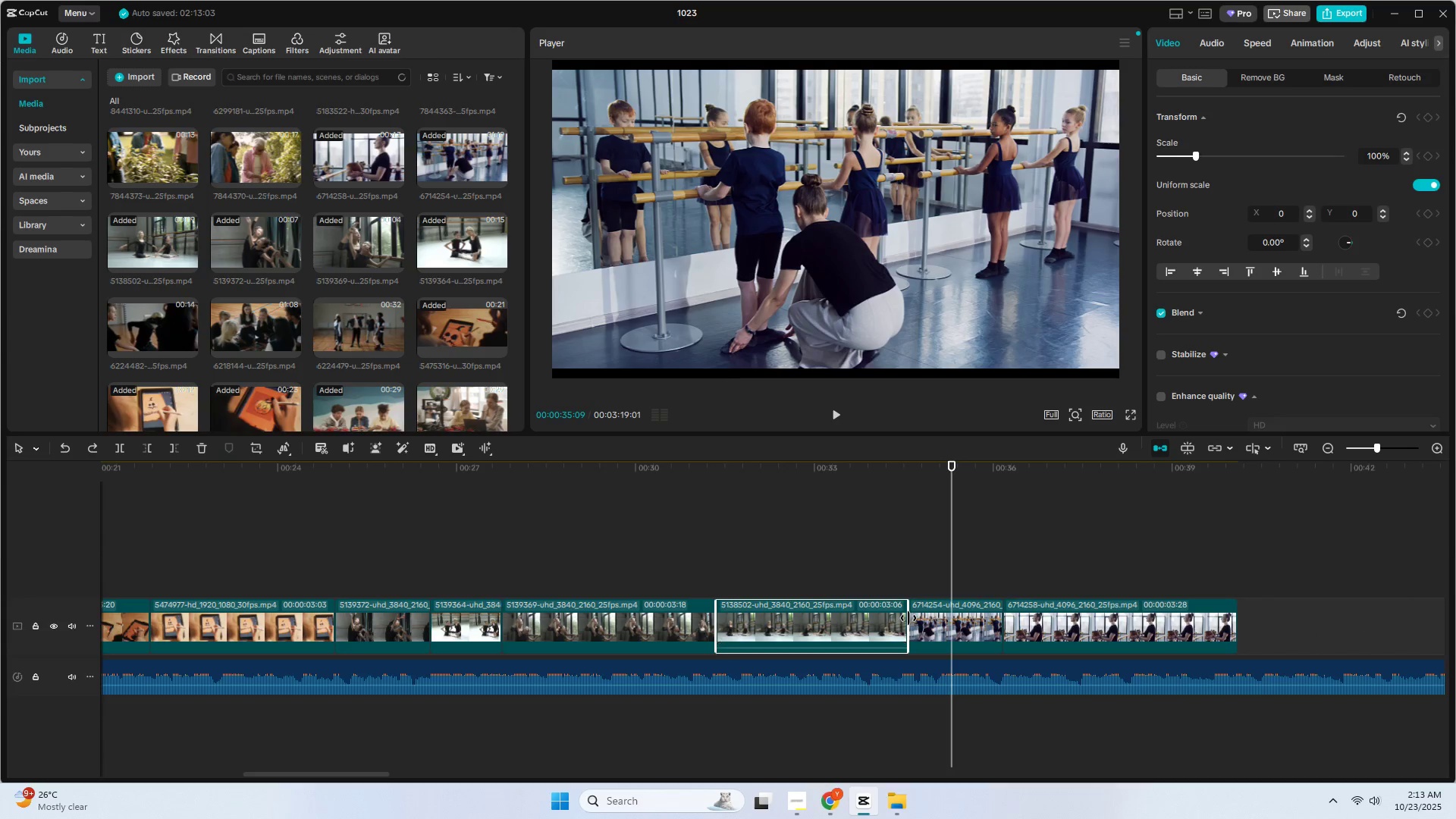 
left_click_drag(start_coordinate=[910, 618], to_coordinate=[774, 630])
 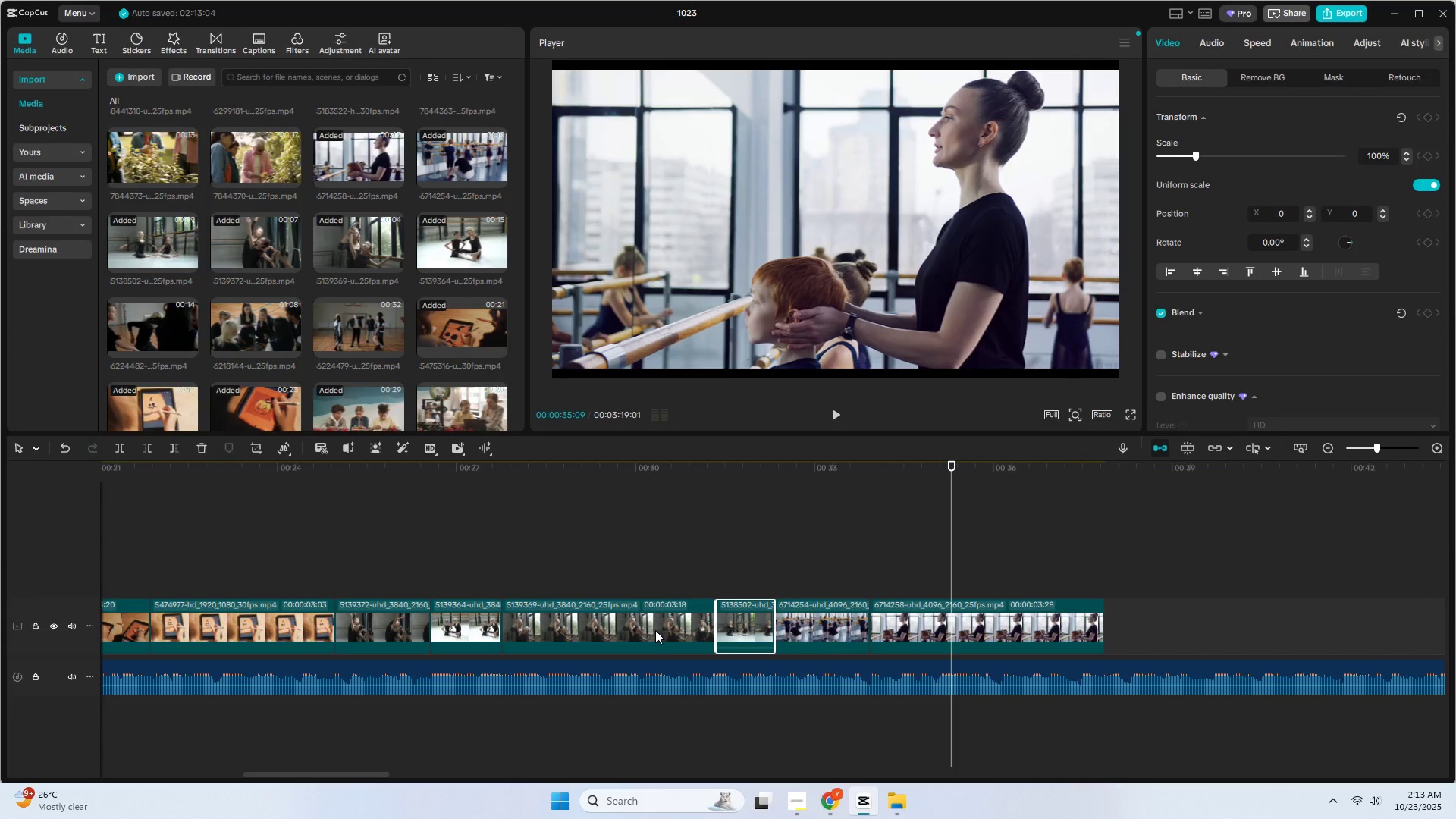 
left_click([655, 630])
 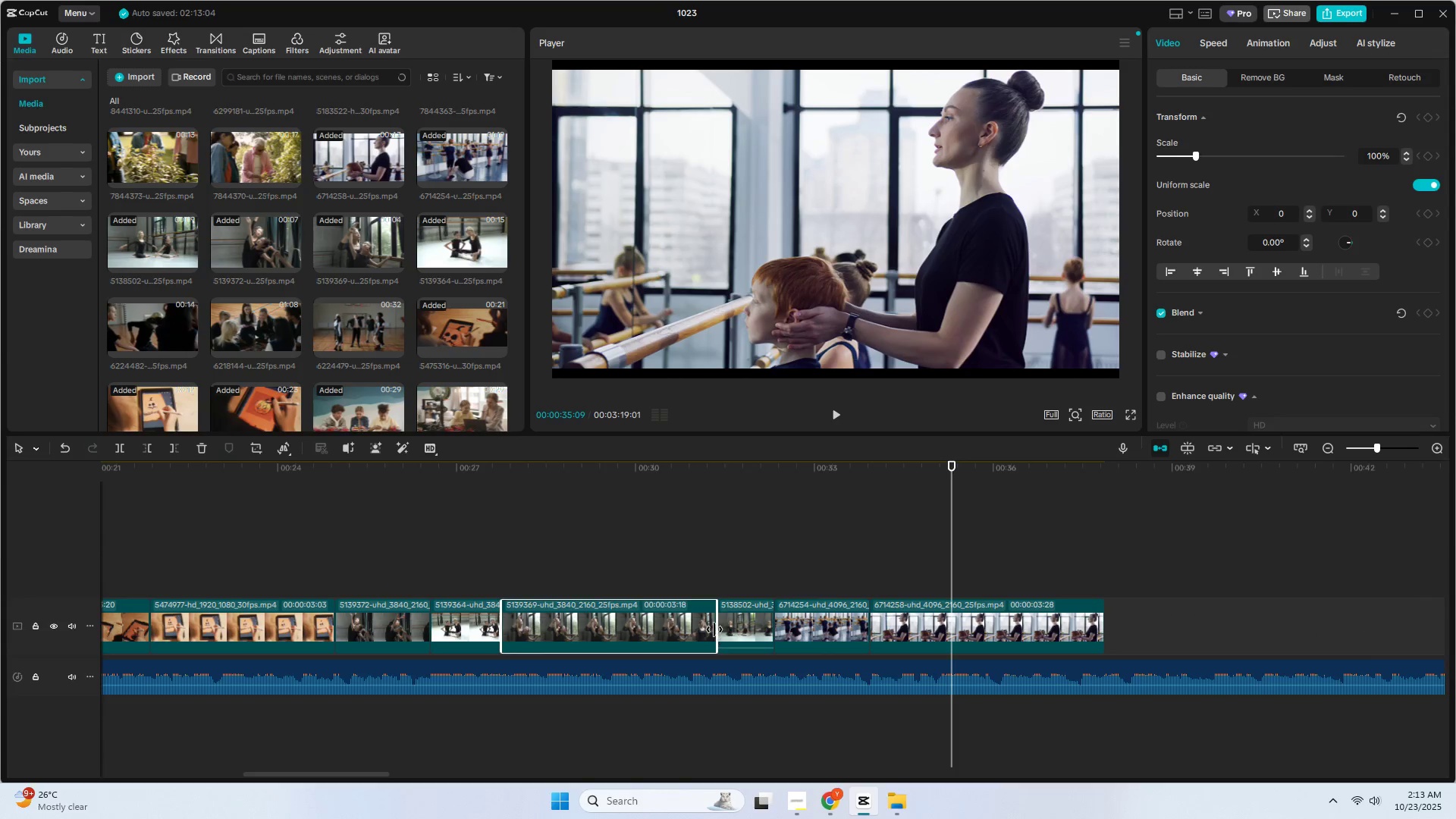 
left_click_drag(start_coordinate=[717, 629], to_coordinate=[629, 629])
 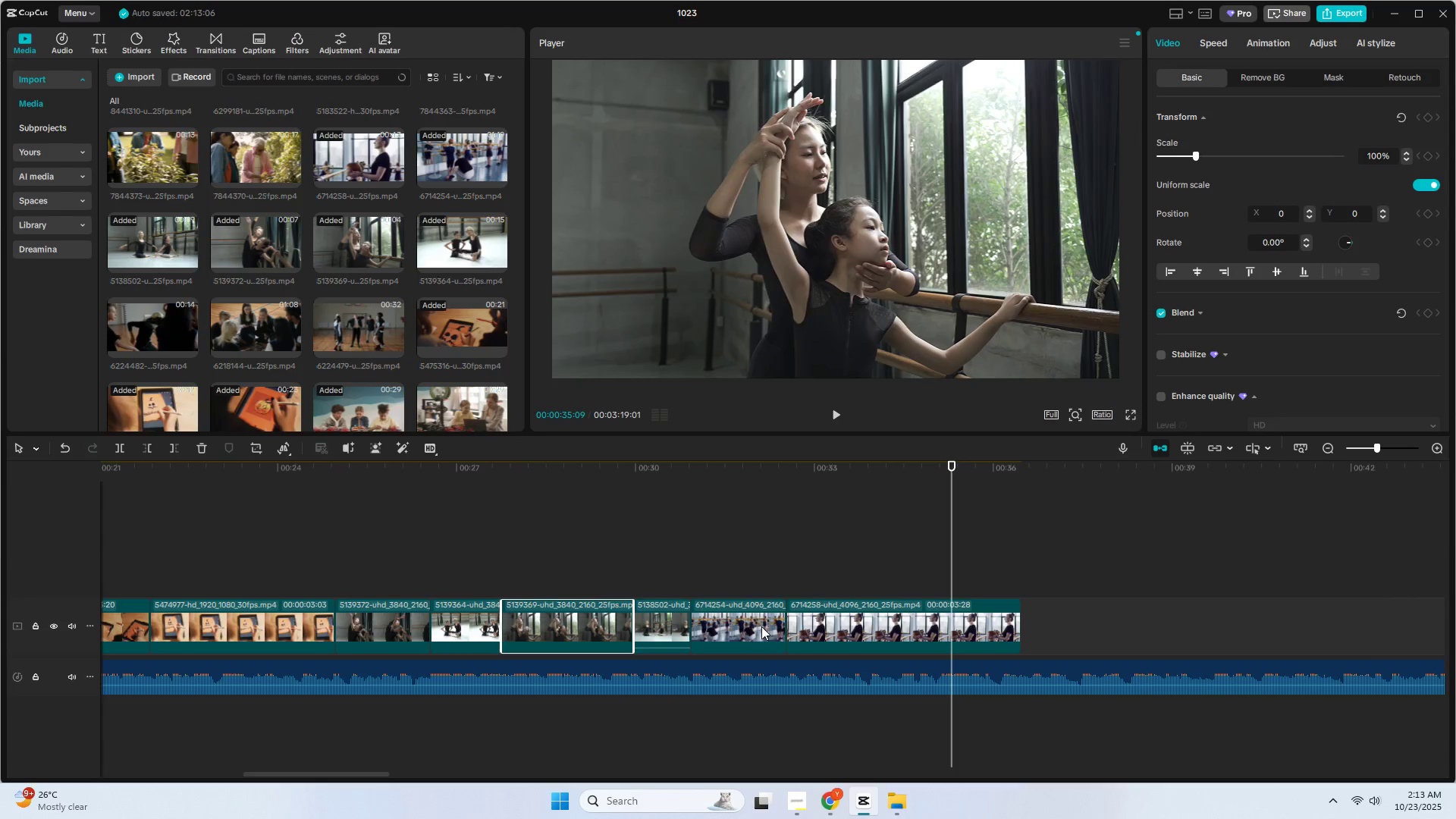 
left_click([761, 626])
 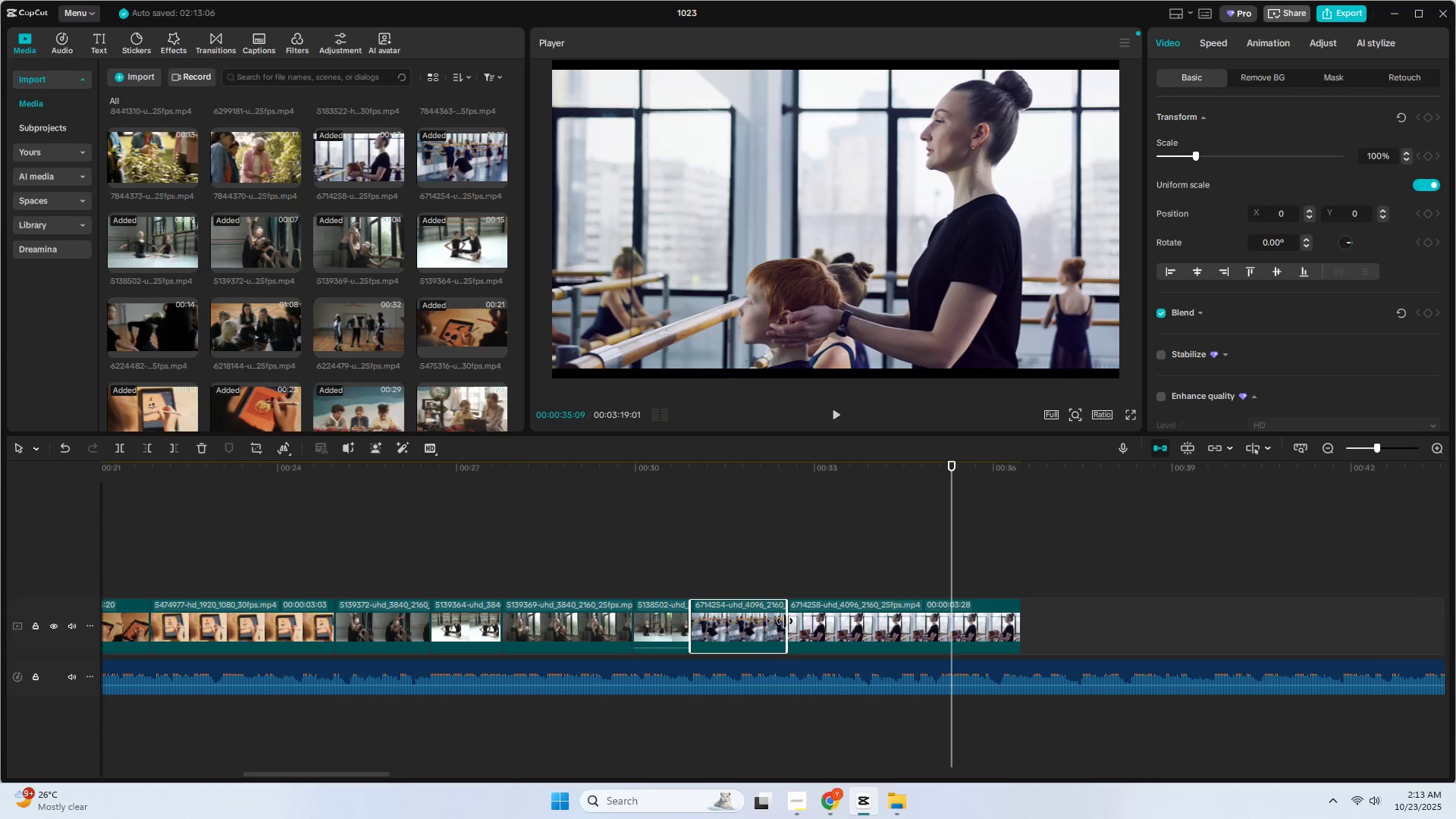 
left_click_drag(start_coordinate=[786, 621], to_coordinate=[774, 624])
 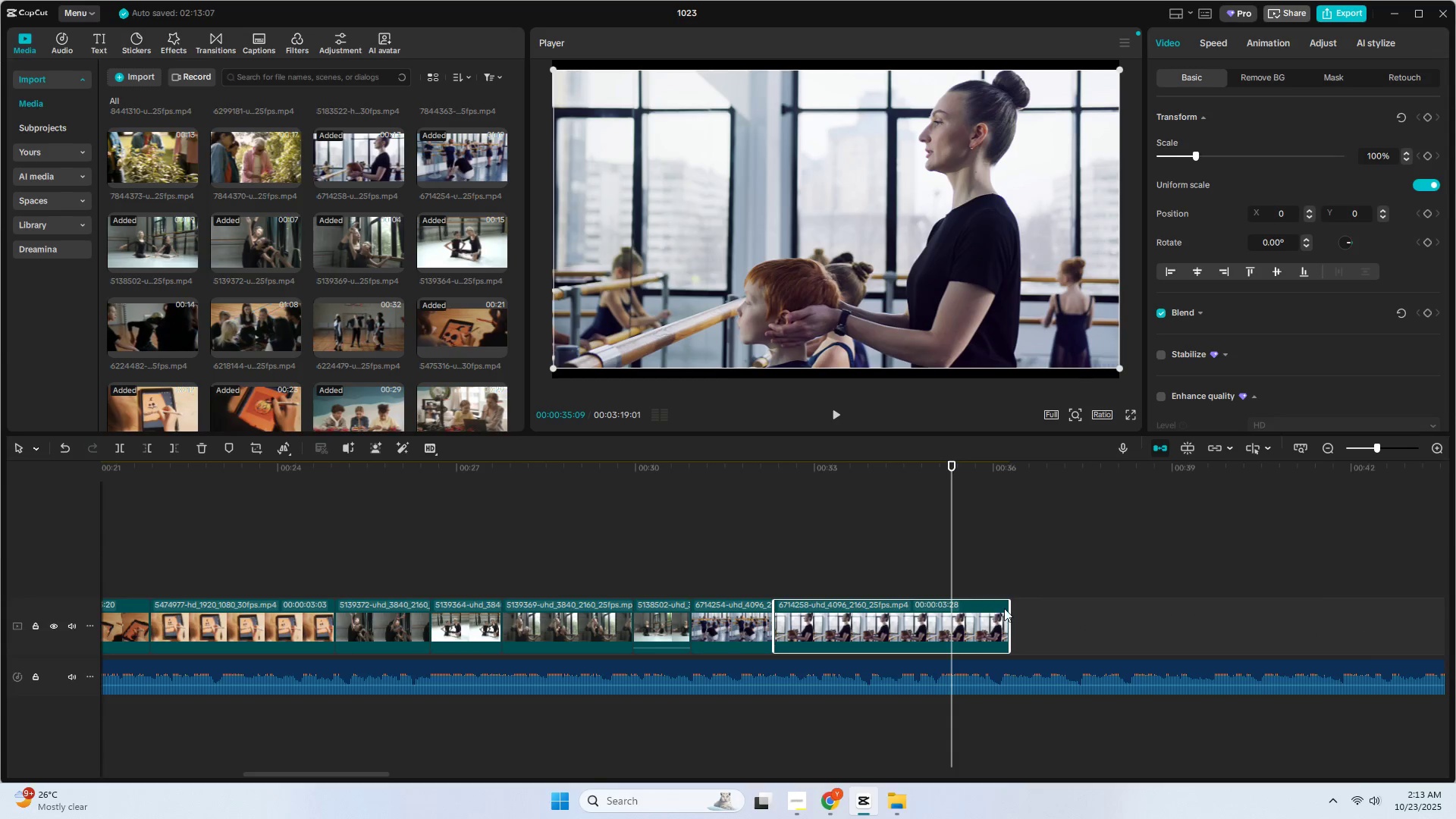 
left_click_drag(start_coordinate=[1009, 610], to_coordinate=[943, 622])
 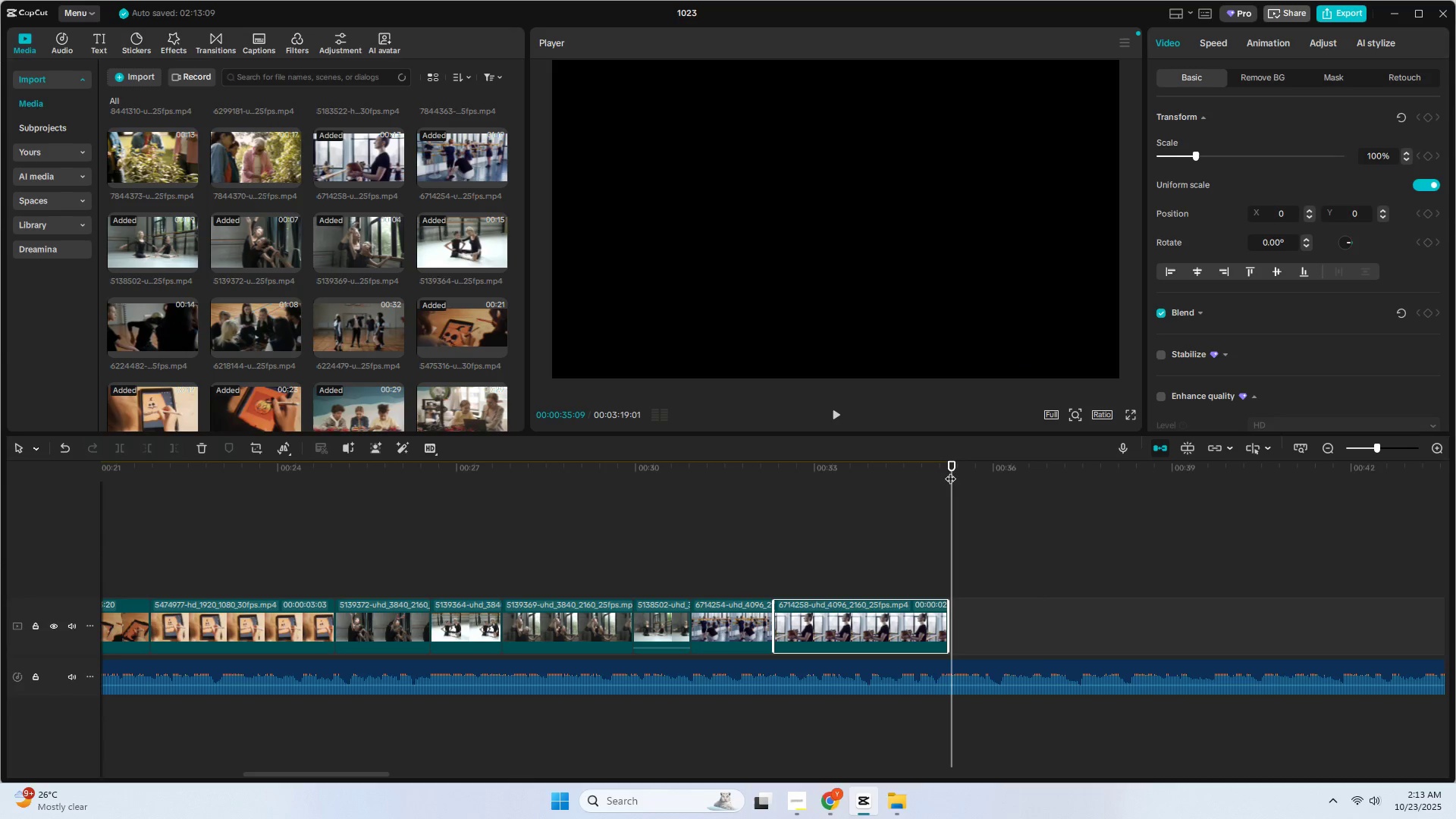 
left_click_drag(start_coordinate=[952, 462], to_coordinate=[934, 465])
 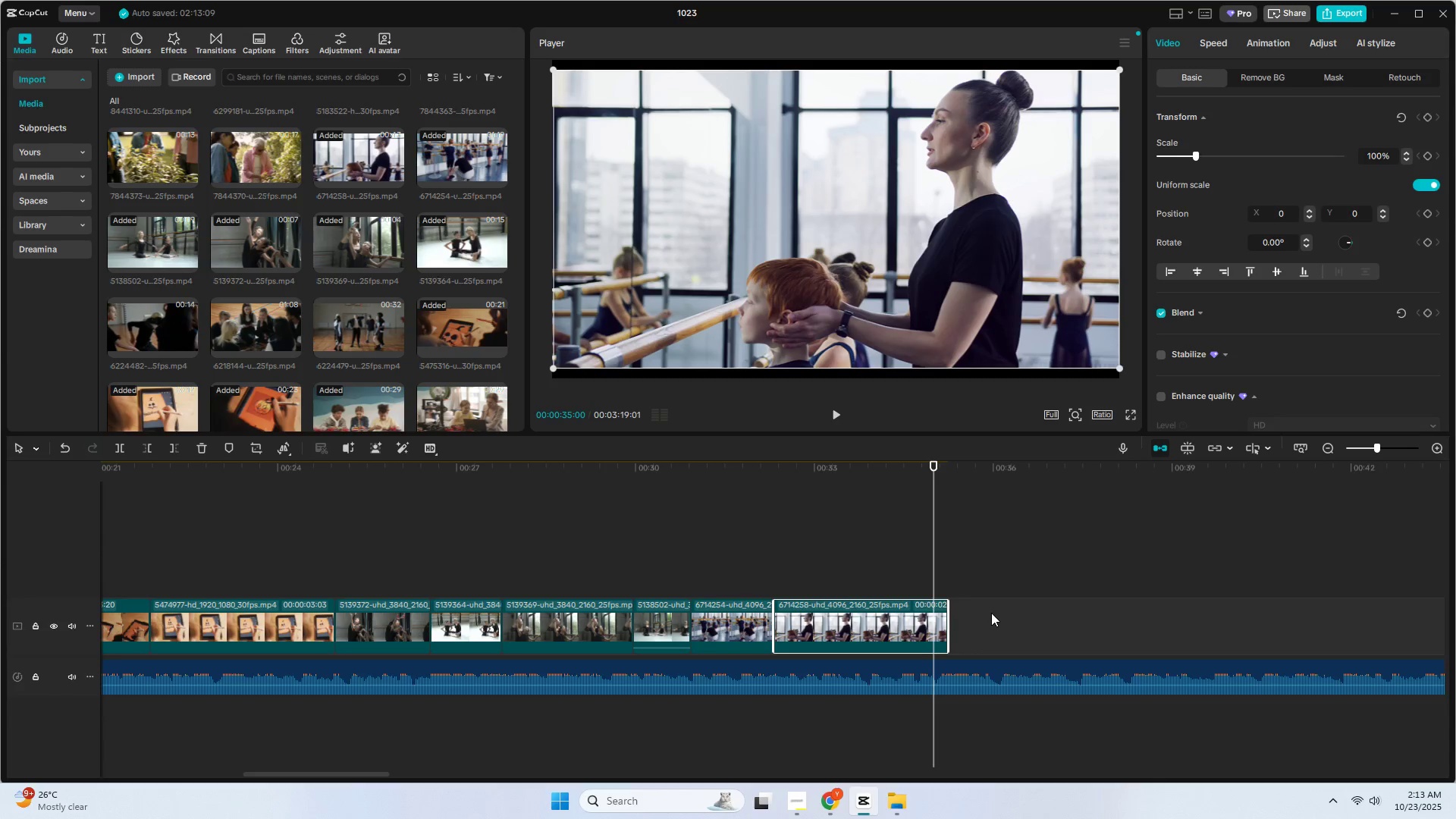 
key(Control+B)
 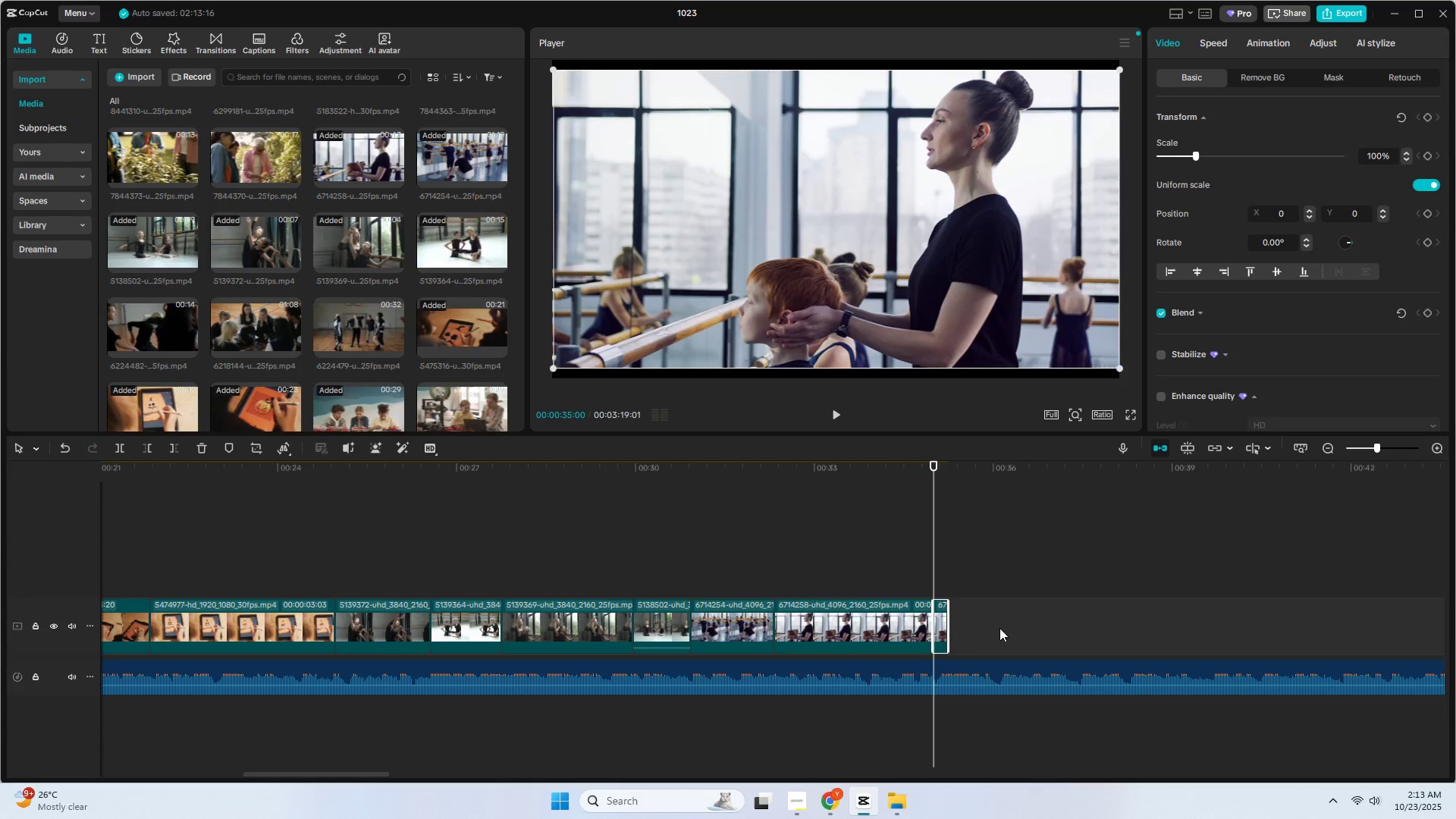 
left_click_drag(start_coordinate=[984, 630], to_coordinate=[938, 632])
 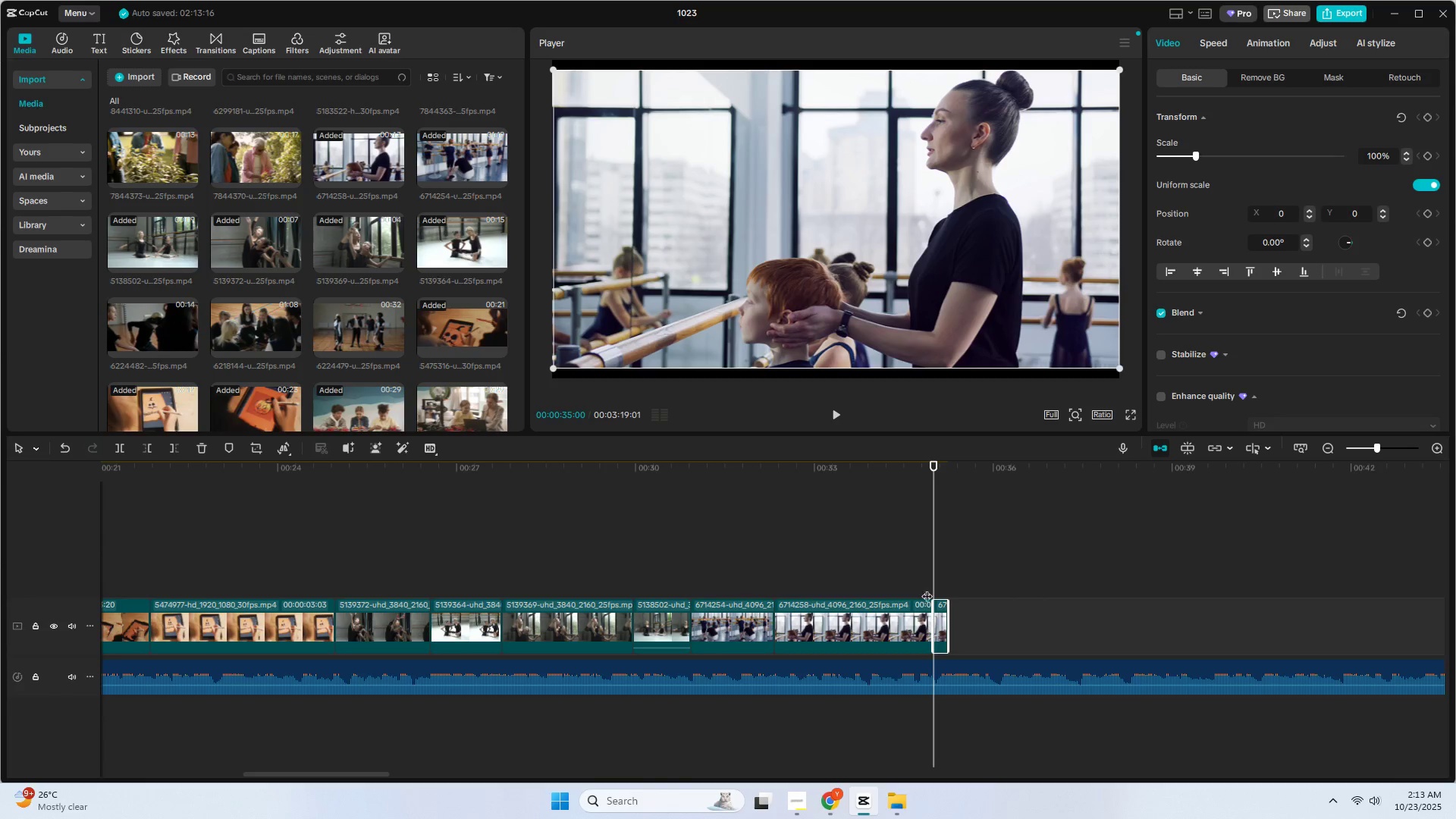 
key(Delete)
 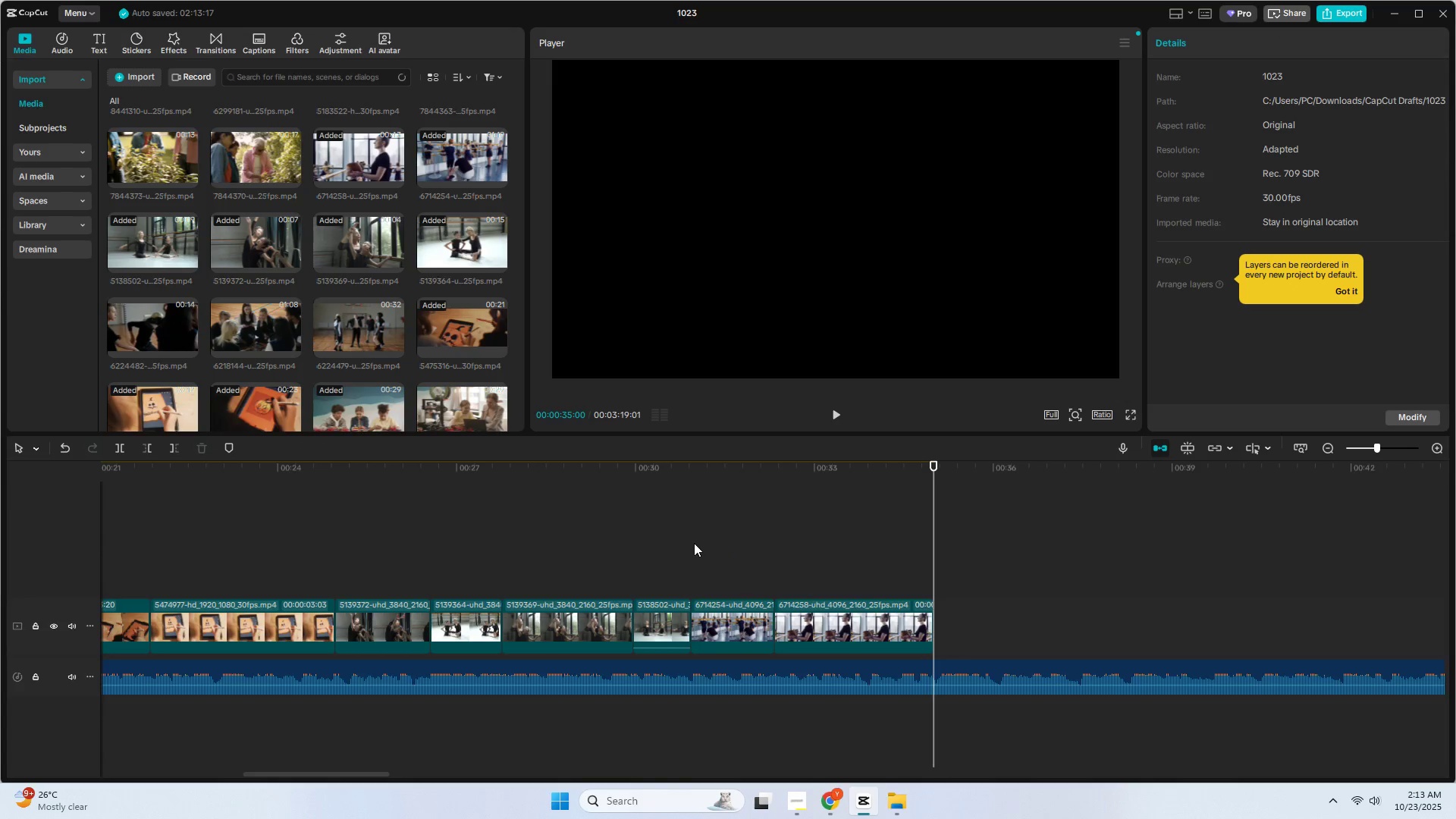 
key(Alt+AltLeft)
 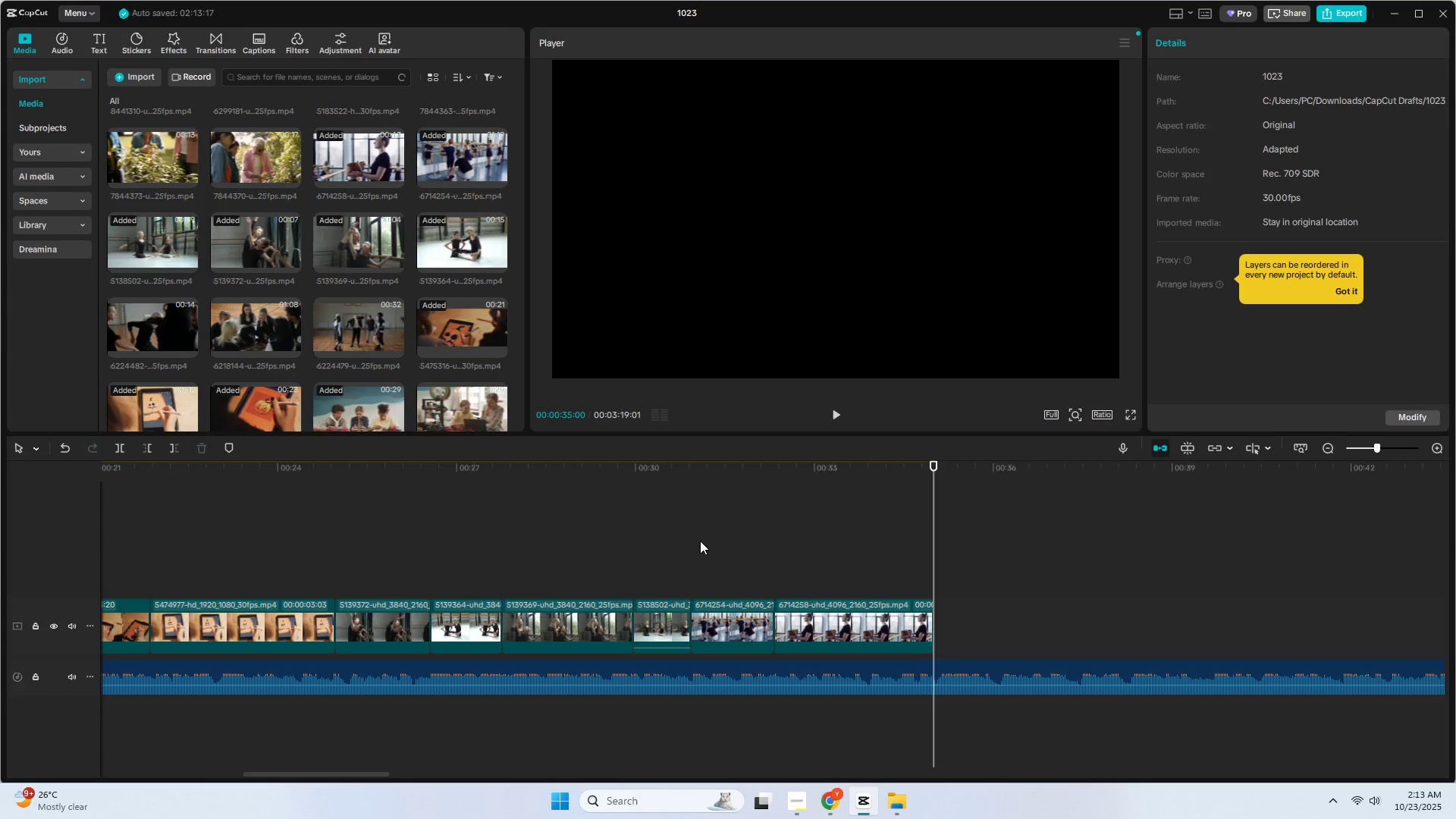 
key(Alt+Tab)
 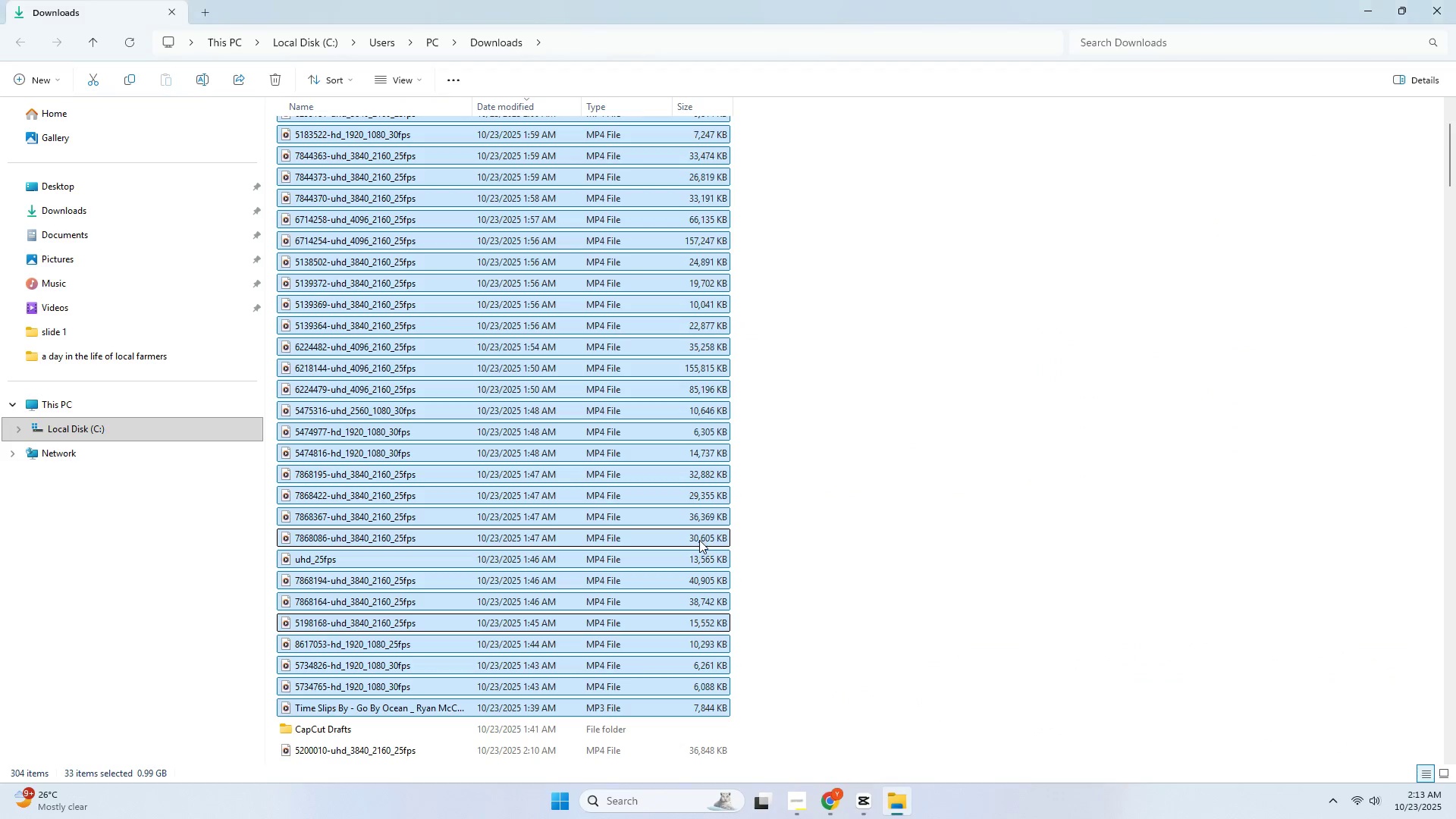 
key(Alt+AltLeft)
 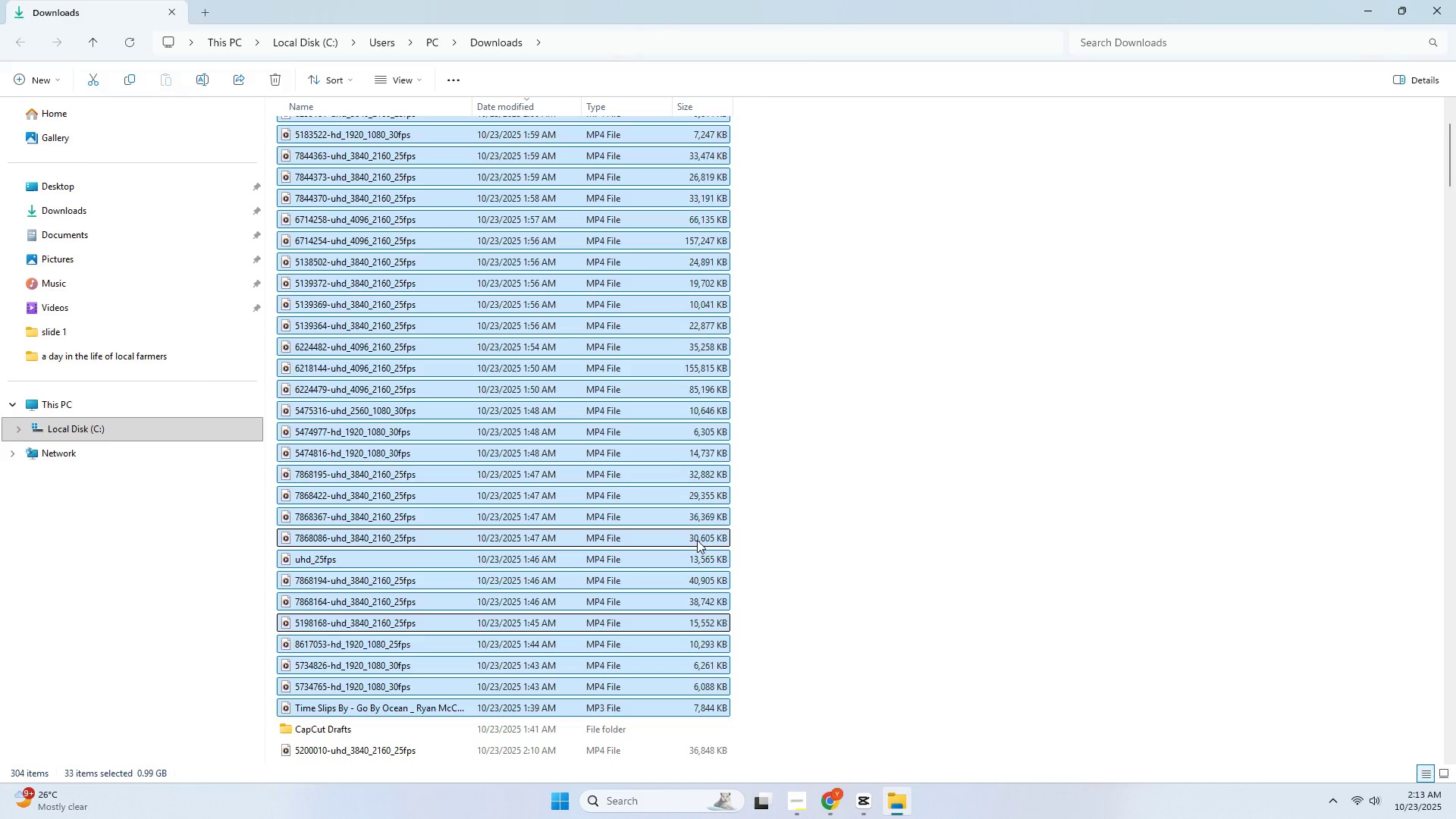 
key(Alt+Tab)
 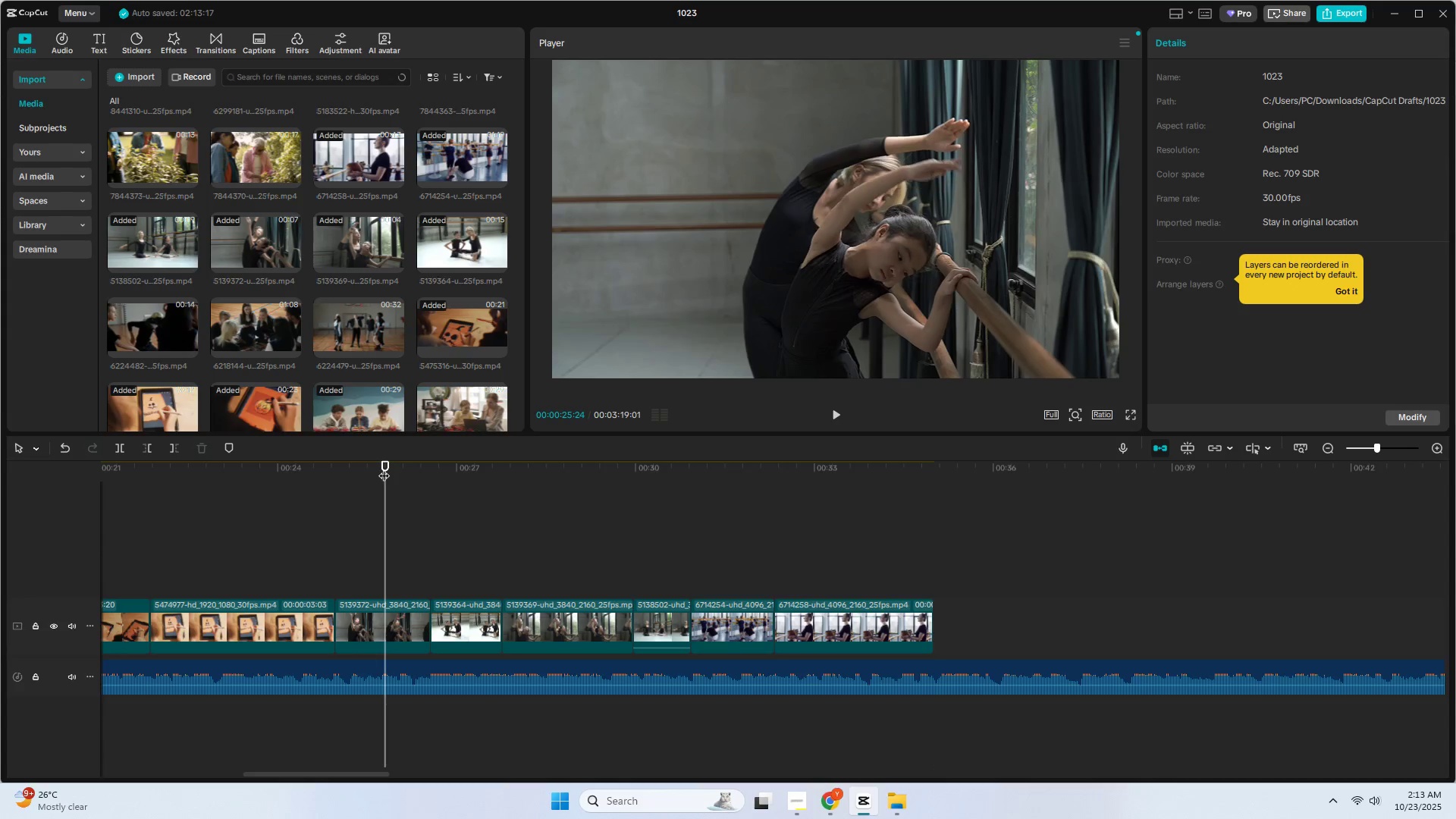 
double_click([277, 474])
 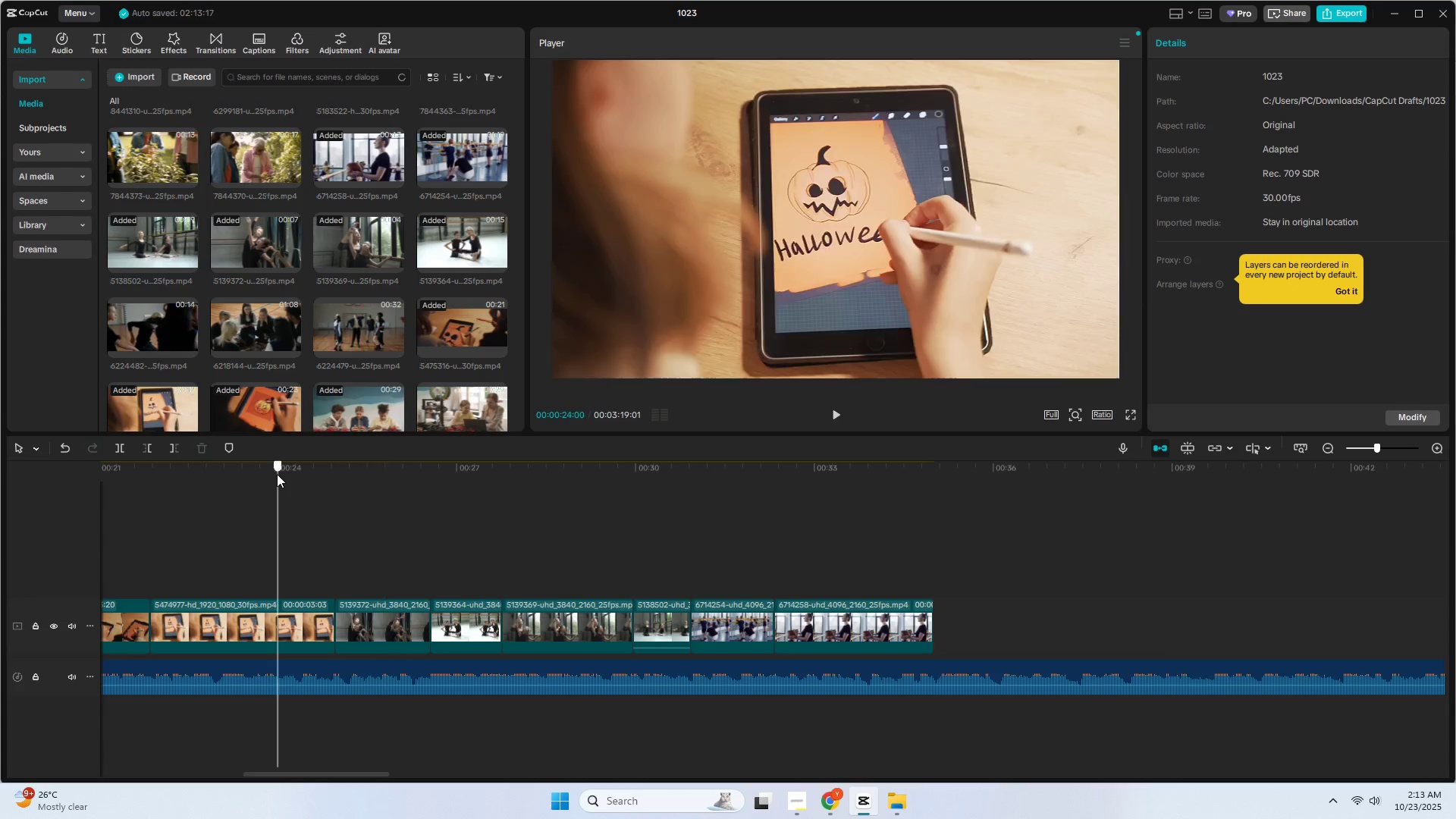 
triple_click([277, 474])
 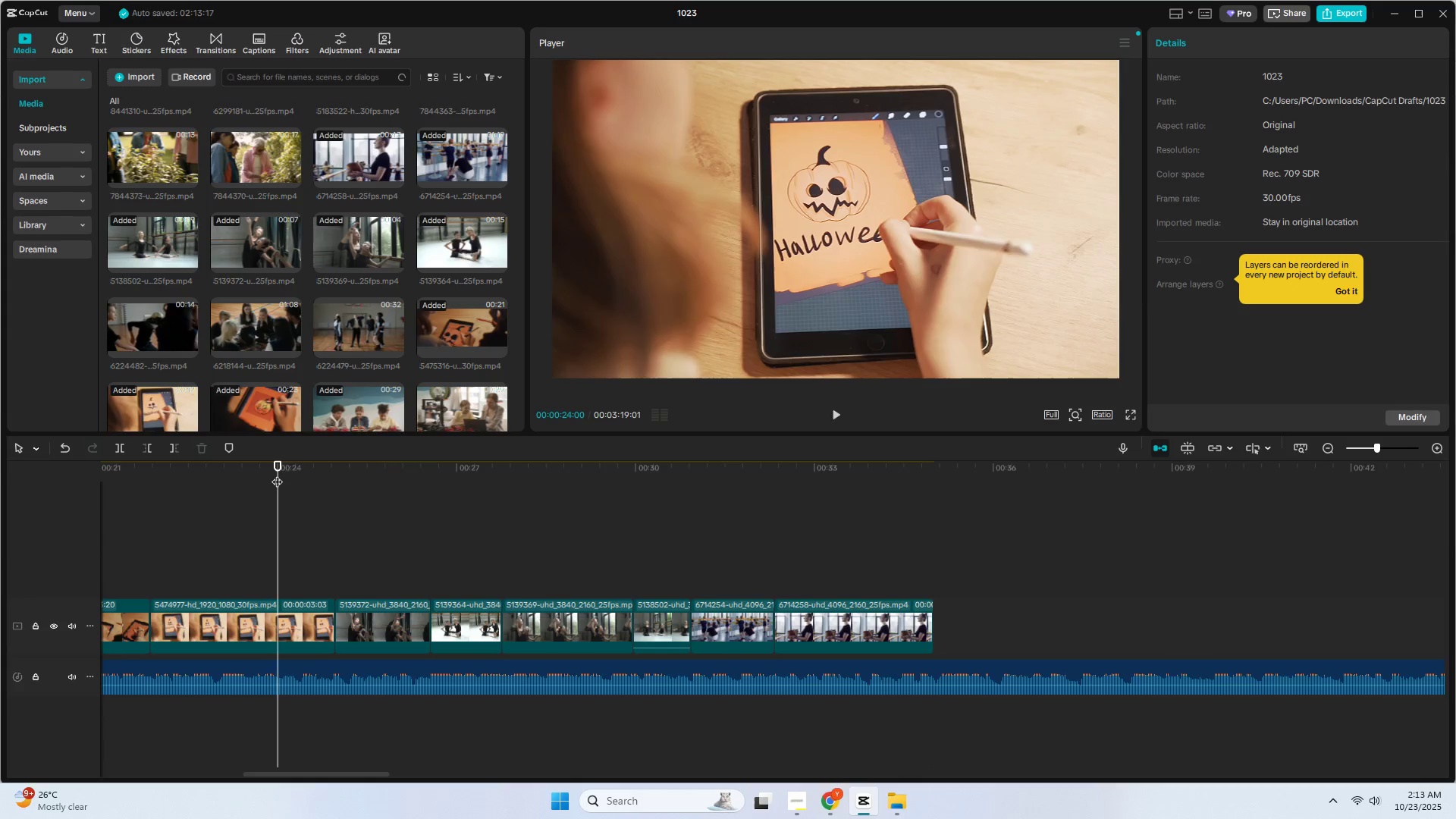 
key(Space)
 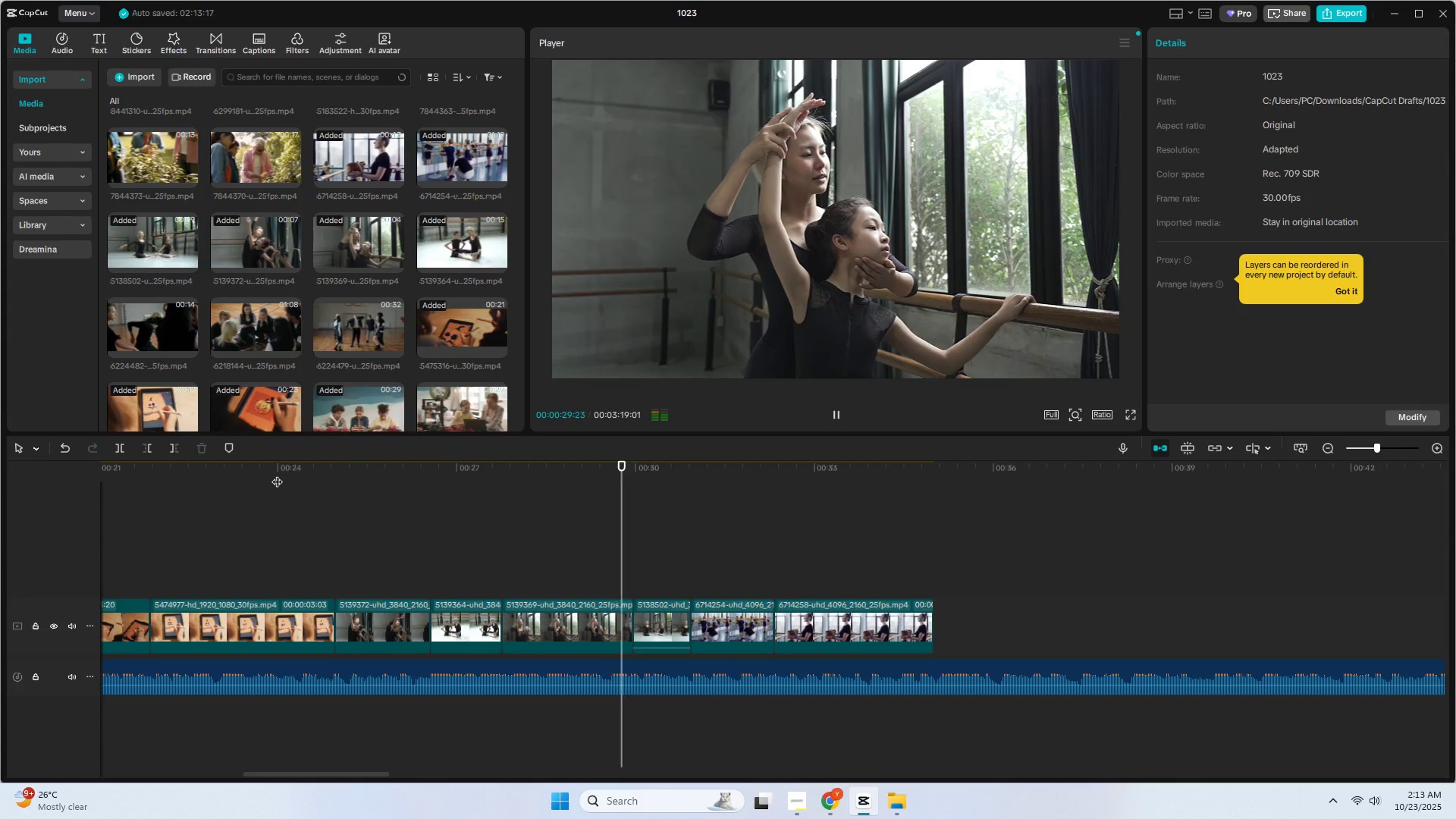 
wait(10.83)
 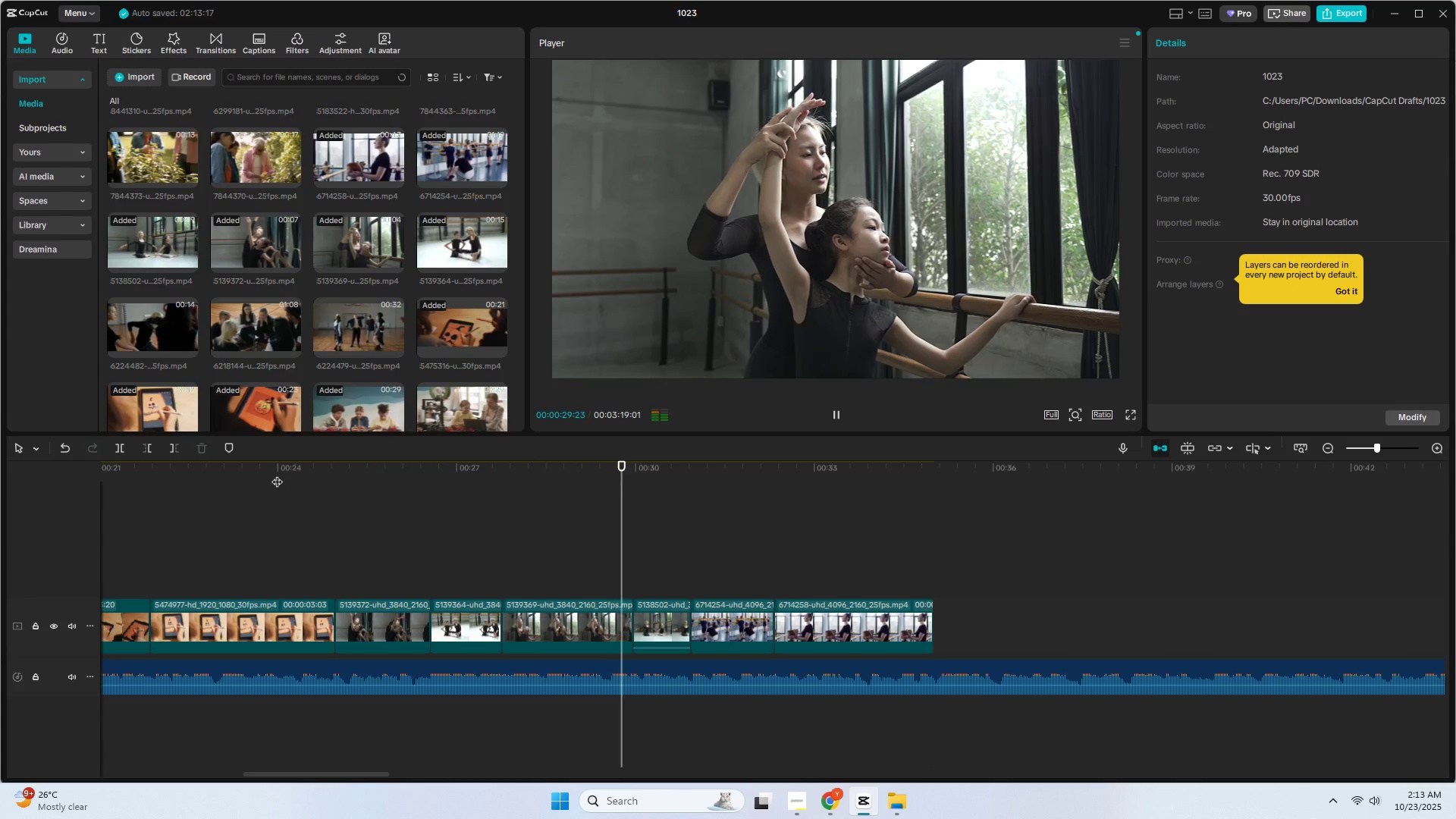 
key(Space)
 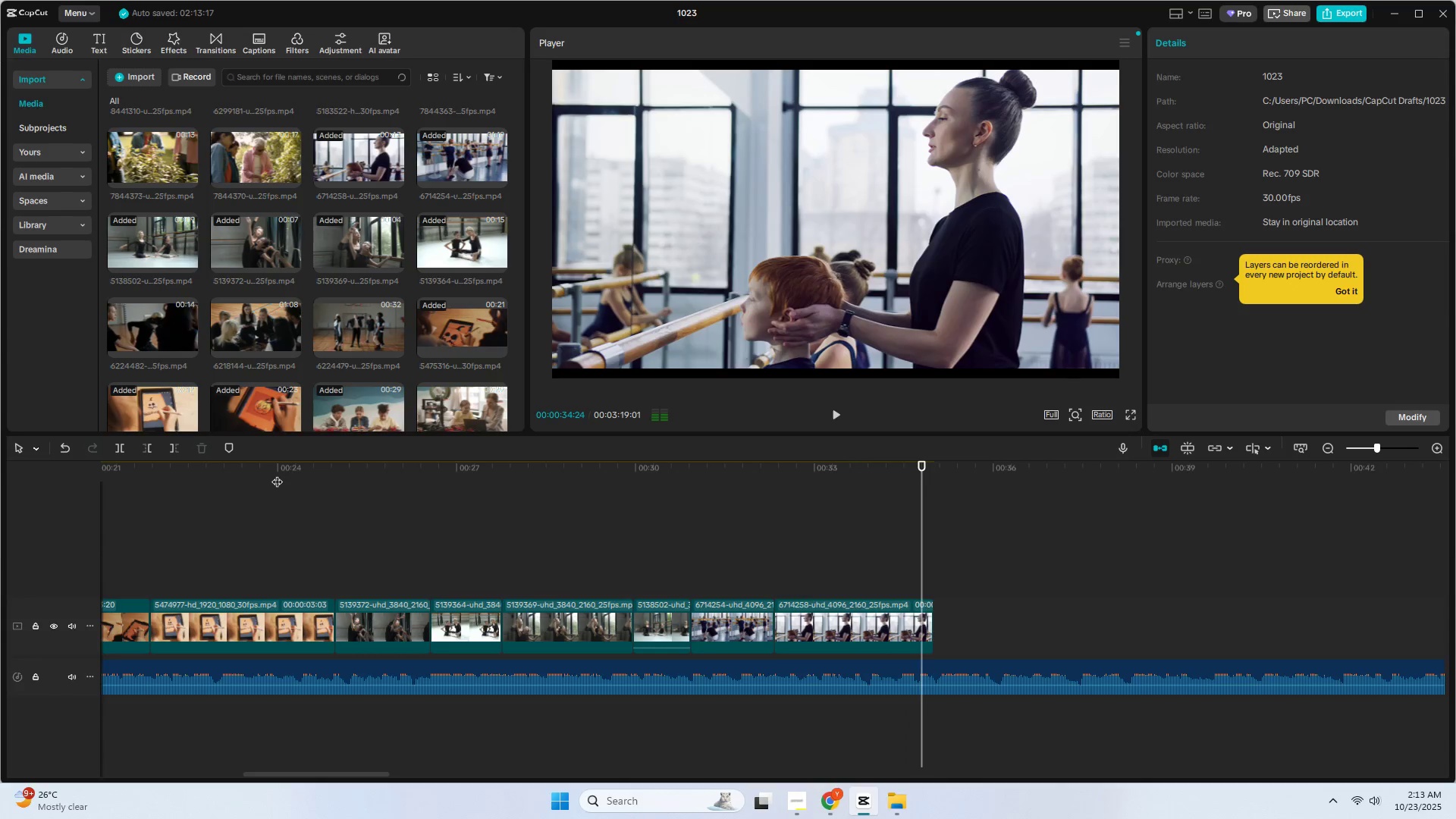 
key(Space)
 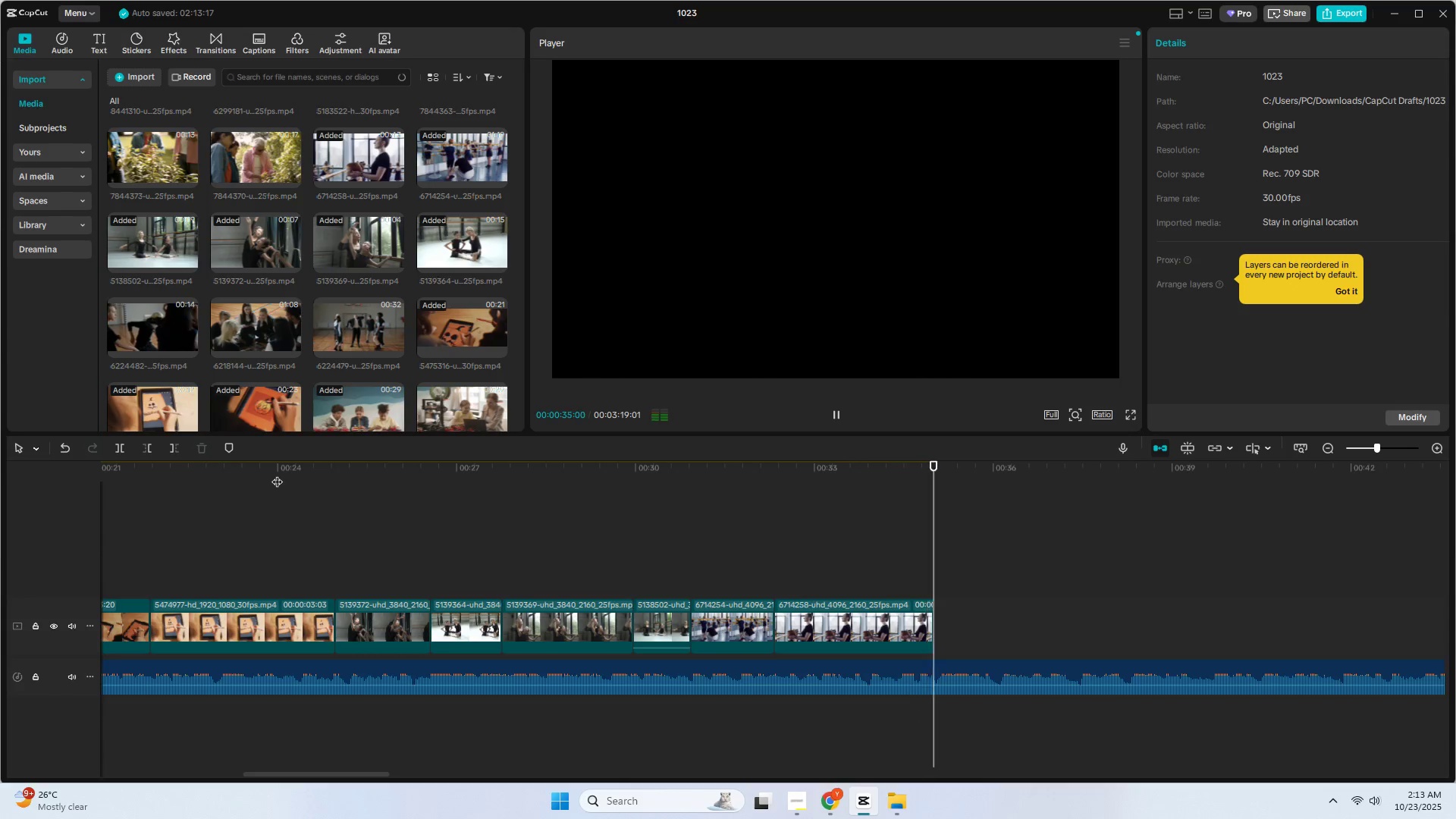 
key(Space)
 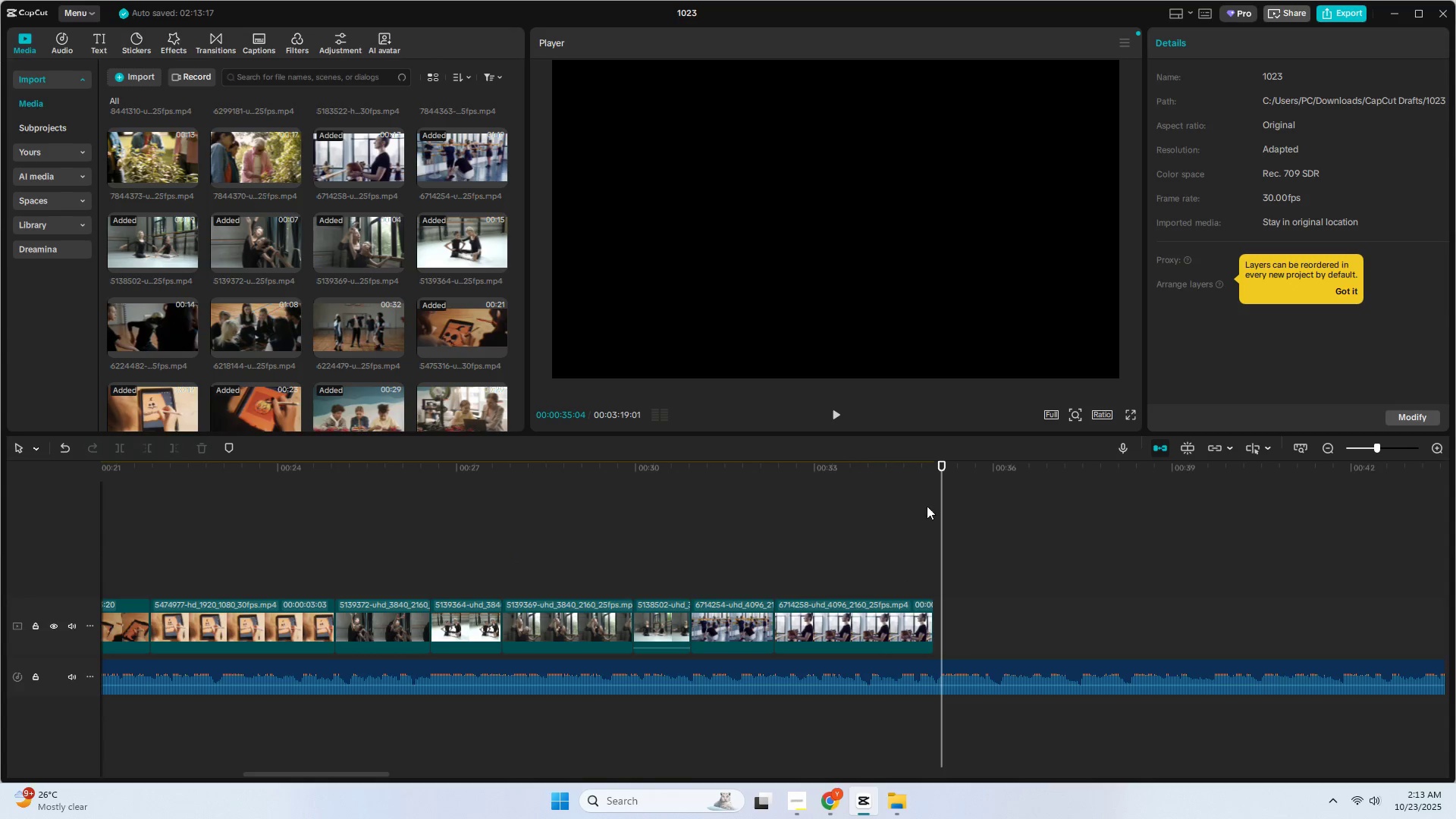 
left_click_drag(start_coordinate=[943, 463], to_coordinate=[933, 466])
 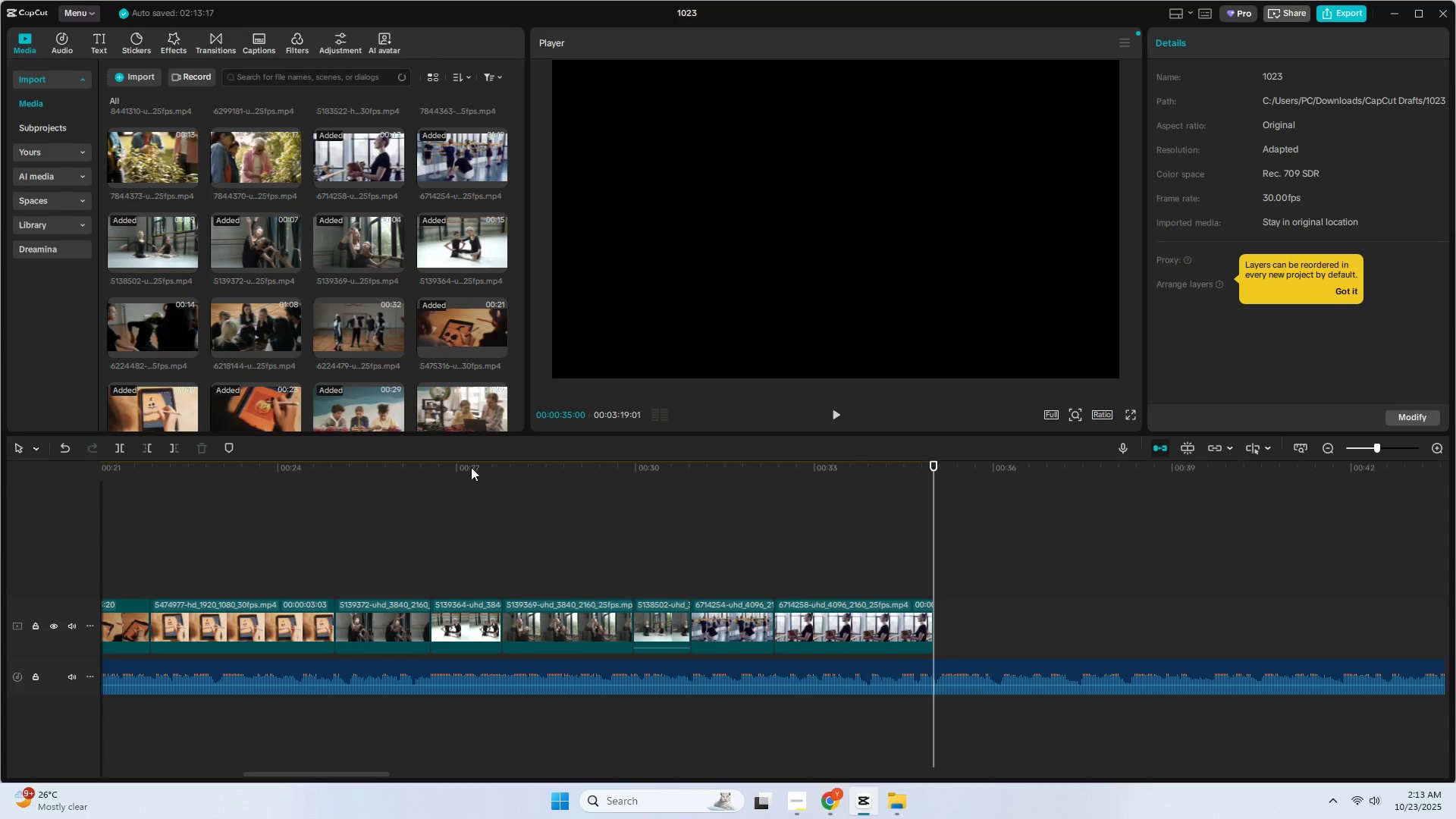 
scroll: coordinate [376, 331], scroll_direction: up, amount: 1.0
 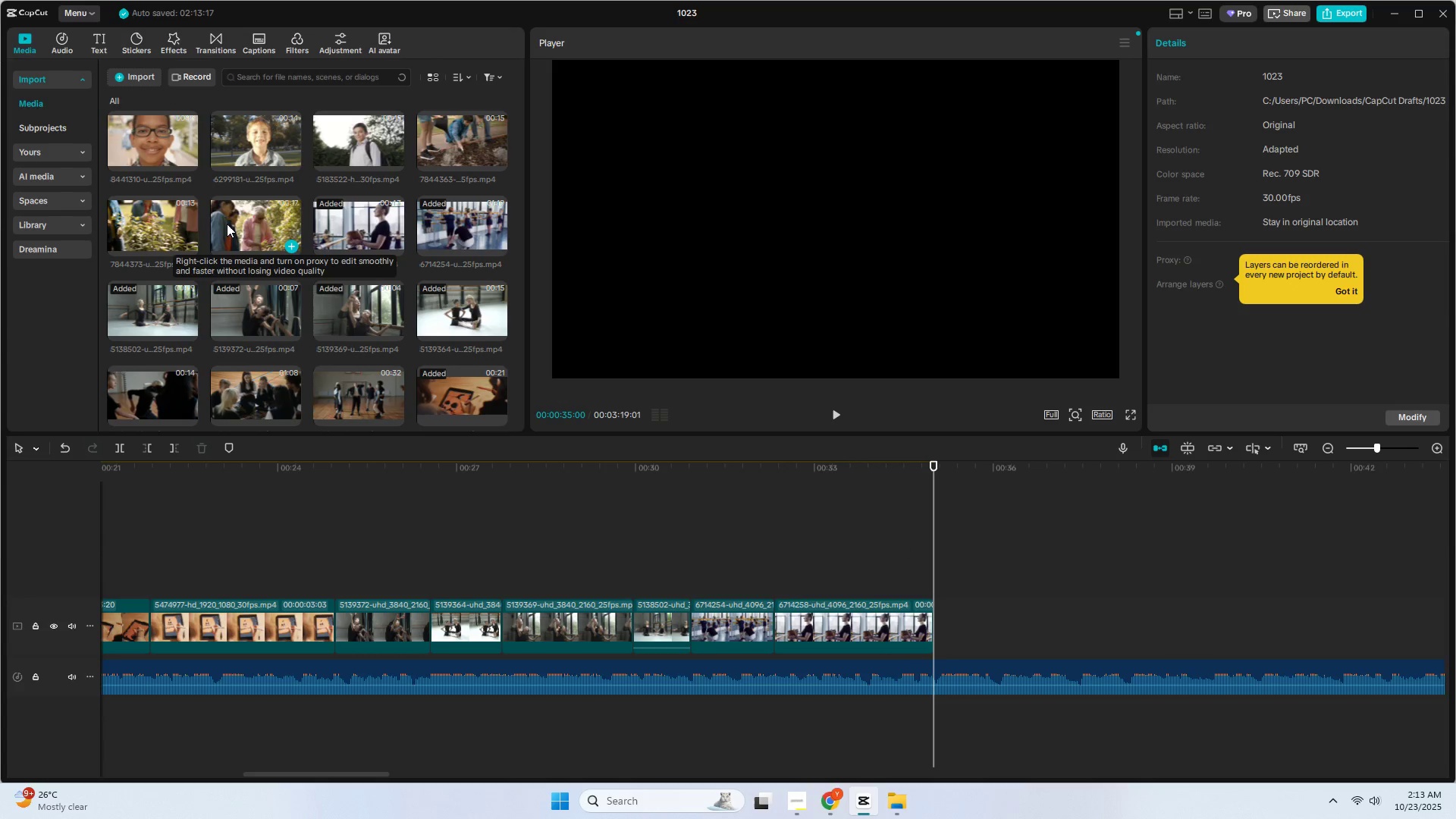 
left_click_drag(start_coordinate=[439, 148], to_coordinate=[929, 624])
 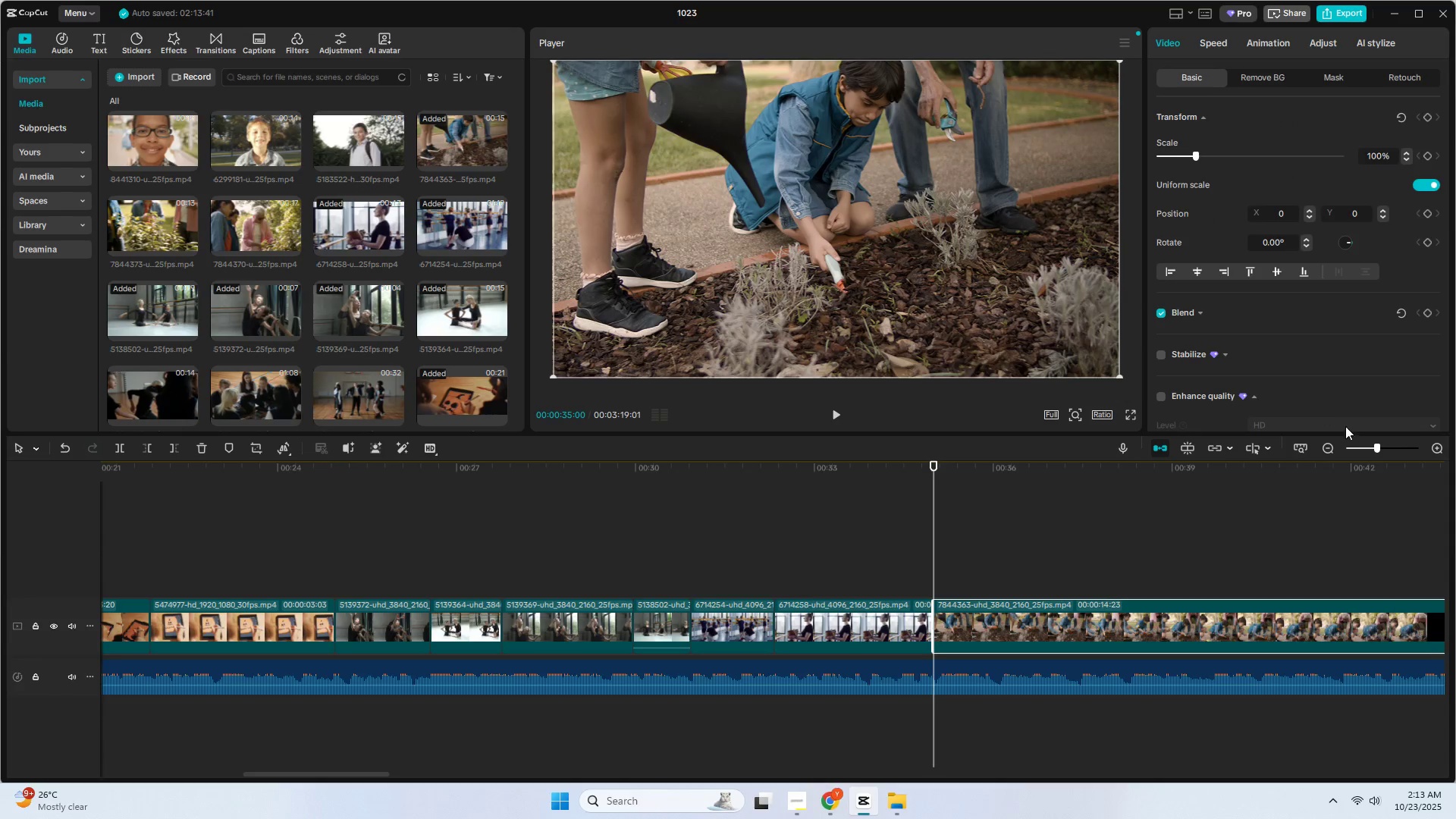 
left_click_drag(start_coordinate=[1379, 447], to_coordinate=[1371, 448])
 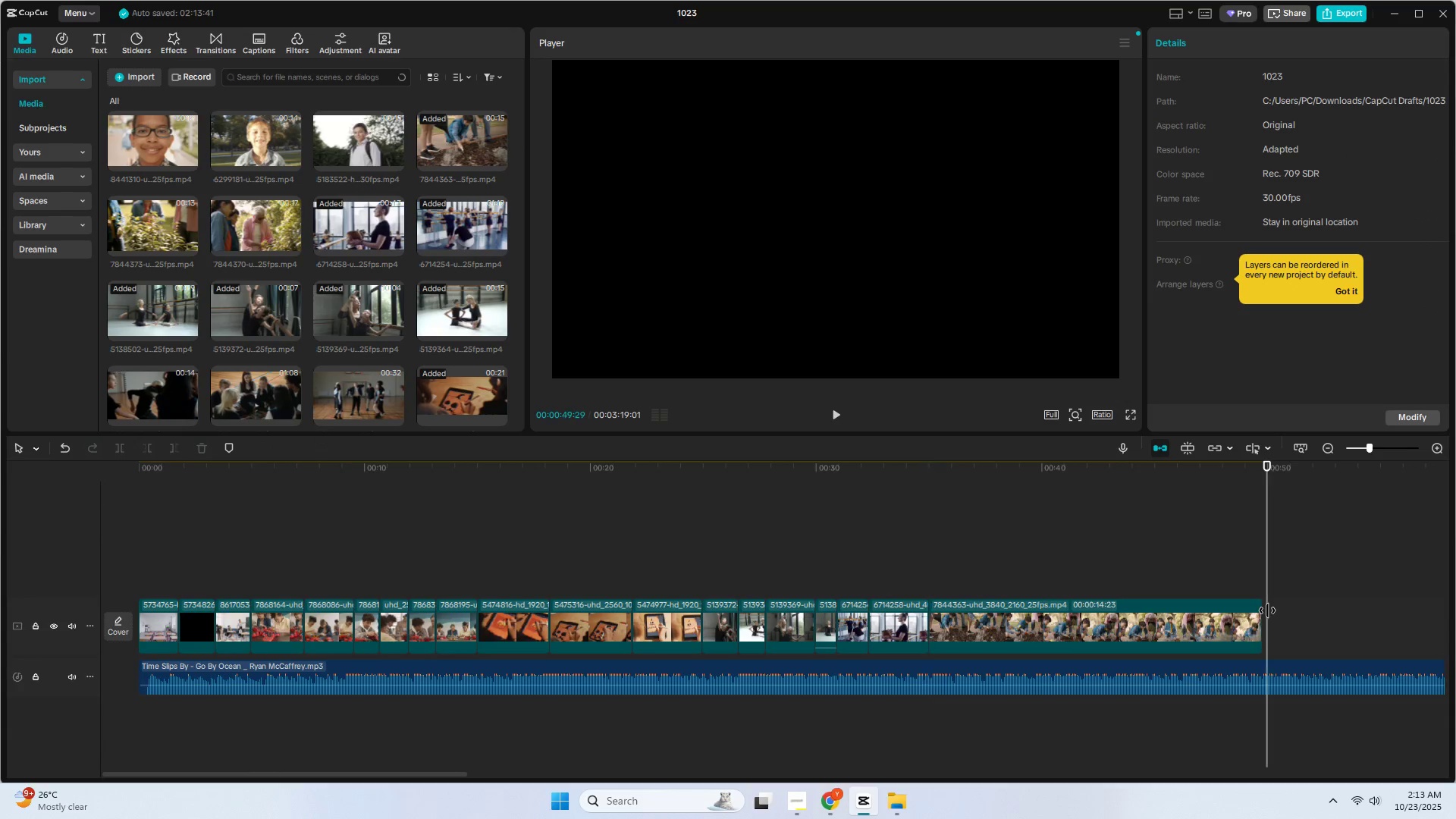 
double_click([1239, 619])
 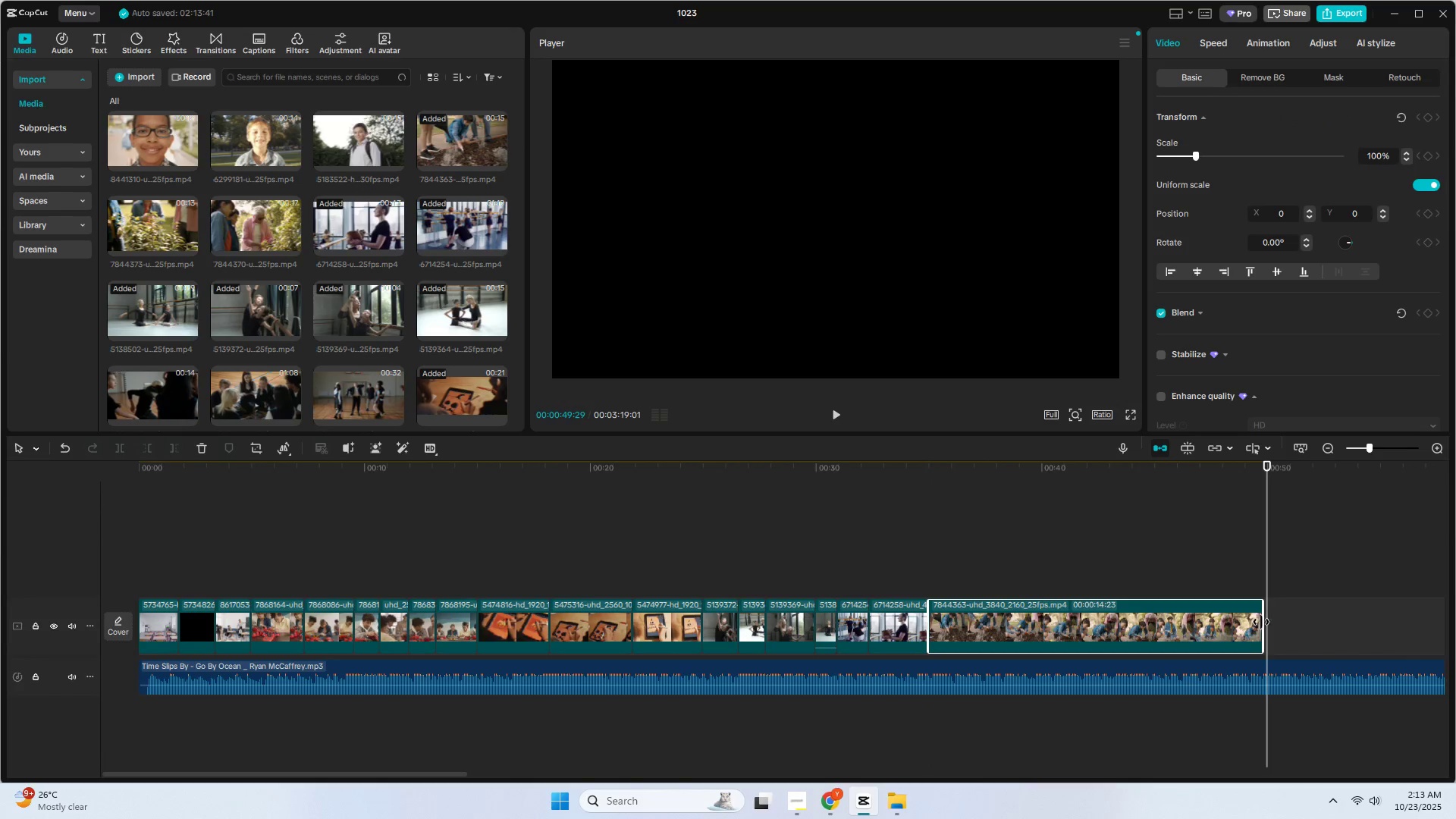 
left_click_drag(start_coordinate=[1263, 622], to_coordinate=[959, 653])
 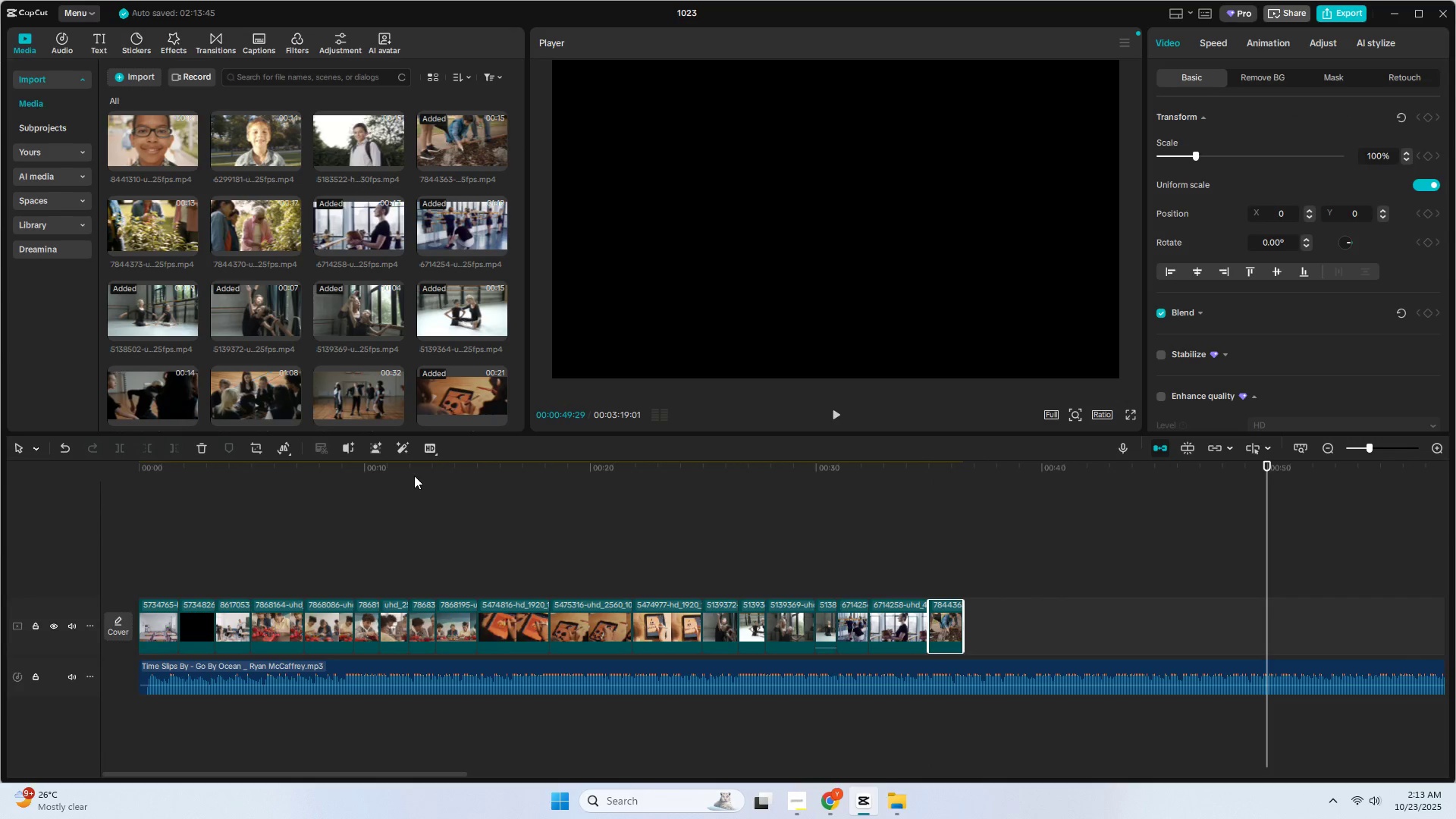 
wait(6.76)
 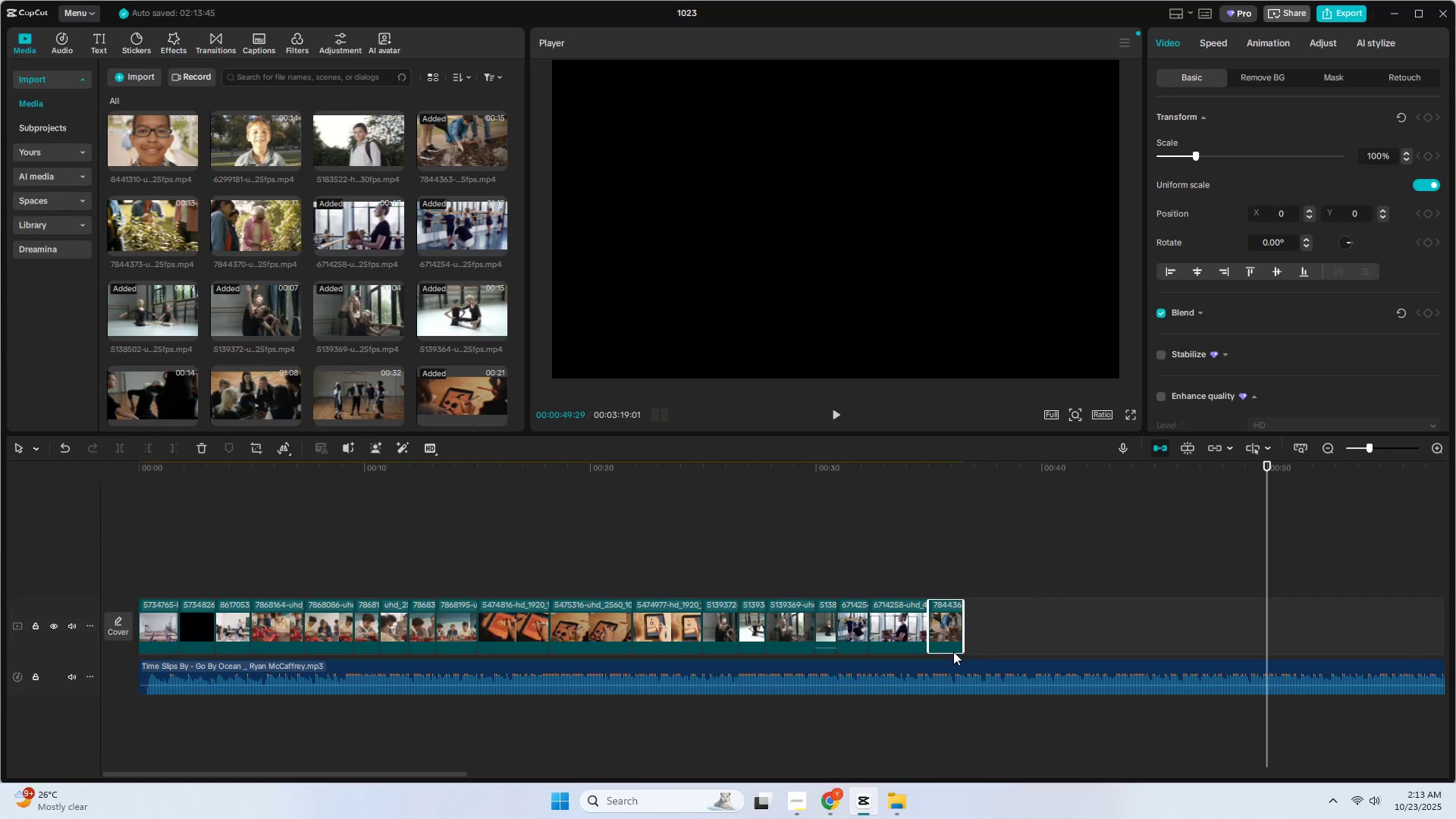 
left_click_drag(start_coordinate=[155, 228], to_coordinate=[963, 626])
 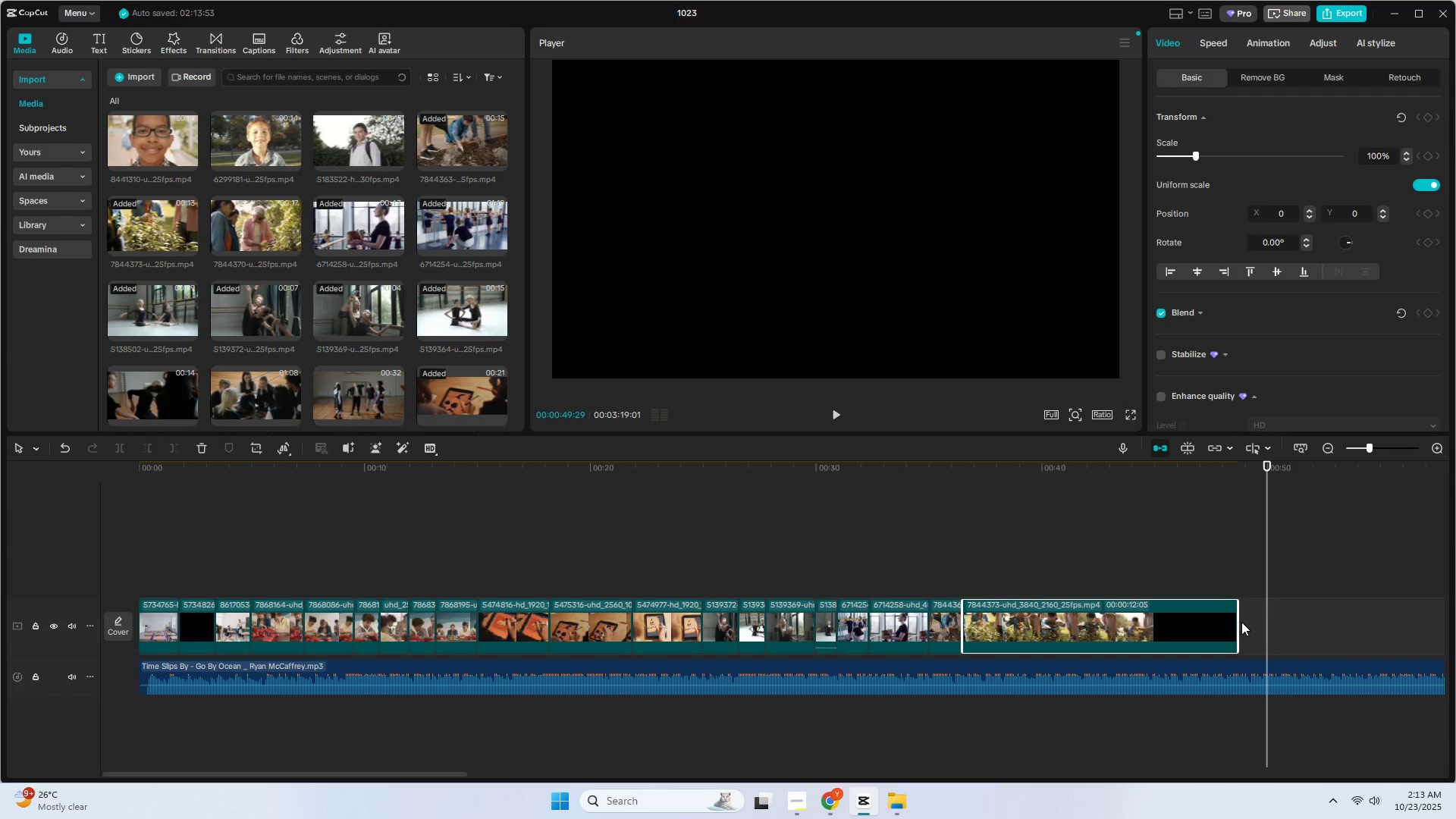 
left_click_drag(start_coordinate=[1238, 621], to_coordinate=[1011, 644])
 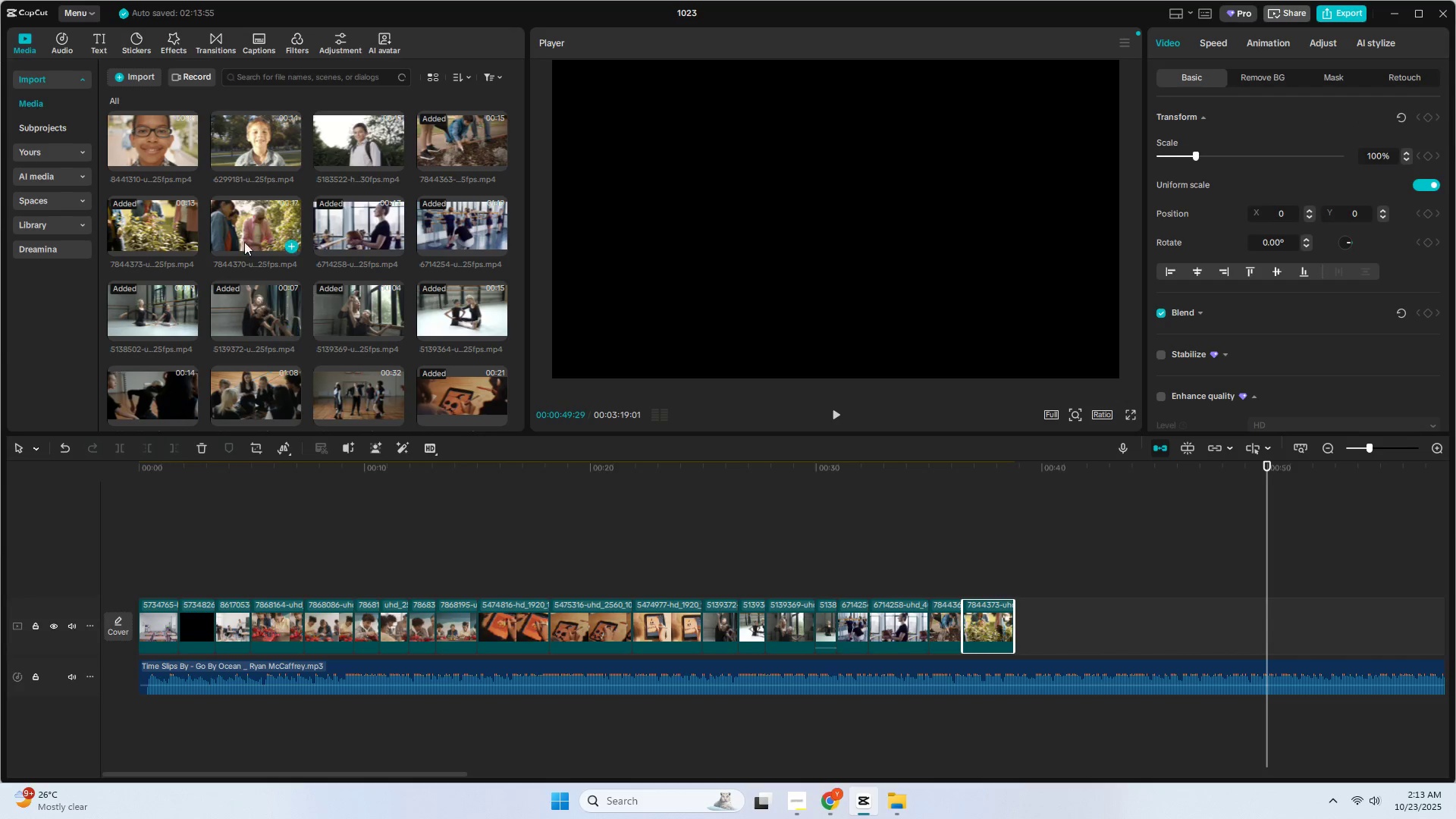 
left_click_drag(start_coordinate=[240, 229], to_coordinate=[1012, 622])
 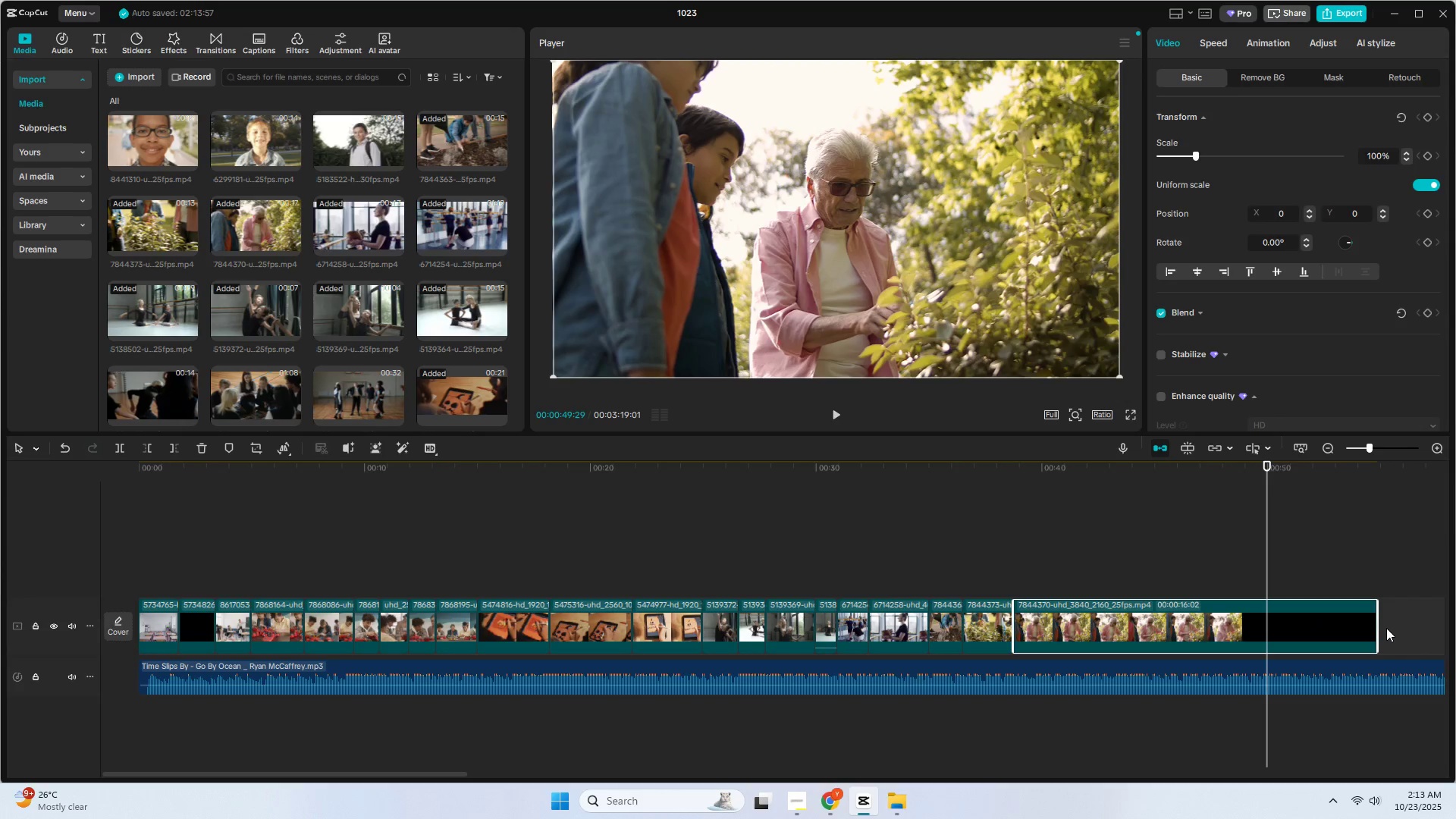 
left_click_drag(start_coordinate=[1378, 625], to_coordinate=[1050, 637])
 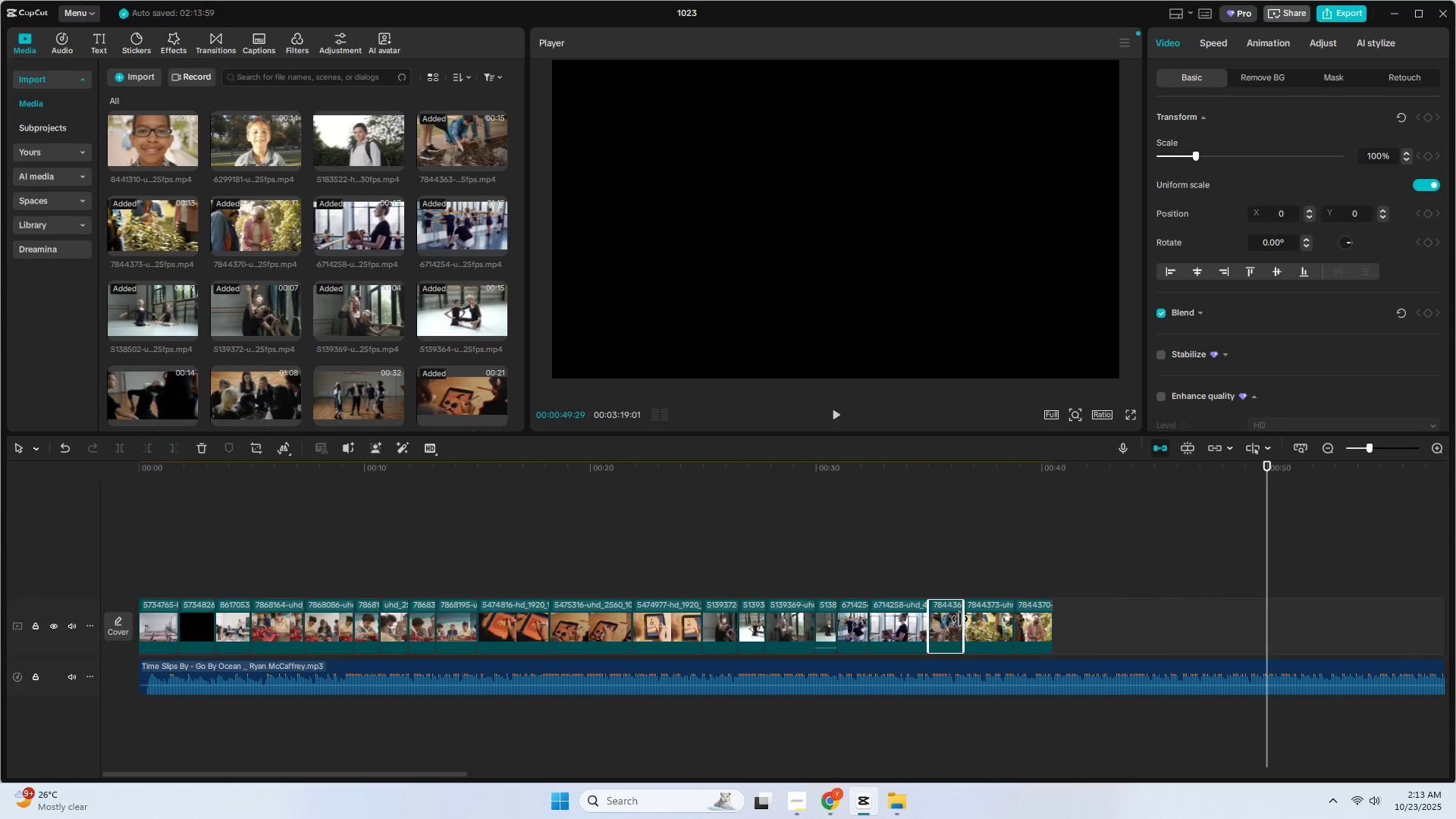 
double_click([981, 619])
 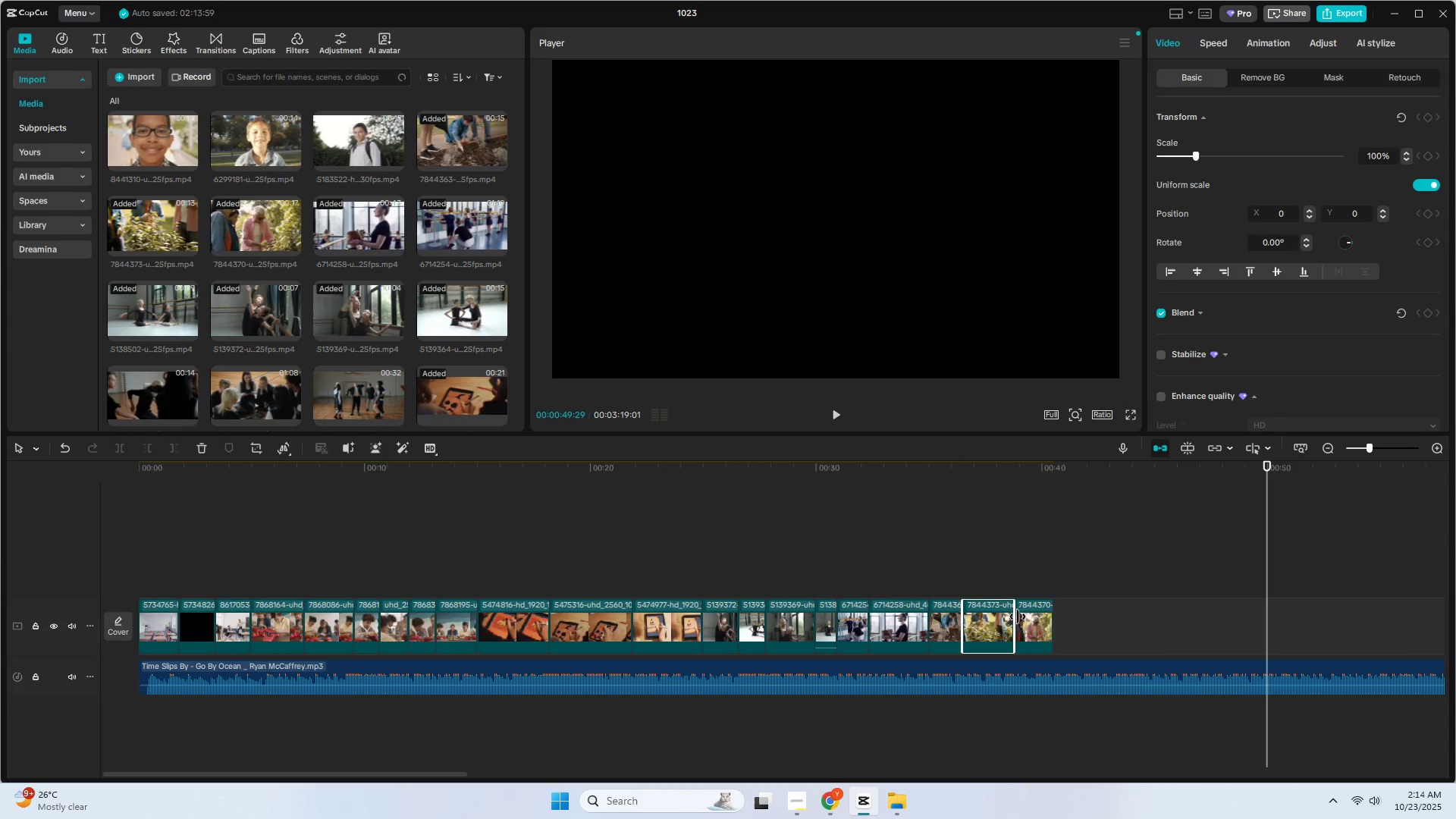 
left_click_drag(start_coordinate=[1015, 616], to_coordinate=[986, 619])
 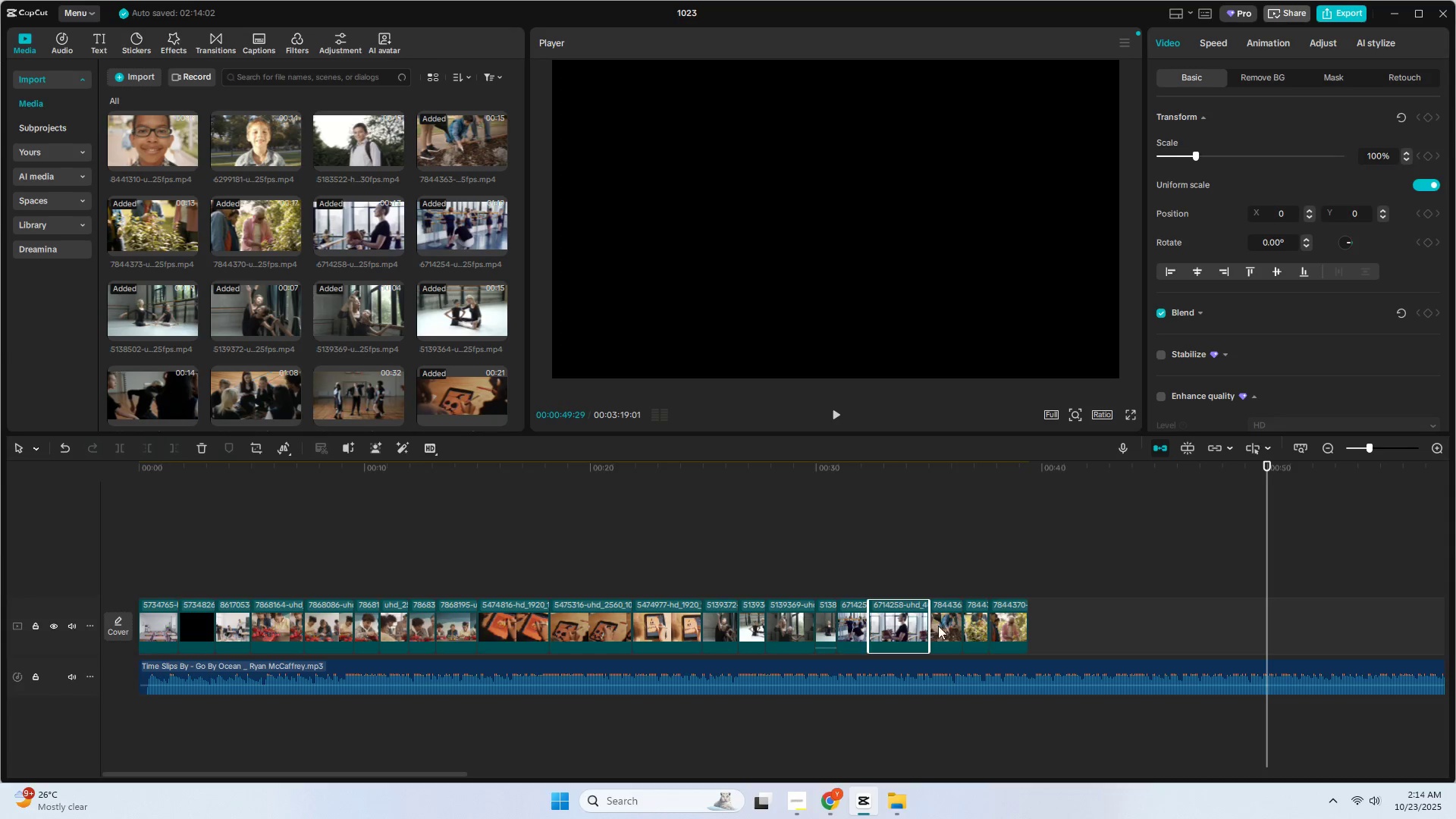 
double_click([946, 623])
 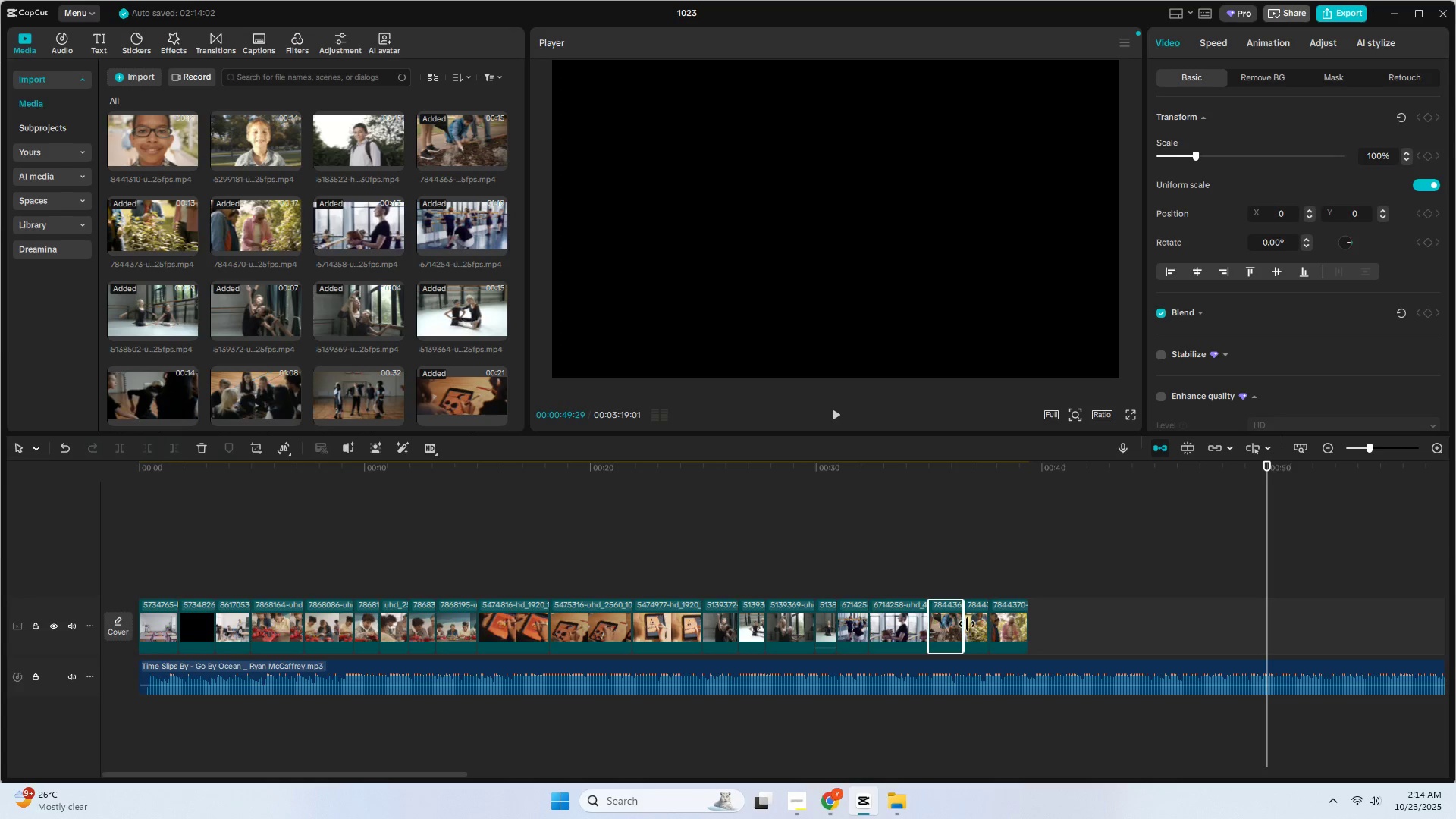 
left_click_drag(start_coordinate=[960, 623], to_coordinate=[953, 623])
 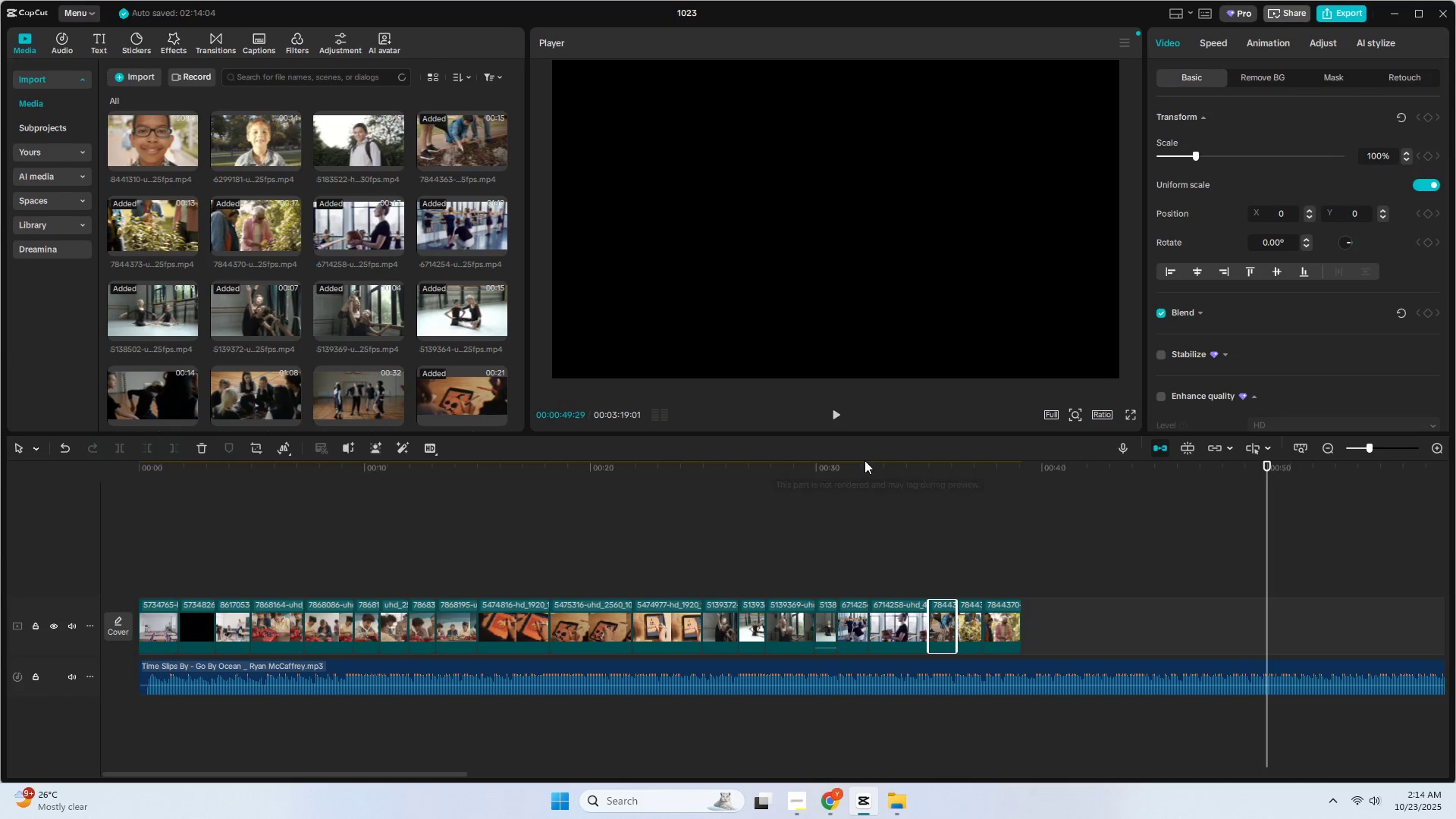 
double_click([864, 465])
 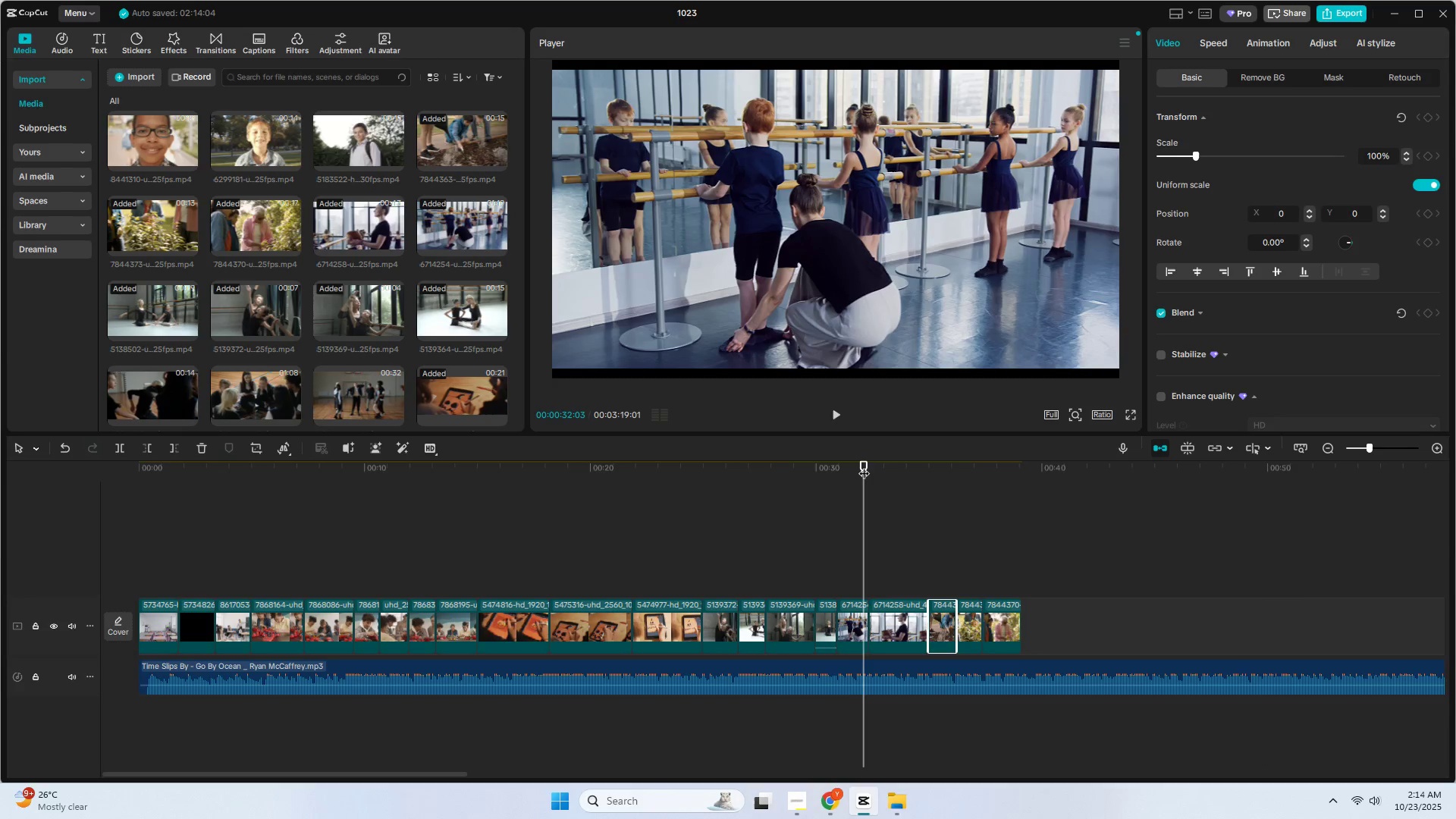 
key(Space)
 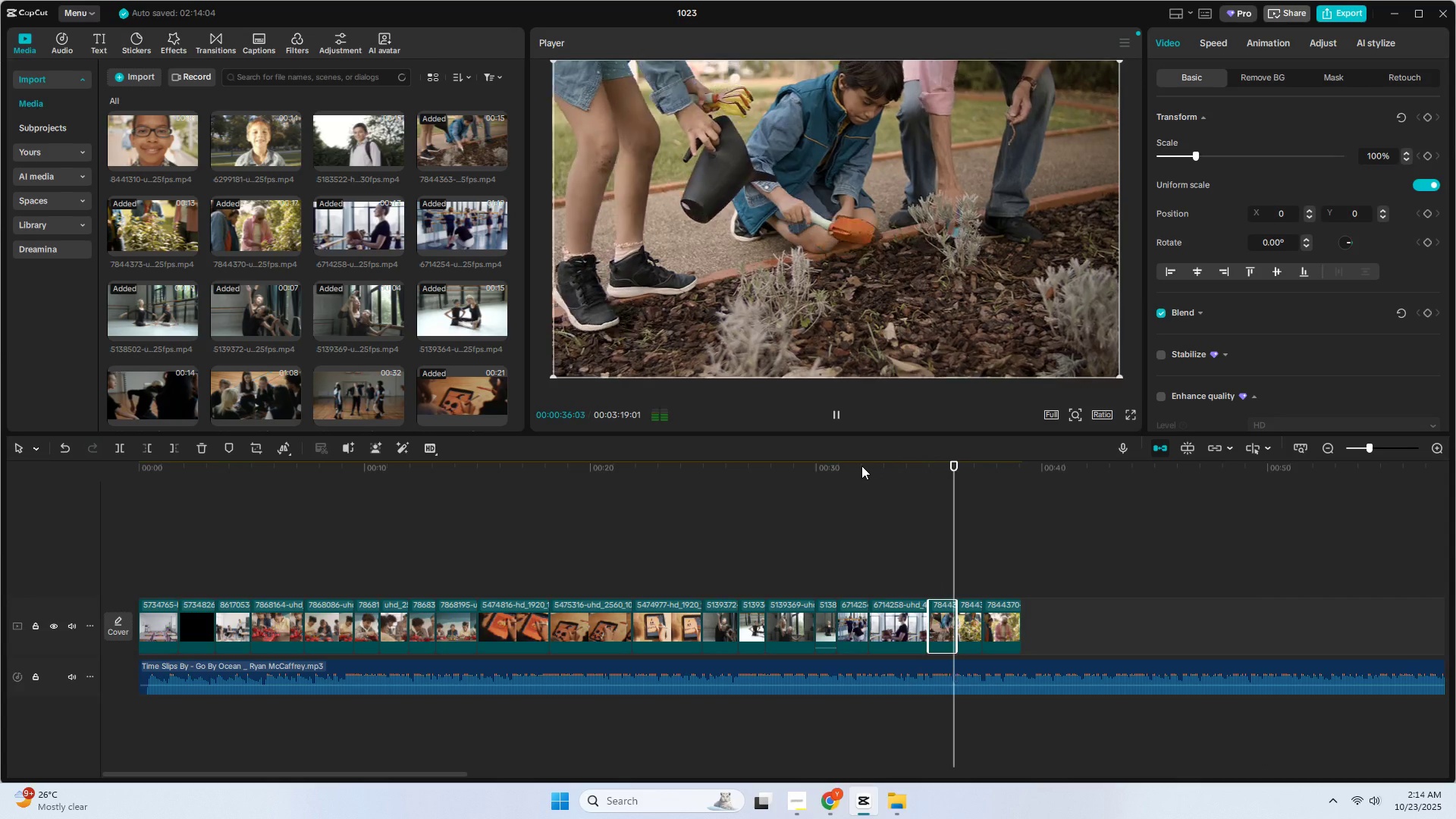 
wait(5.43)
 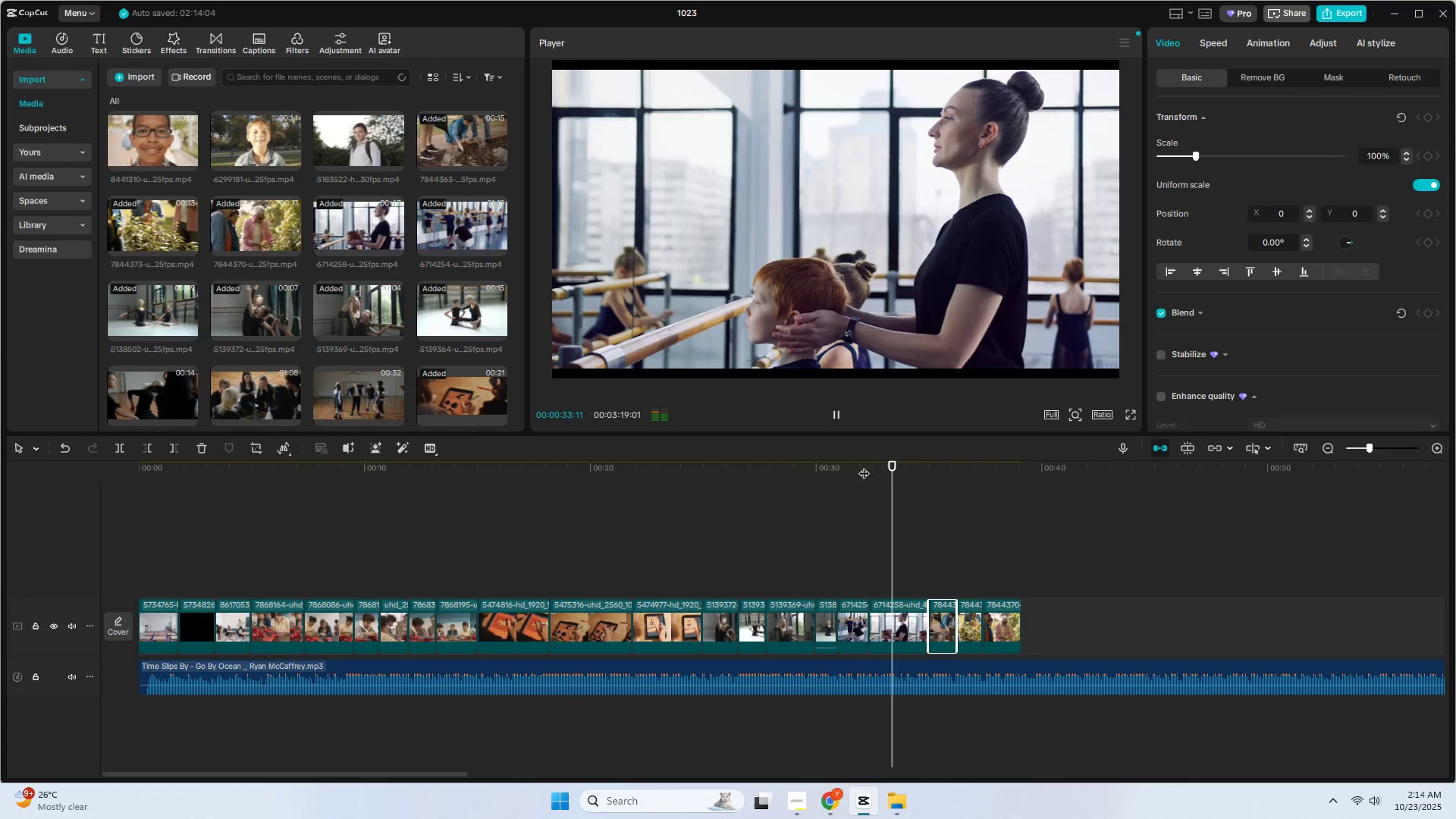 
key(Space)
 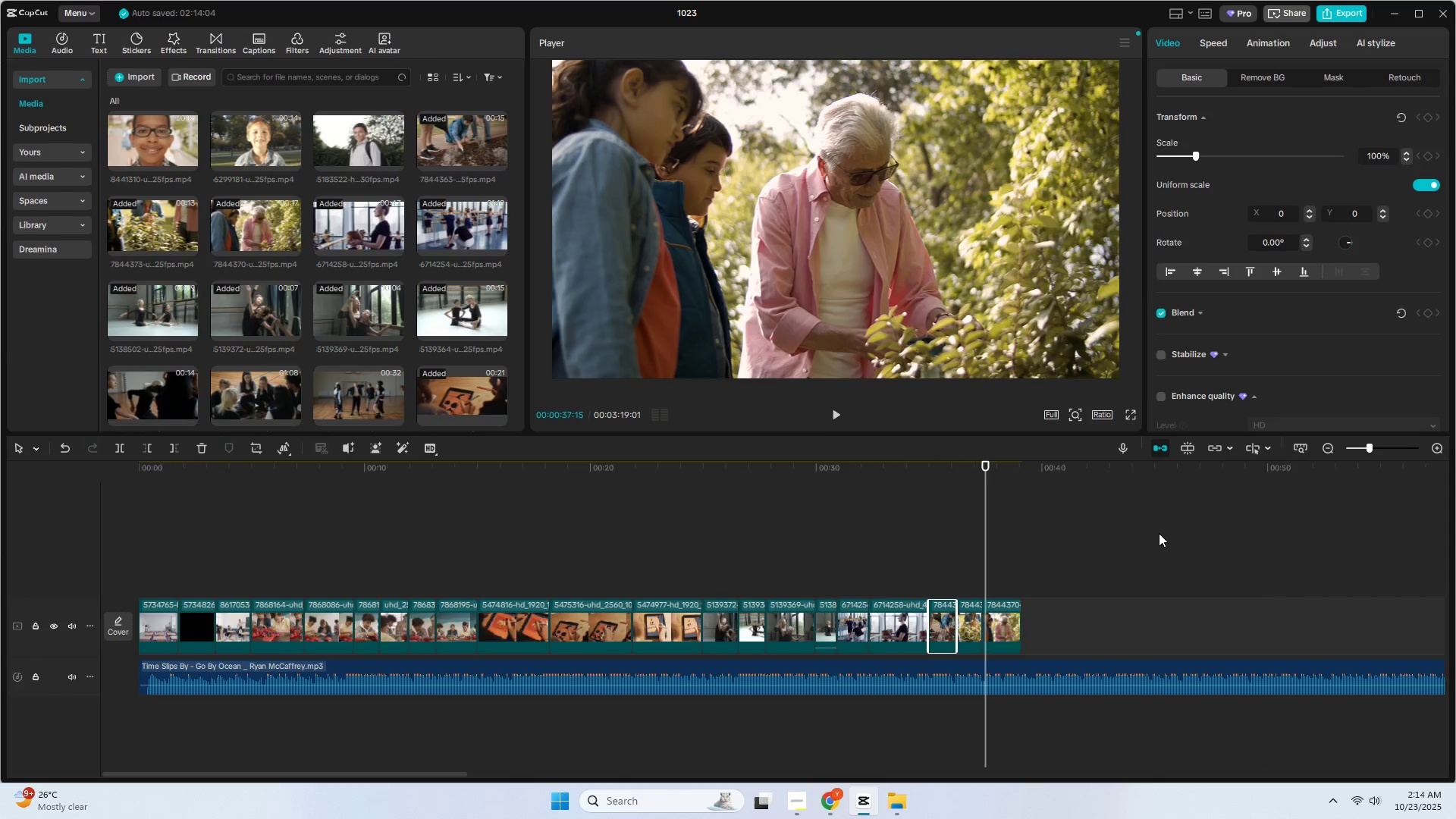 
key(Space)
 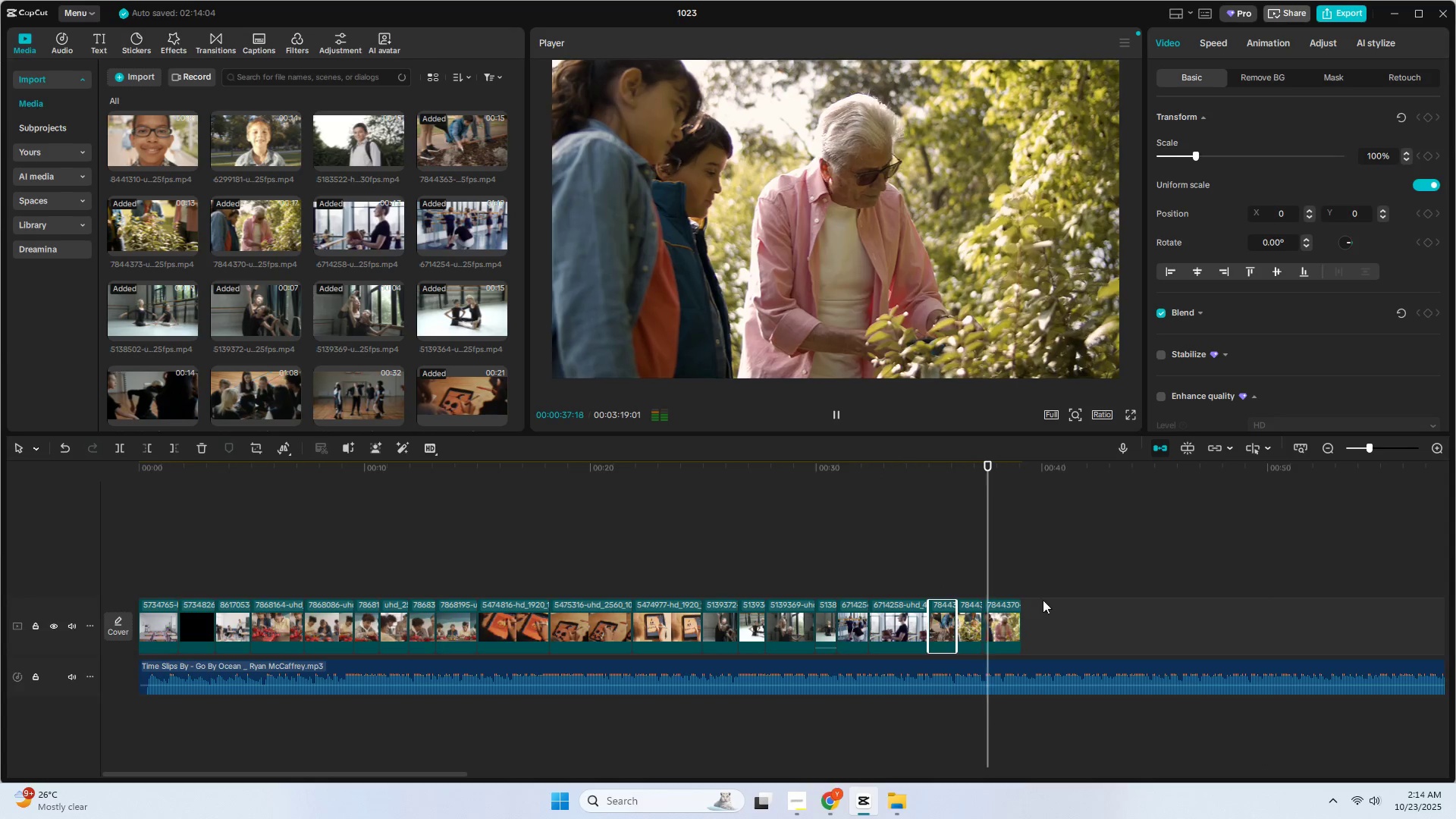 
key(Space)
 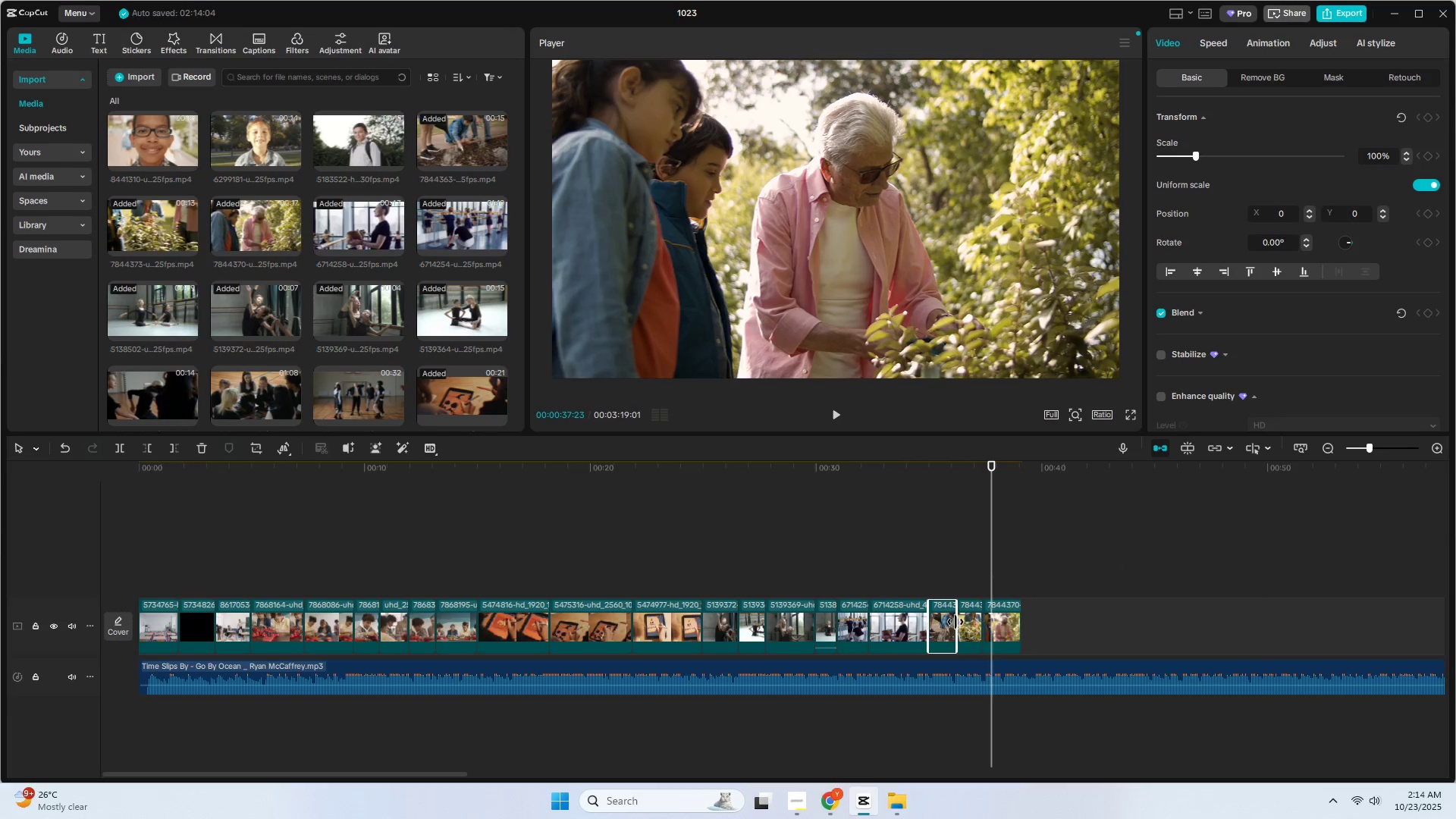 
left_click_drag(start_coordinate=[956, 622], to_coordinate=[1009, 629])
 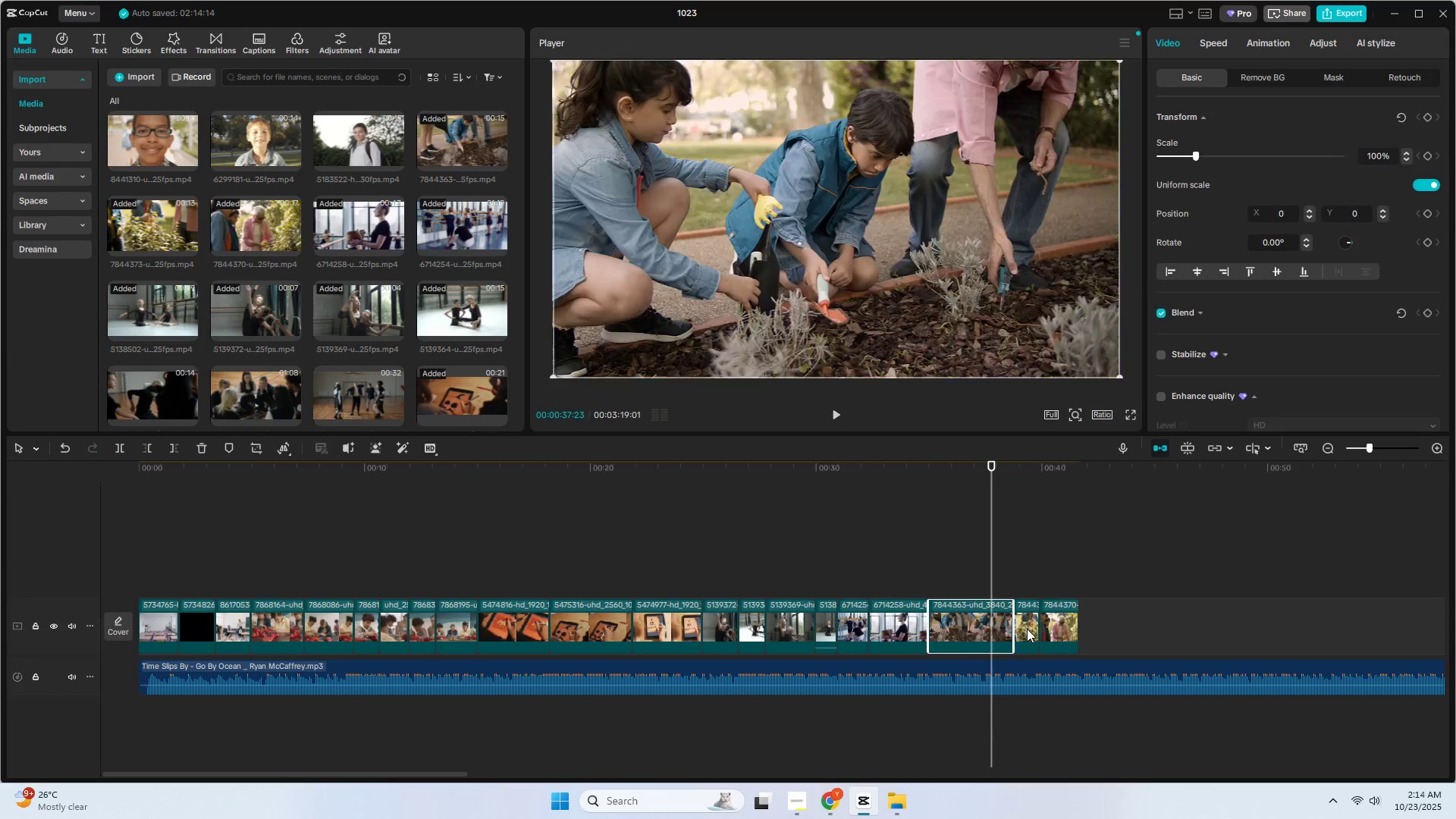 
left_click([1028, 629])
 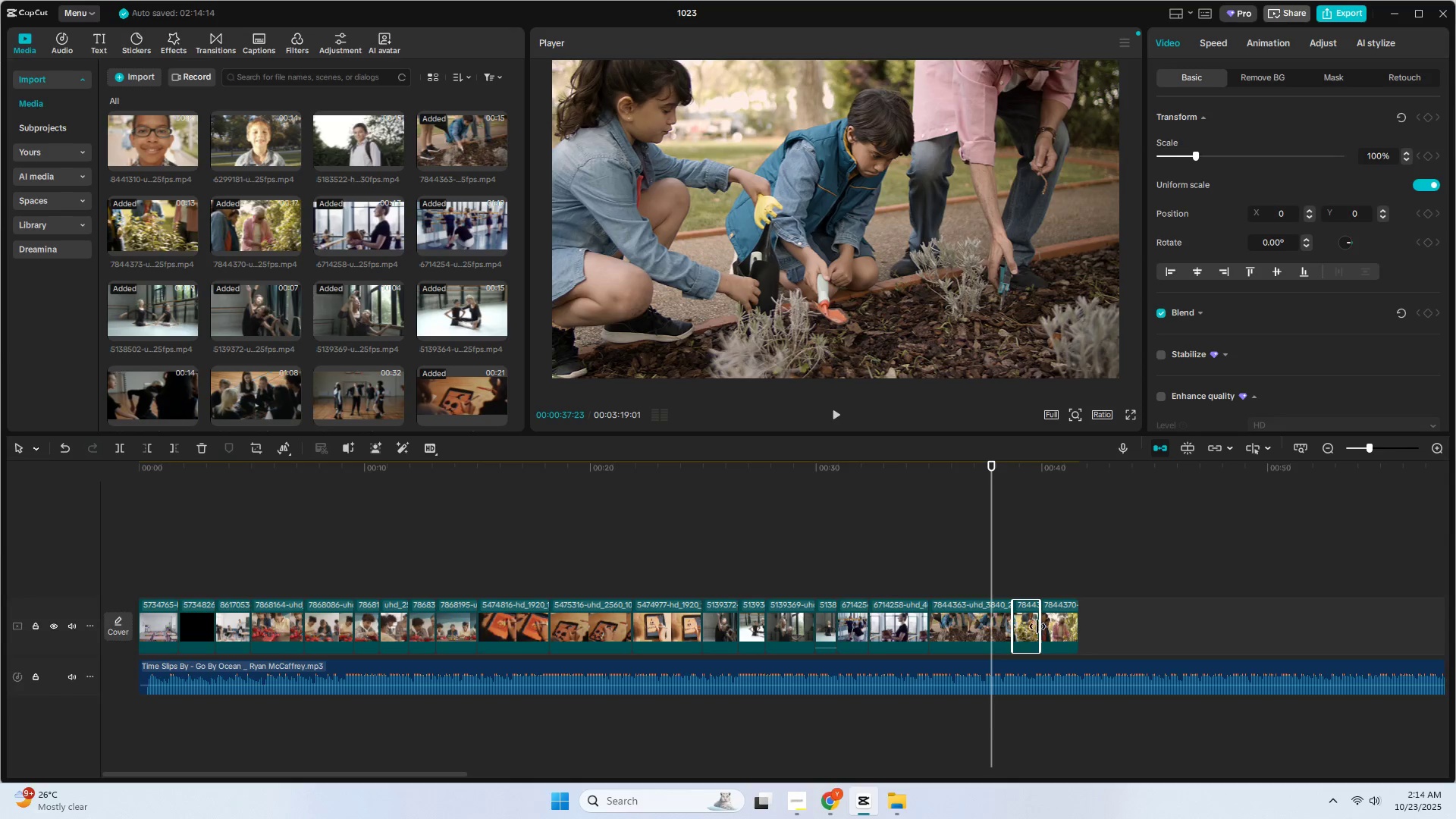 
left_click_drag(start_coordinate=[1038, 626], to_coordinate=[1090, 631])
 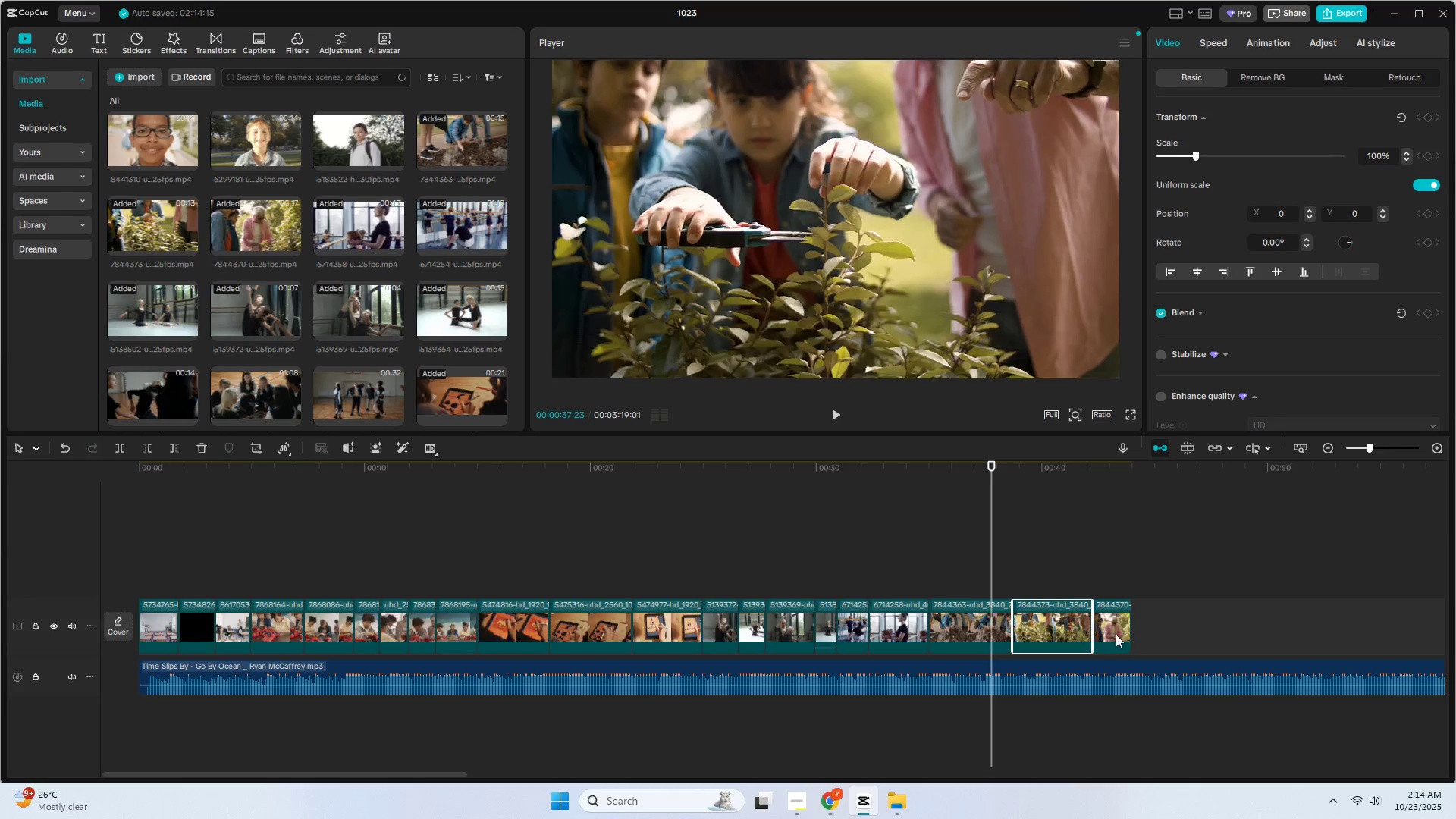 
double_click([1117, 634])
 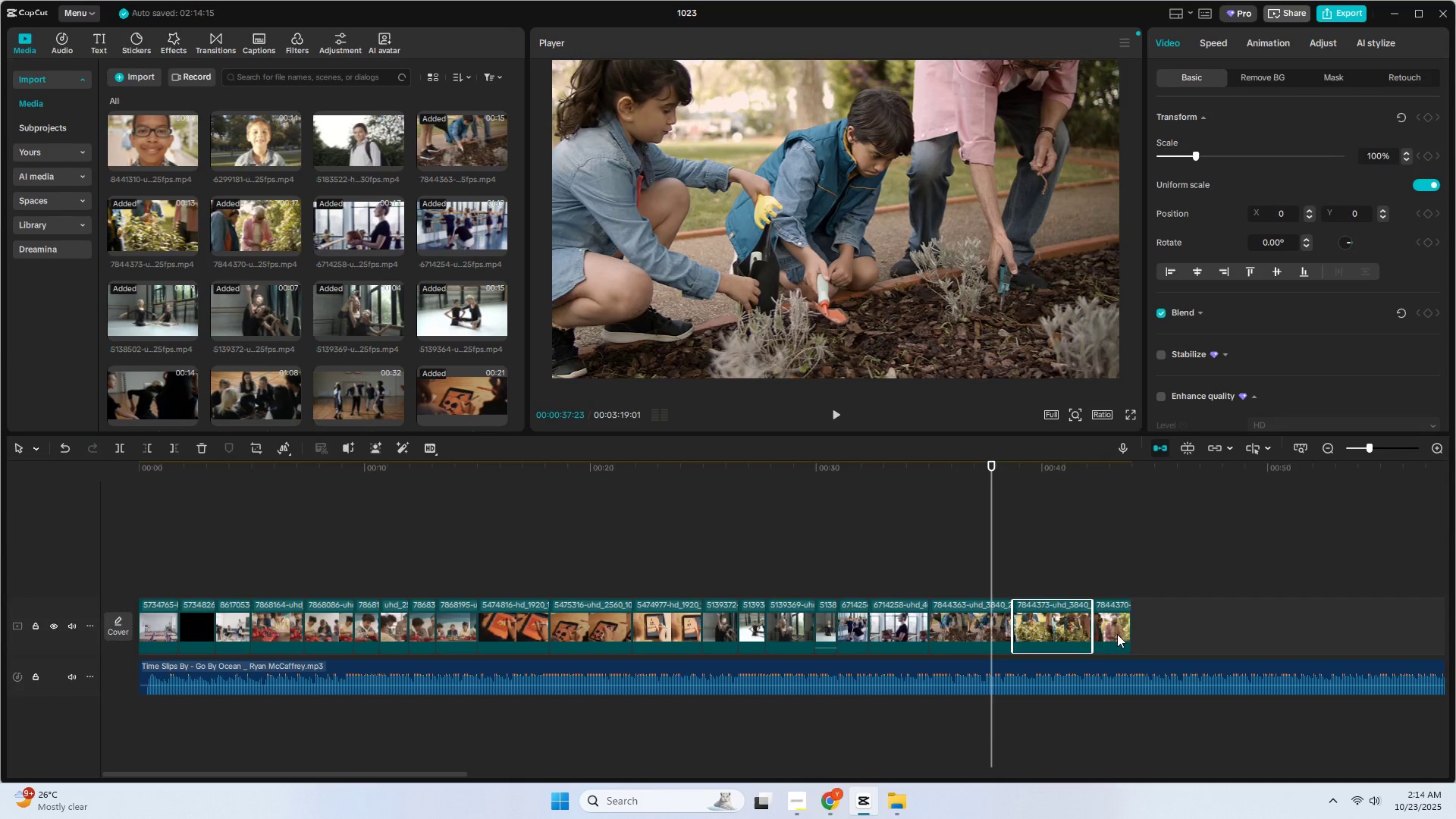 
triple_click([1117, 634])
 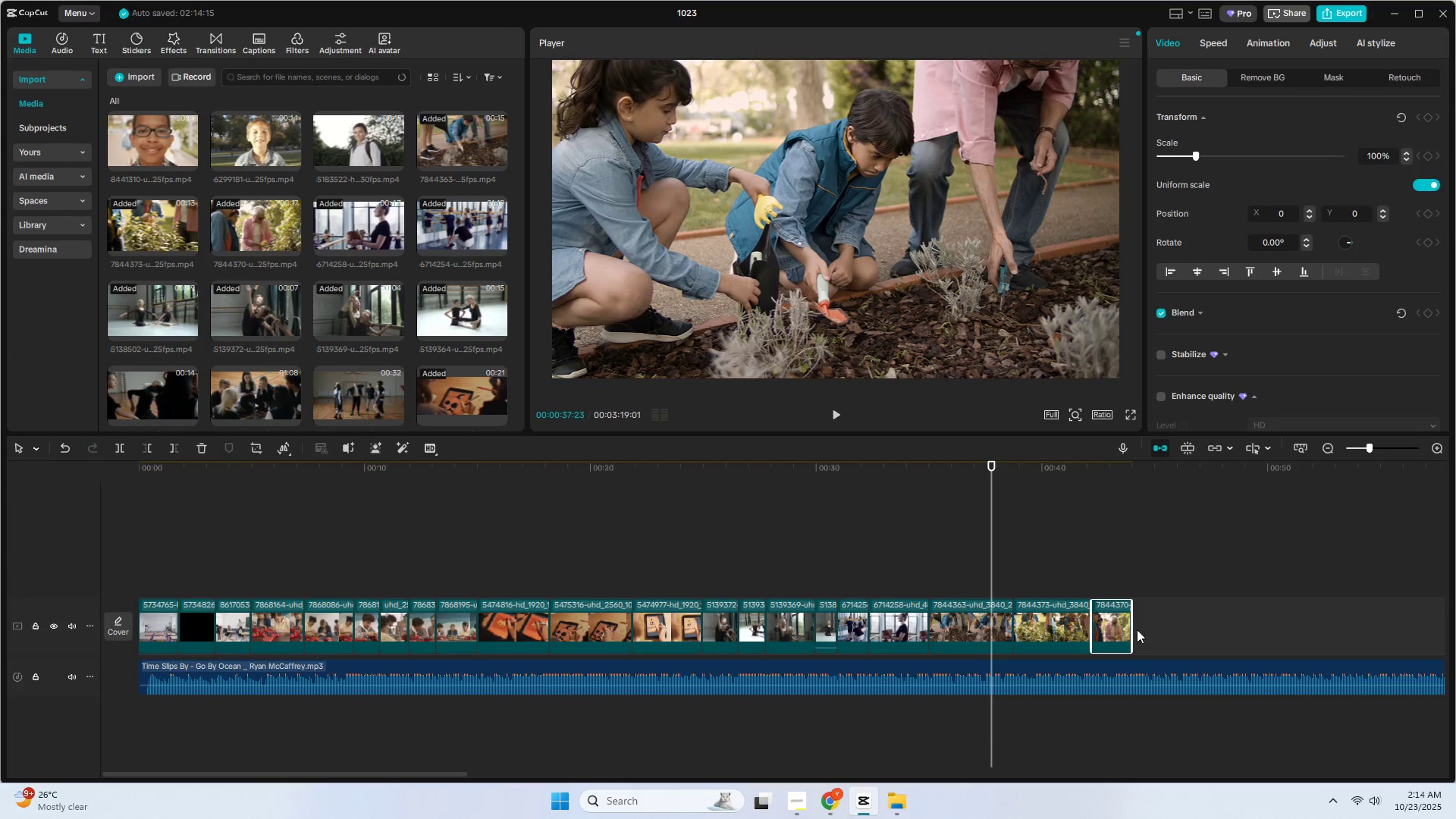 
left_click_drag(start_coordinate=[1134, 629], to_coordinate=[1244, 632])
 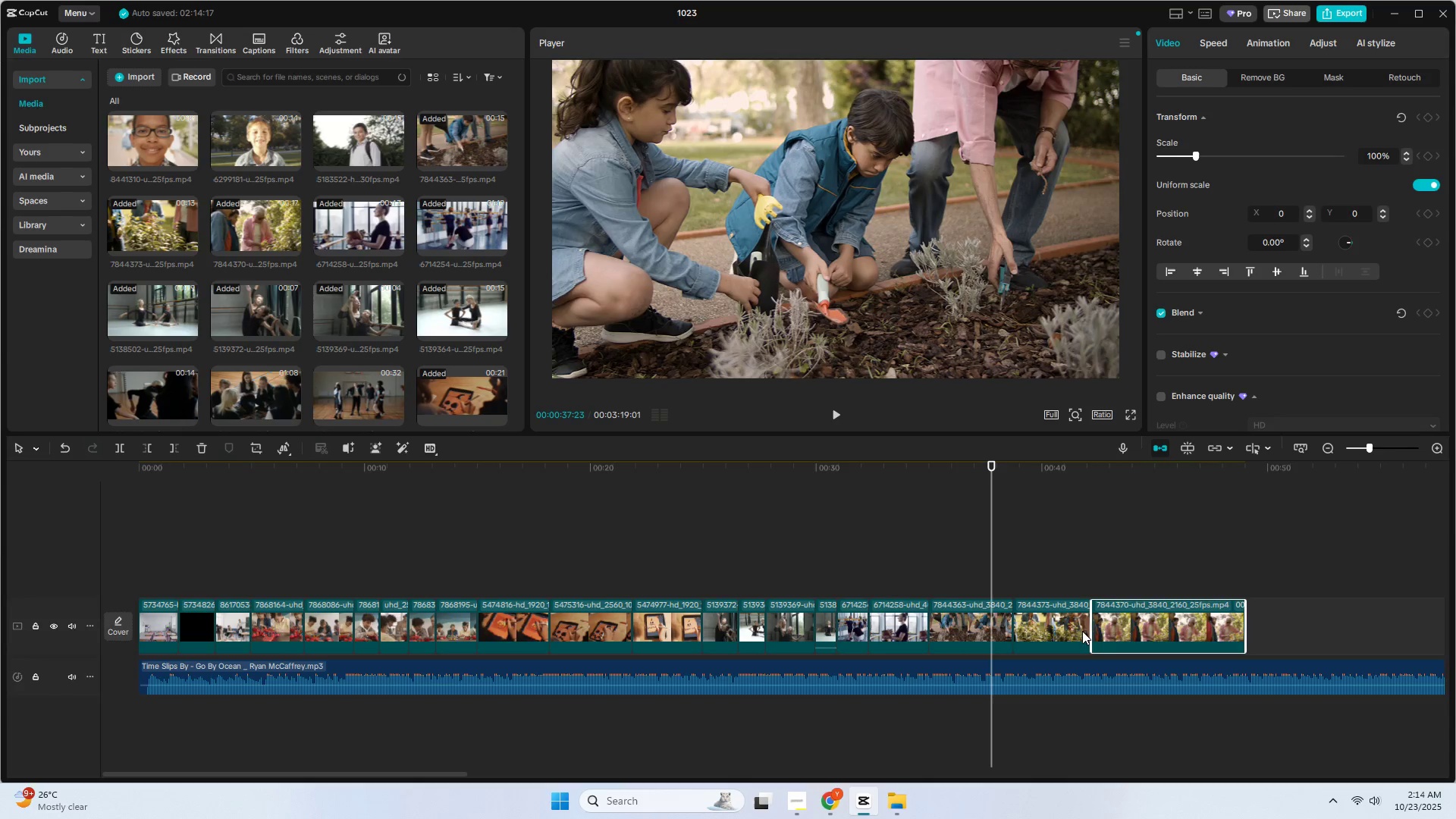 
left_click([1082, 631])
 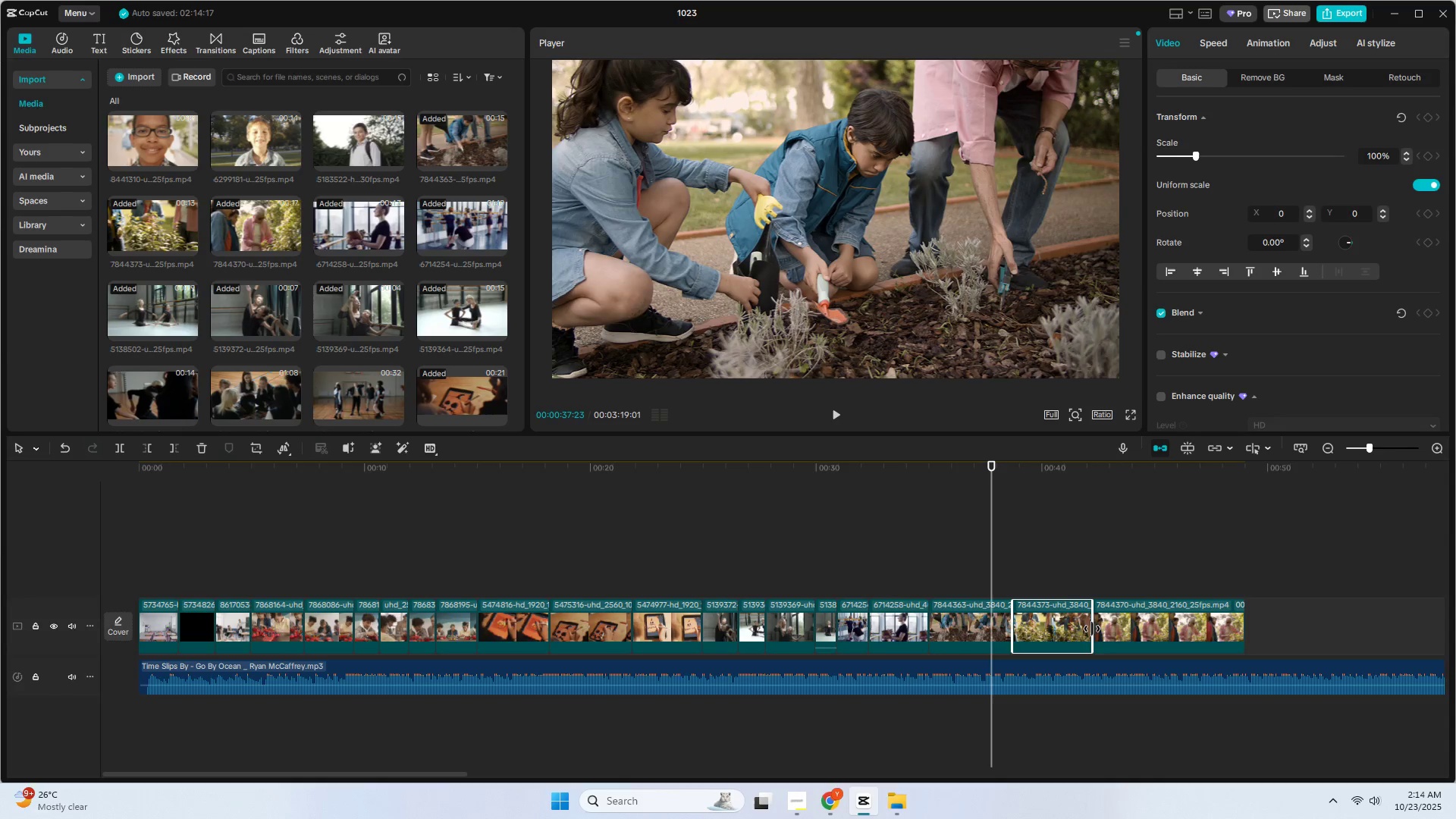 
left_click_drag(start_coordinate=[1092, 629], to_coordinate=[1116, 632])
 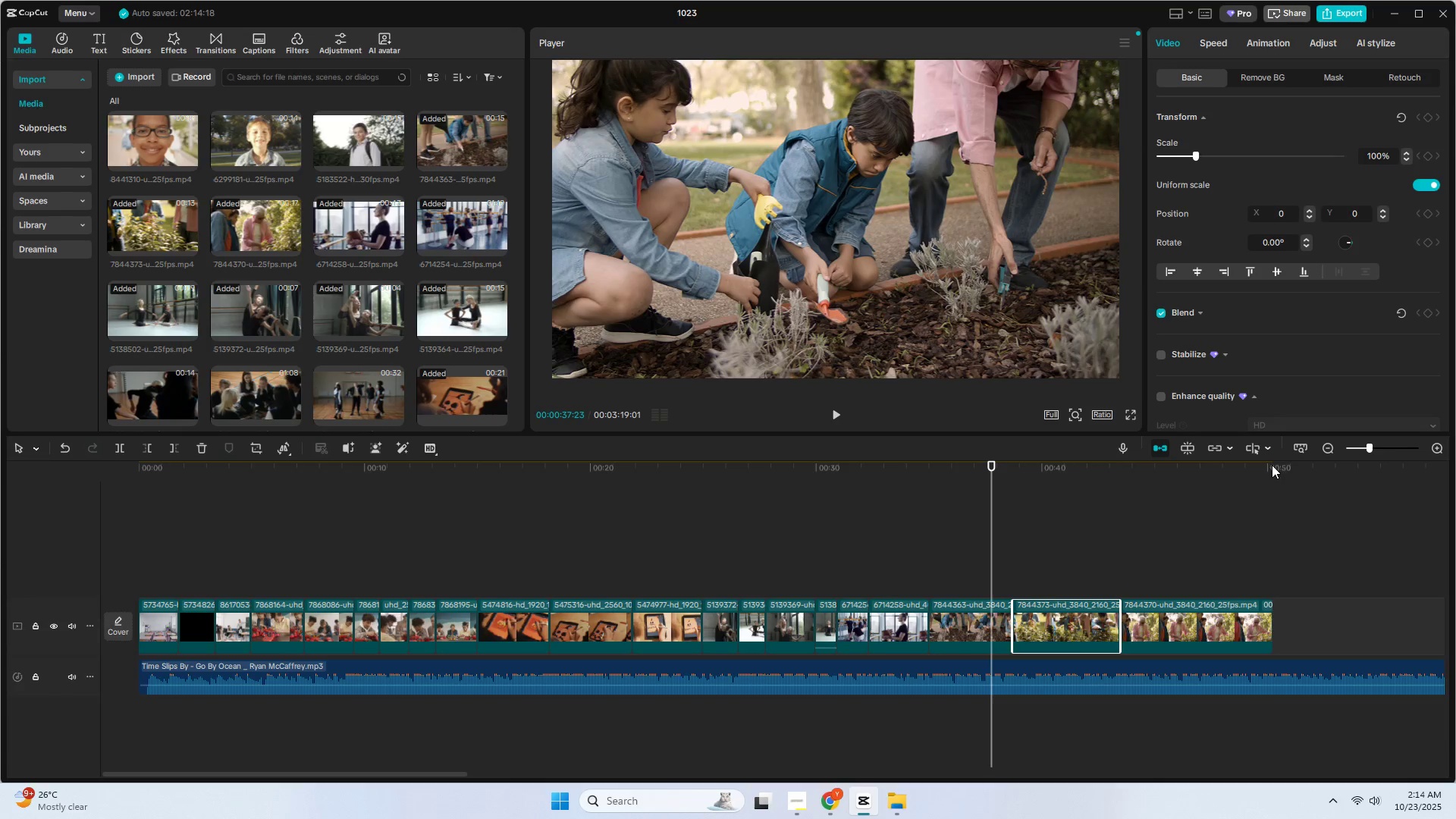 
left_click([1269, 465])
 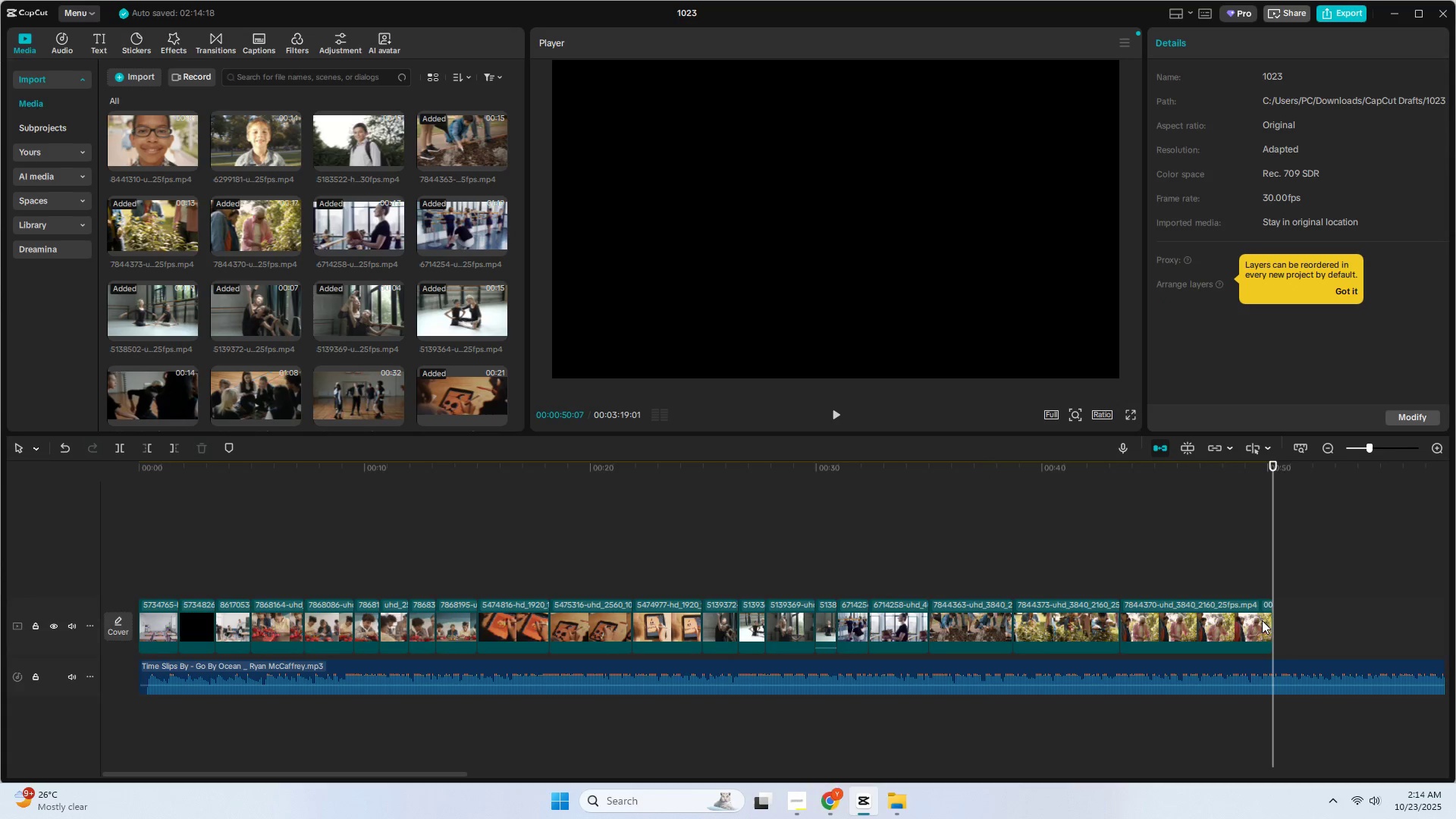 
left_click_drag(start_coordinate=[1272, 620], to_coordinate=[1267, 622])
 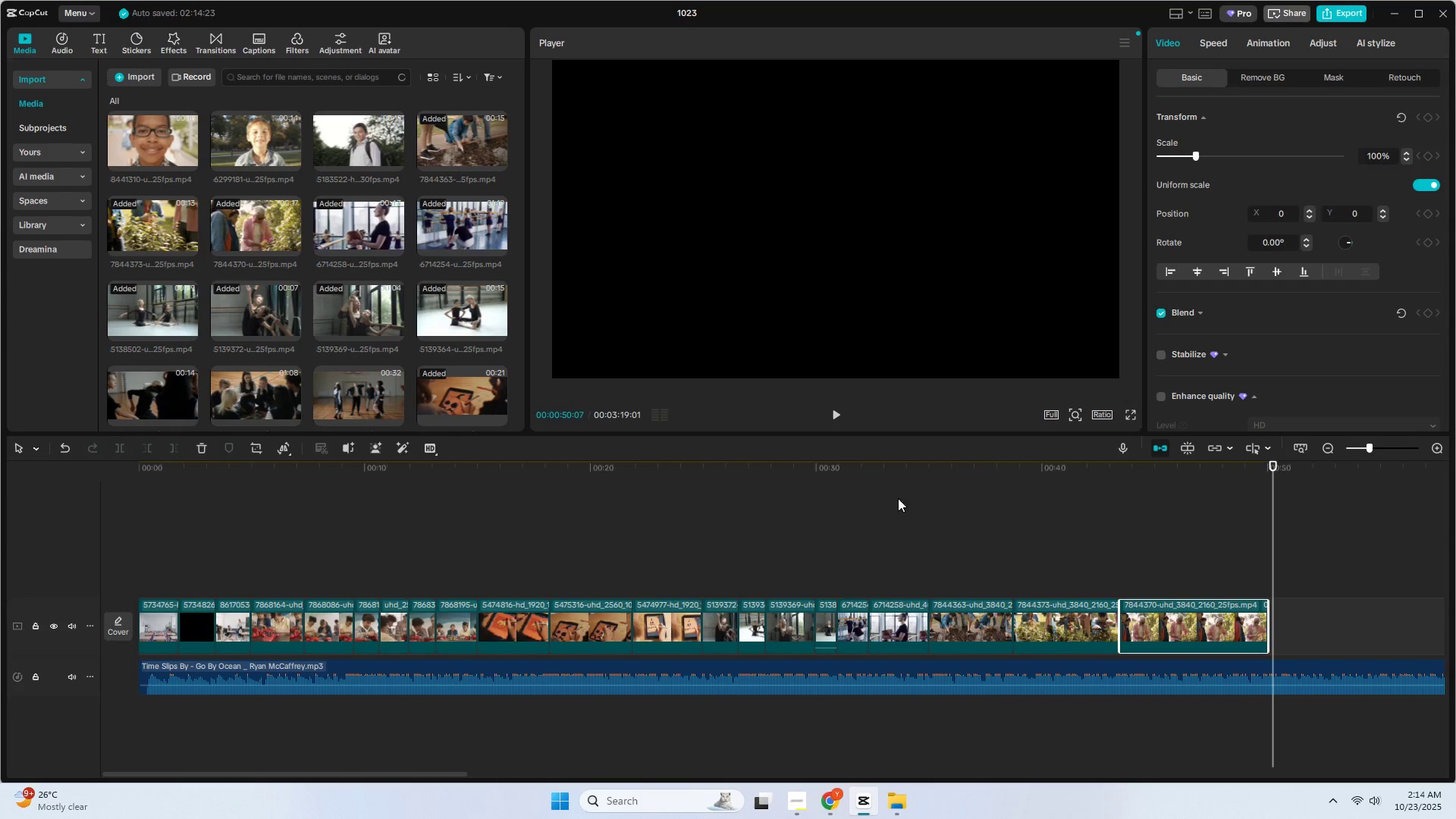 
left_click([877, 475])
 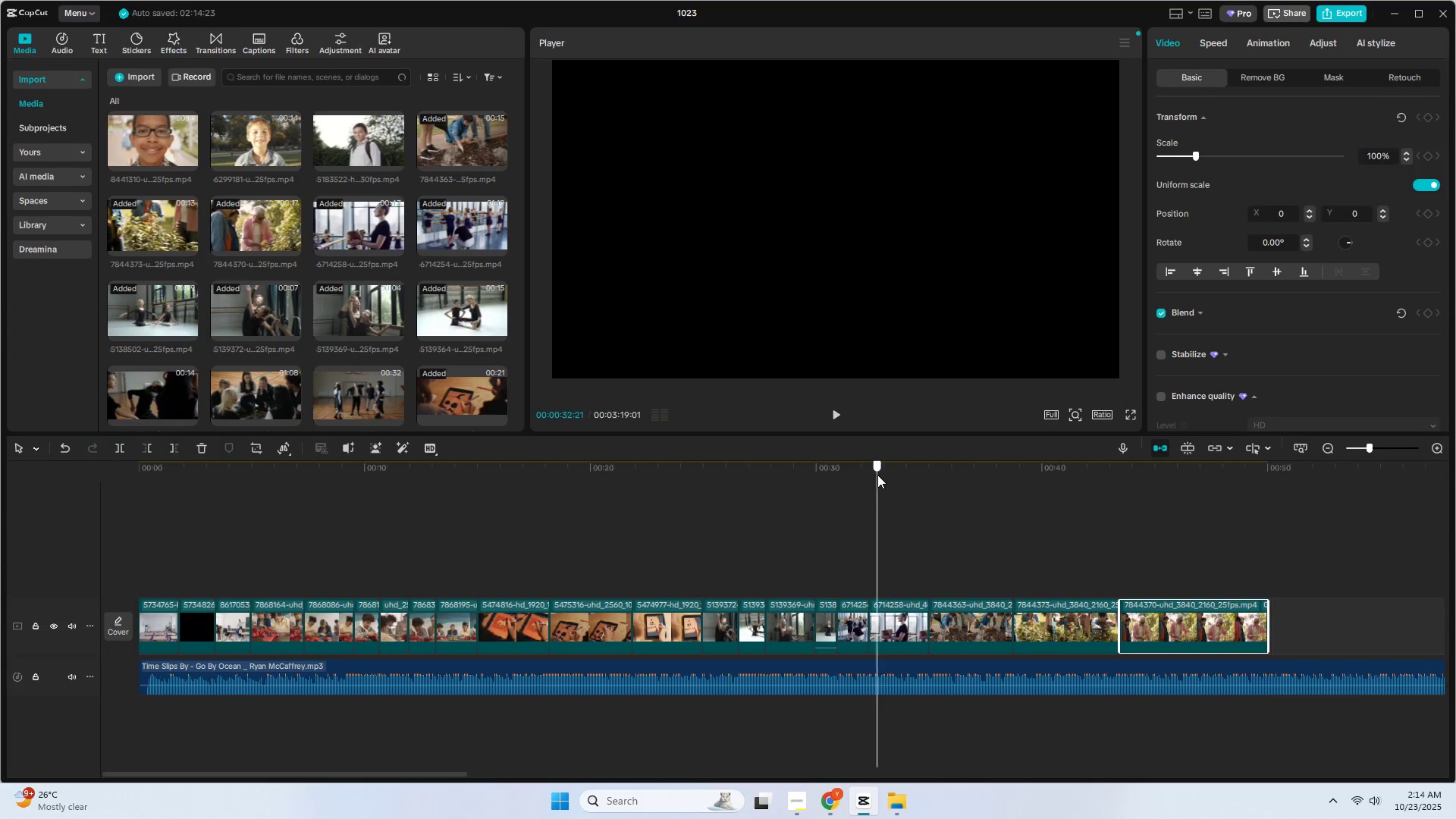 
key(Space)
 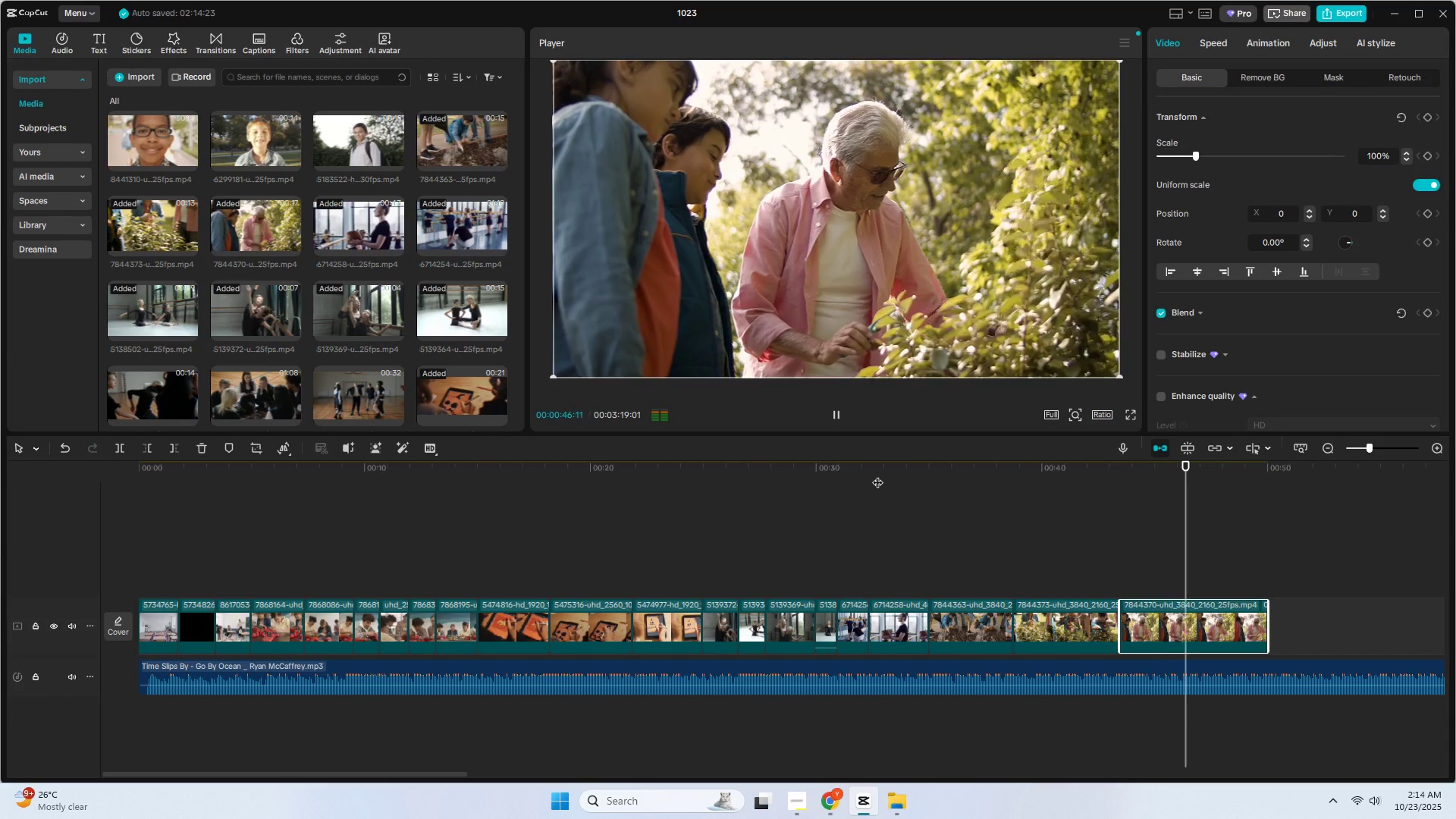 
wait(18.79)
 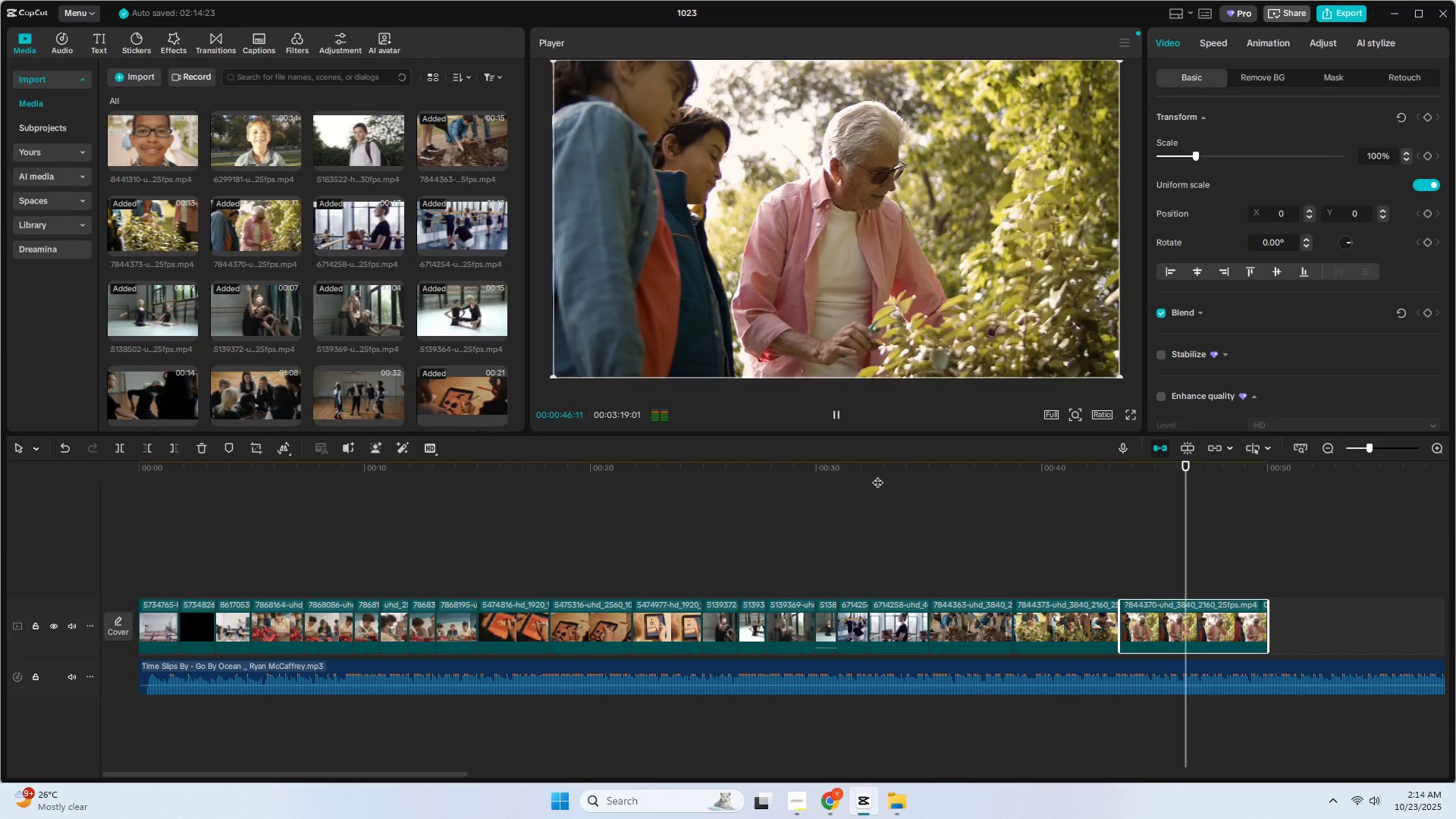 
key(Space)
 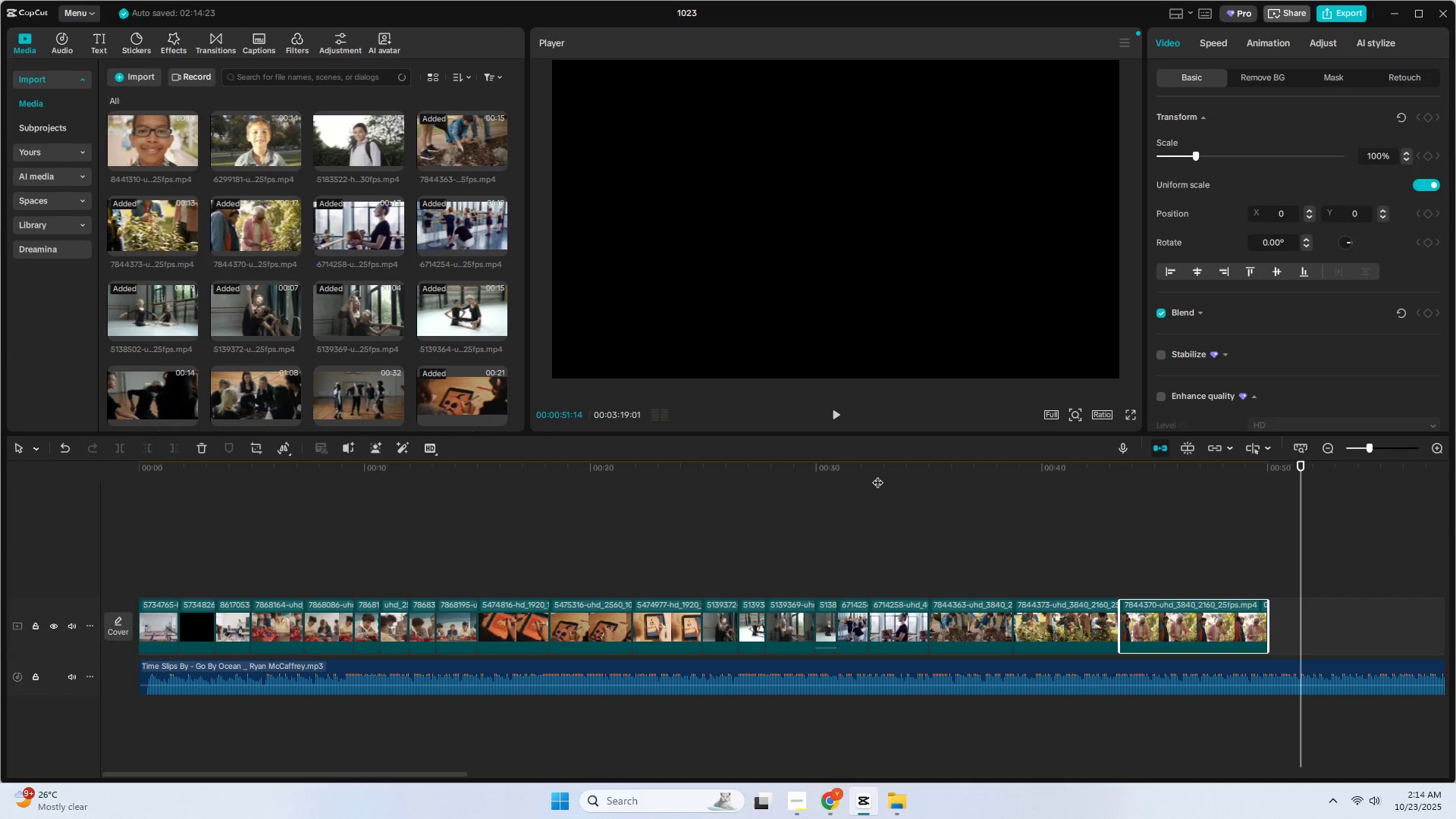 
wait(9.22)
 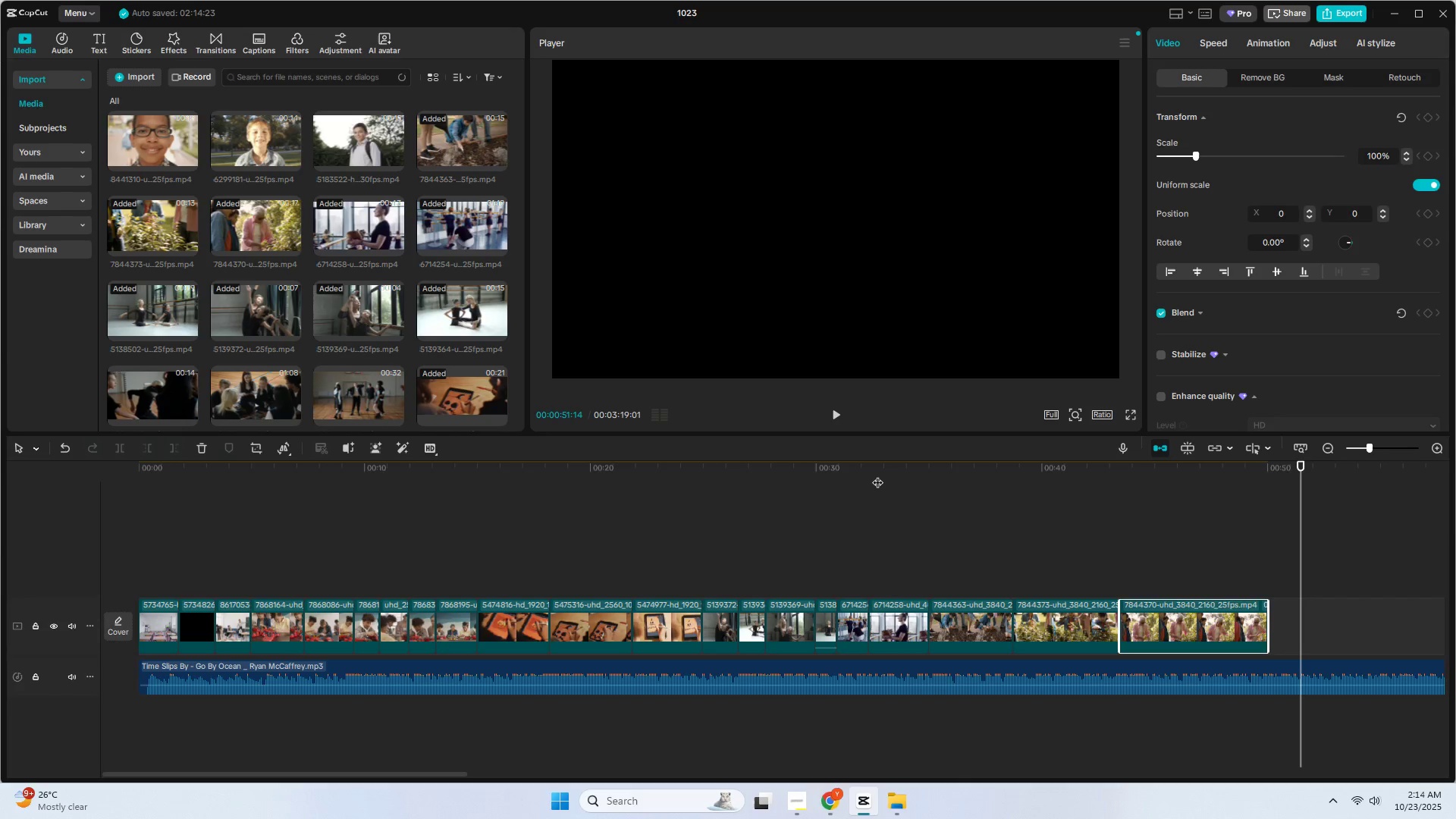 
left_click_drag(start_coordinate=[1367, 449], to_coordinate=[1363, 450])
 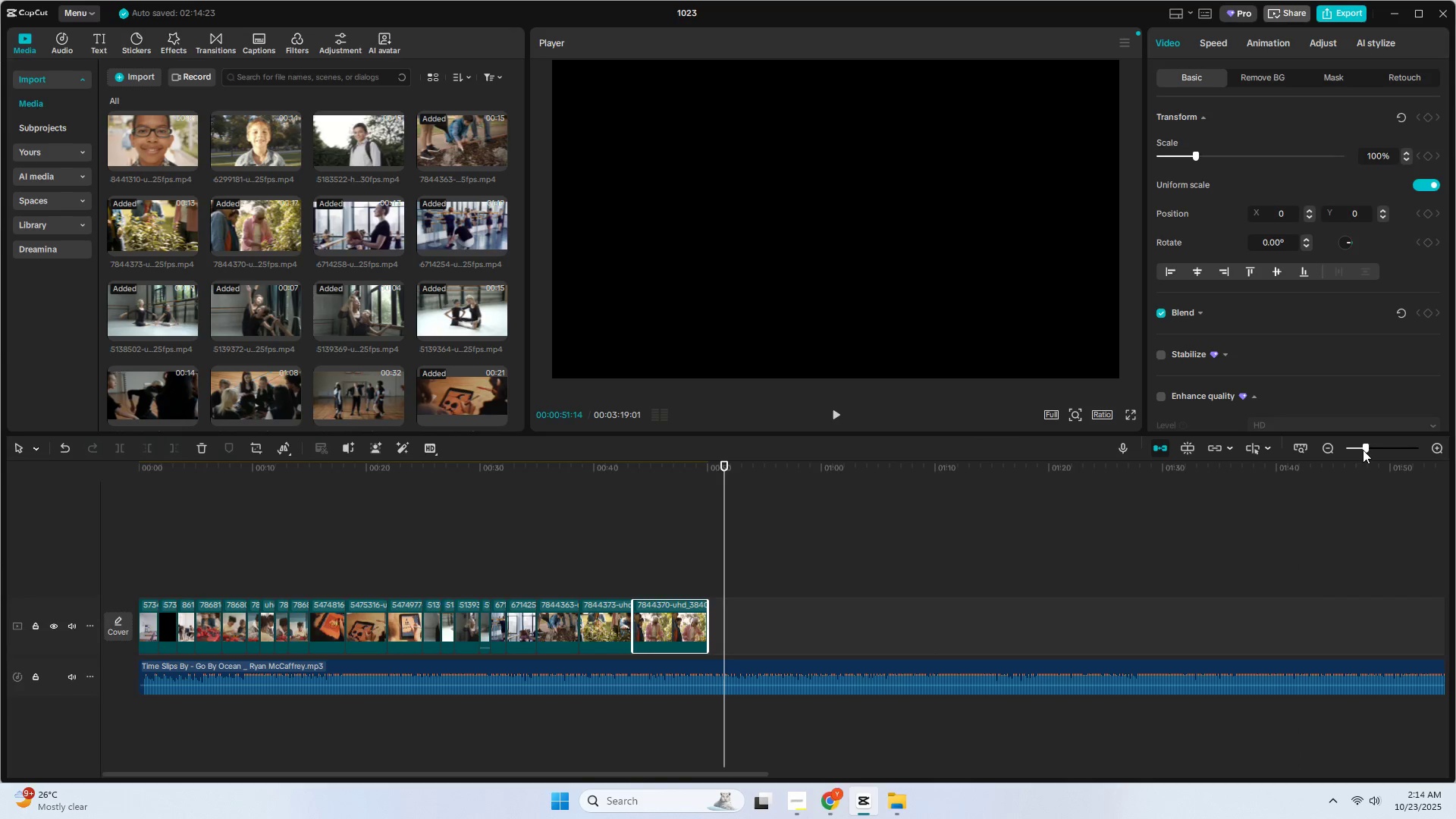 
left_click([1363, 450])
 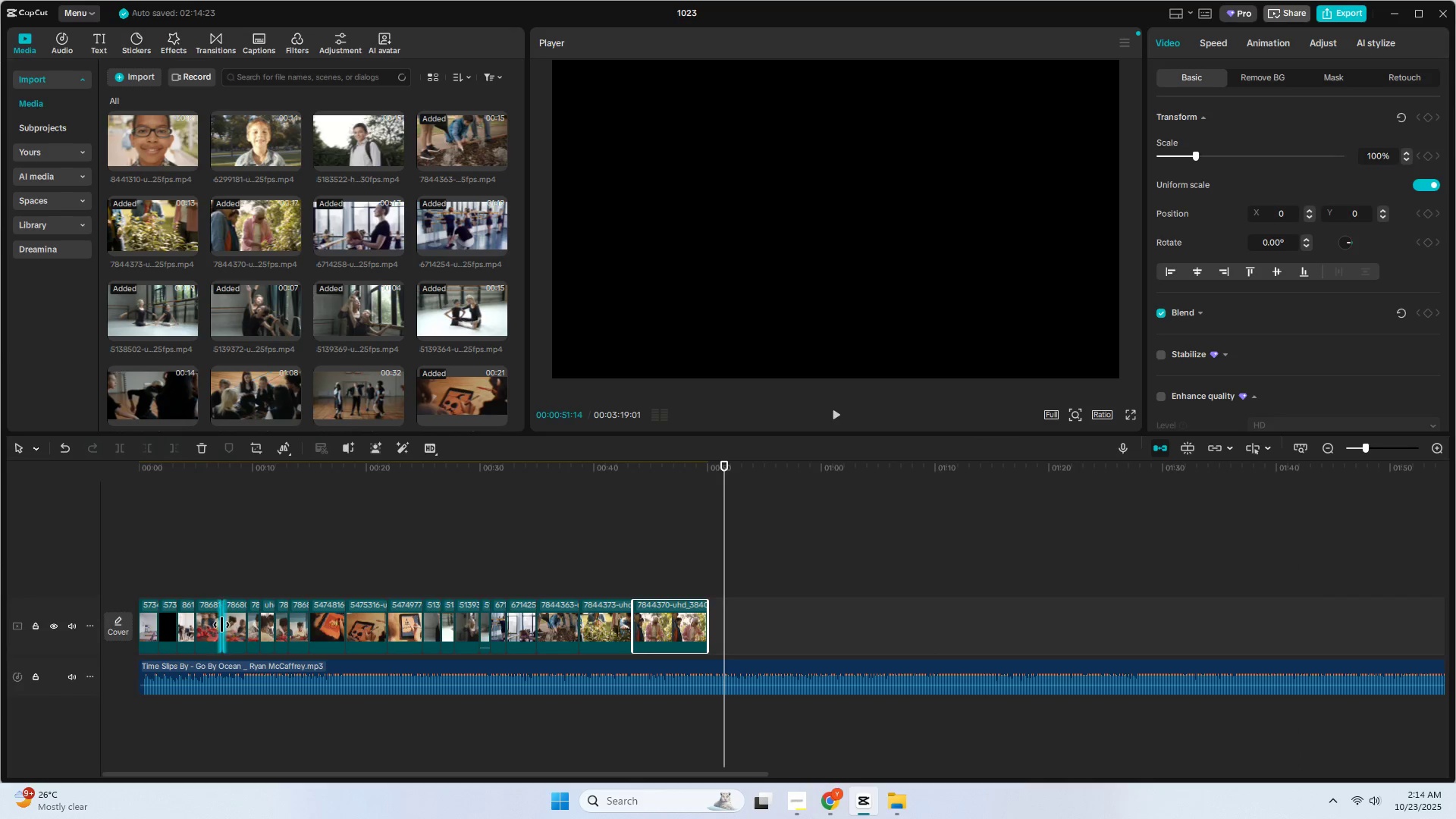 
left_click([214, 625])
 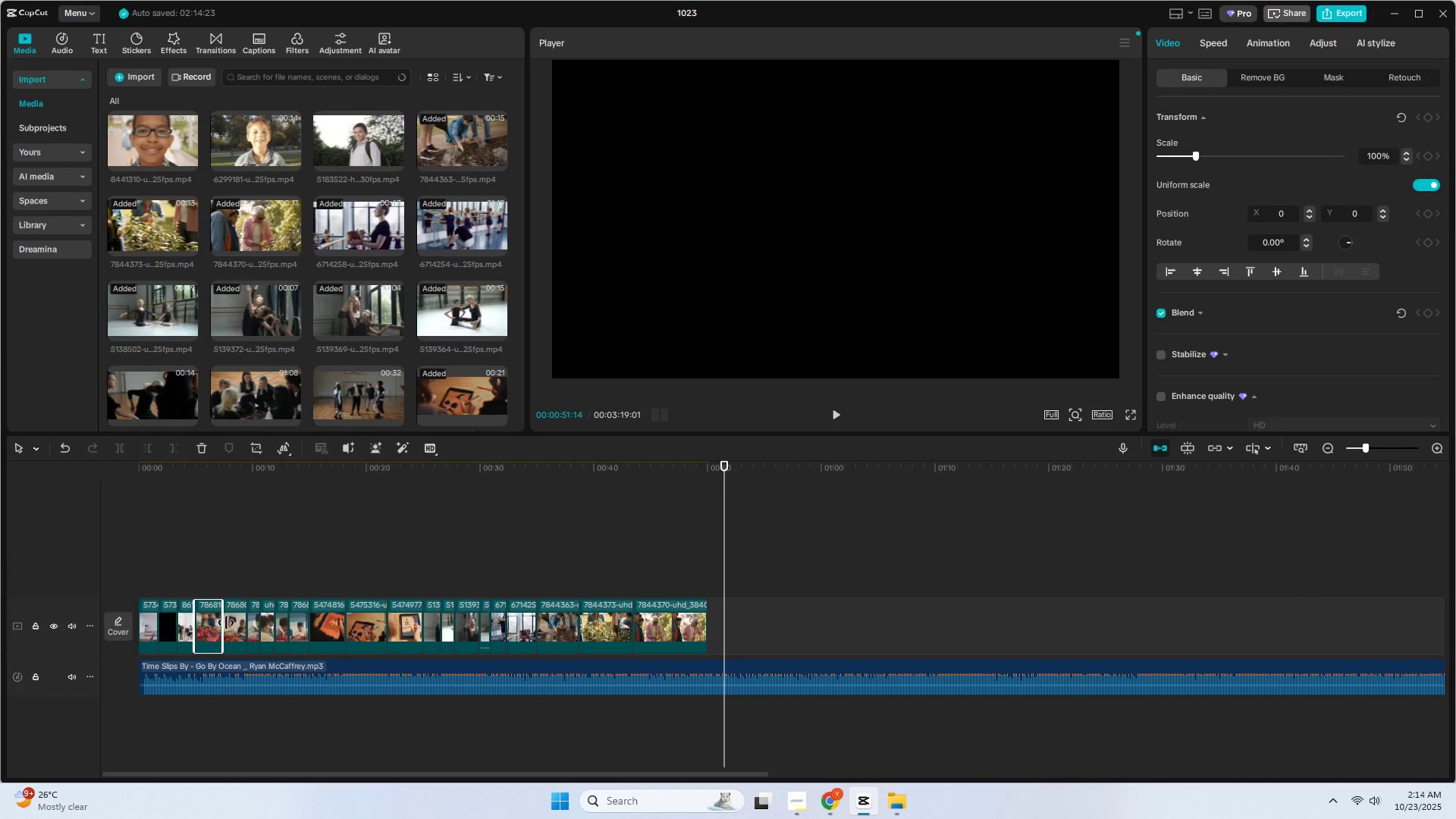 
left_click([231, 623])
 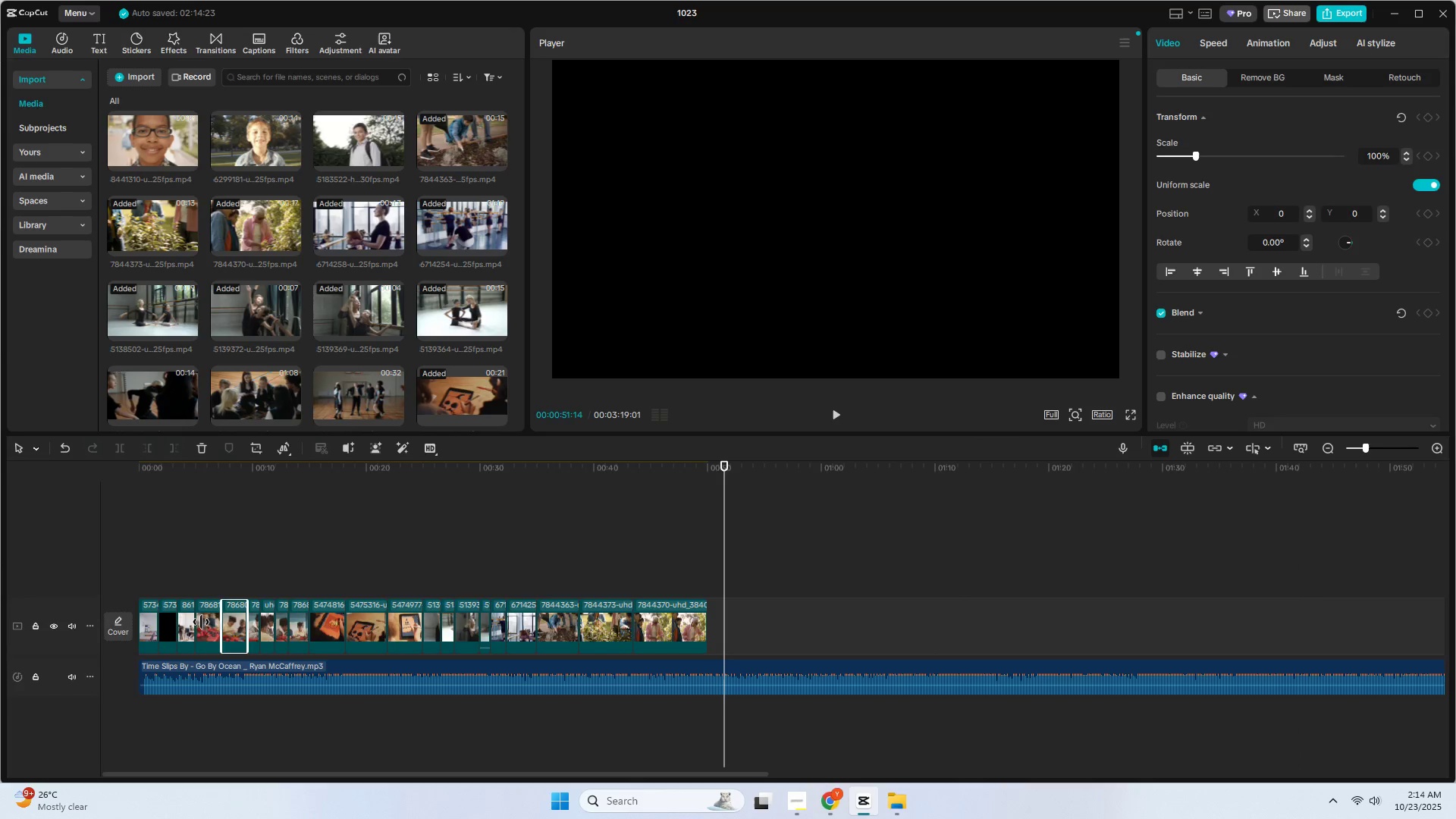 
left_click([201, 622])
 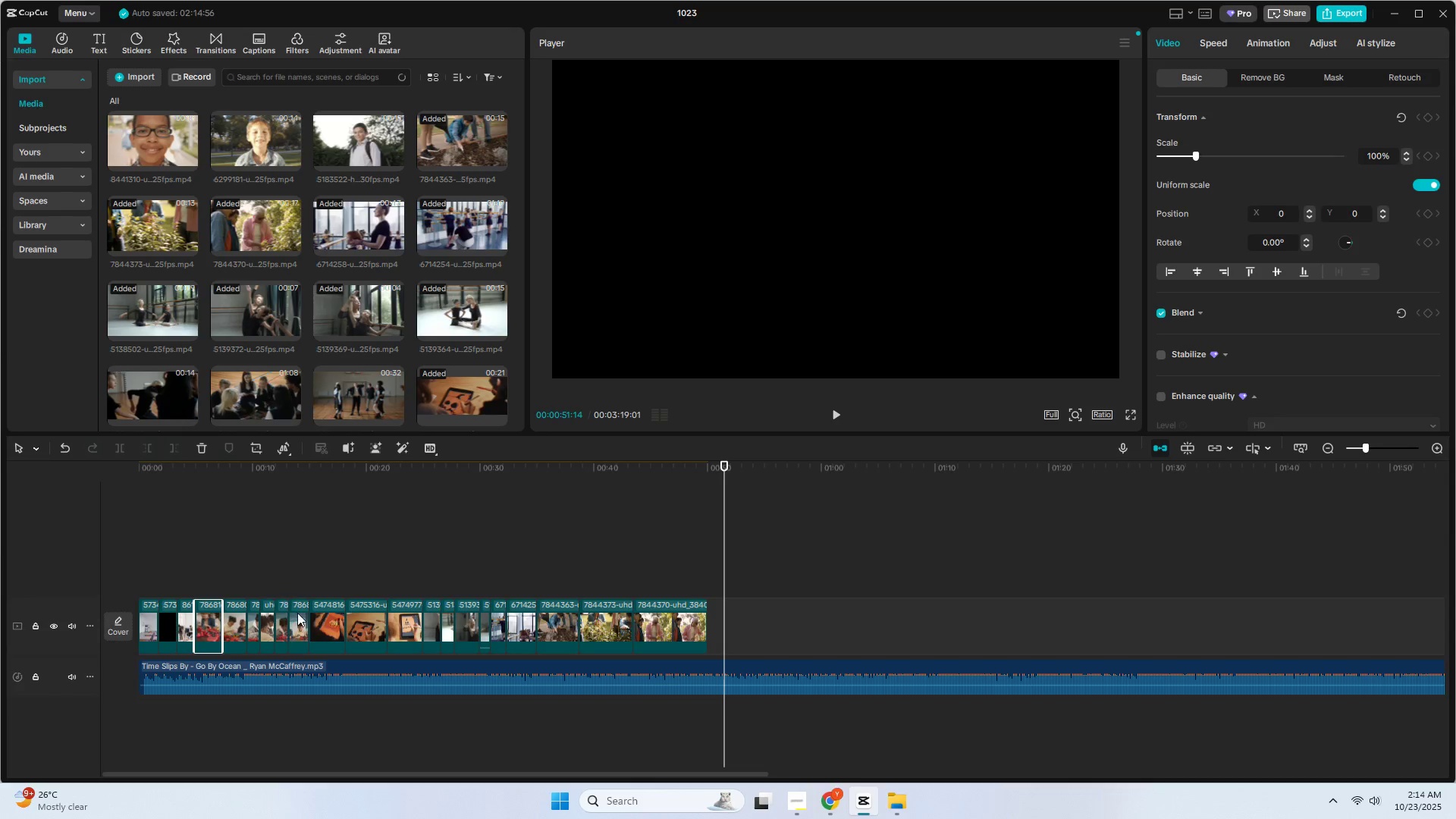 
left_click([298, 613])
 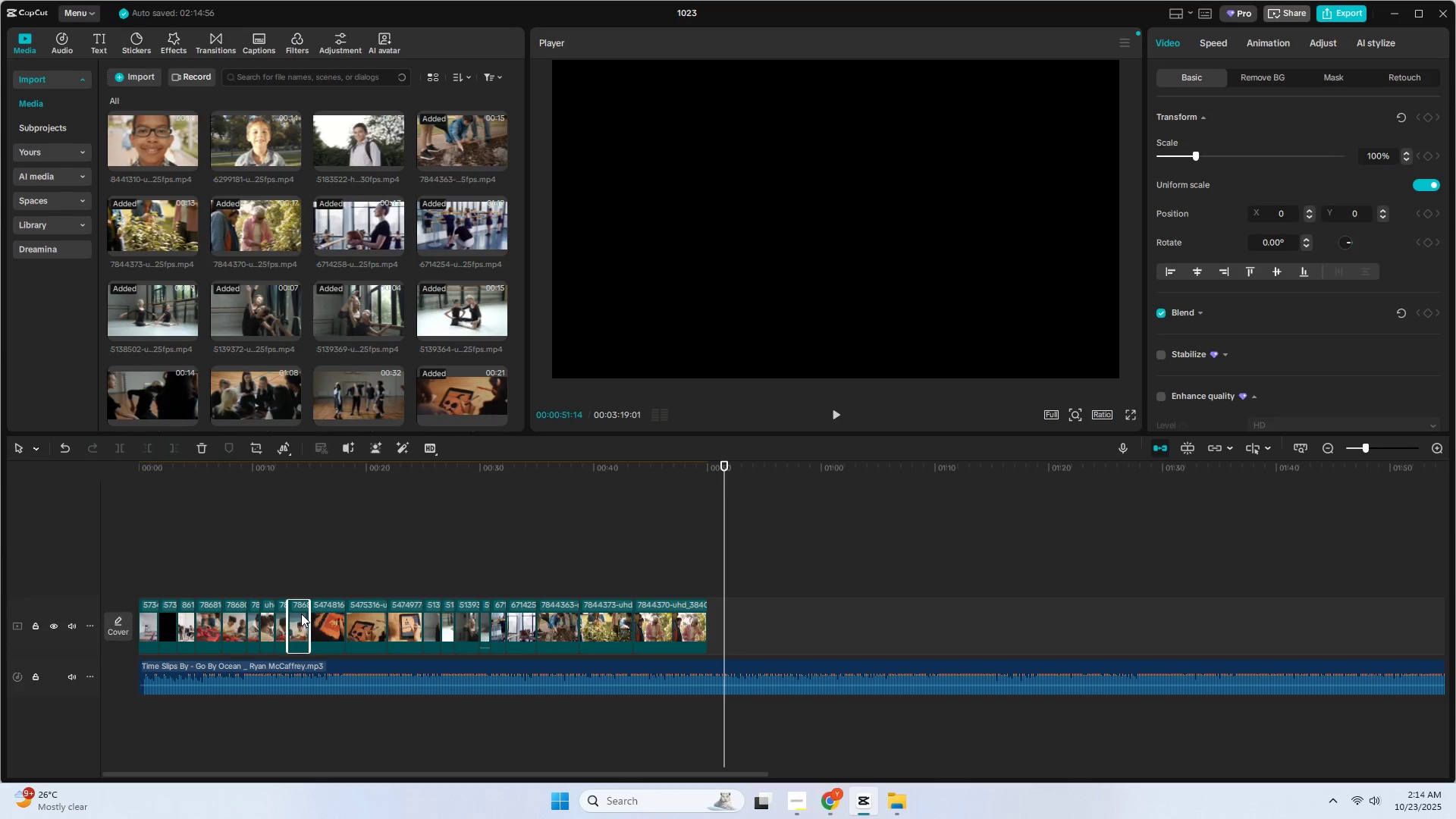 
hold_key(key=AltLeft, duration=1.5)
left_click_drag(start_coordinate=[296, 613], to_coordinate=[733, 616])
 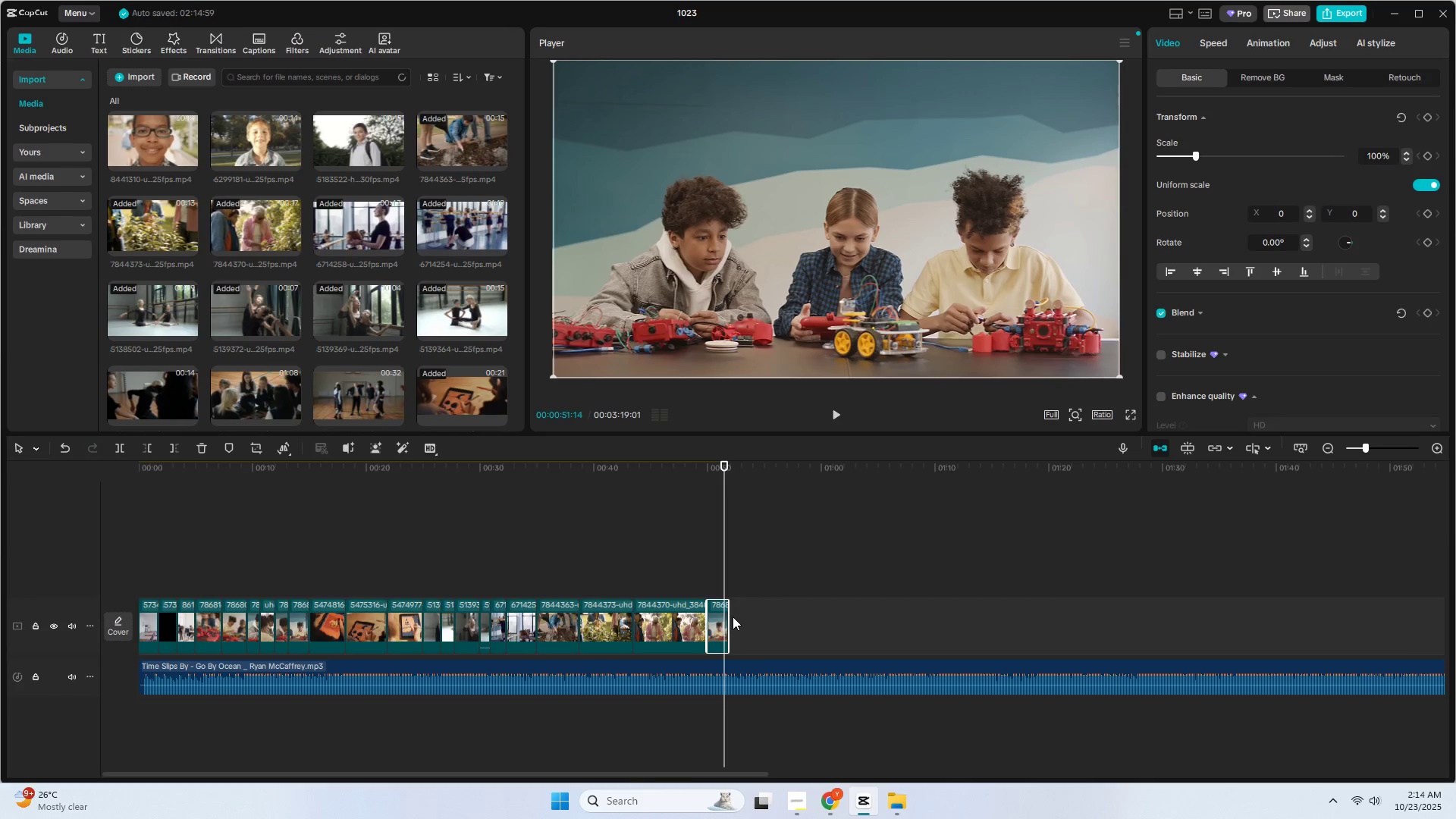 
key(Alt+AltLeft)
 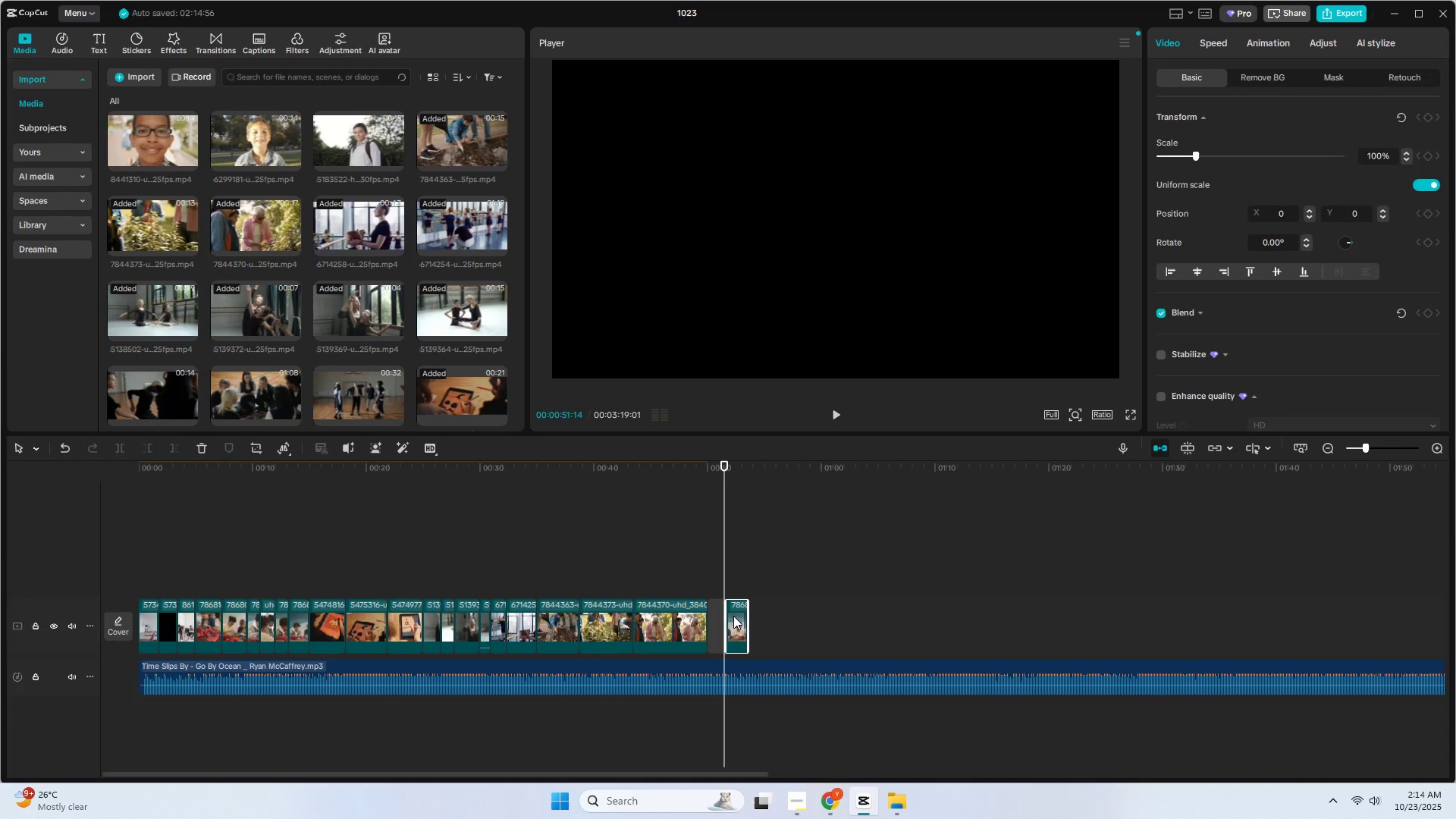 
key(Alt+AltLeft)
 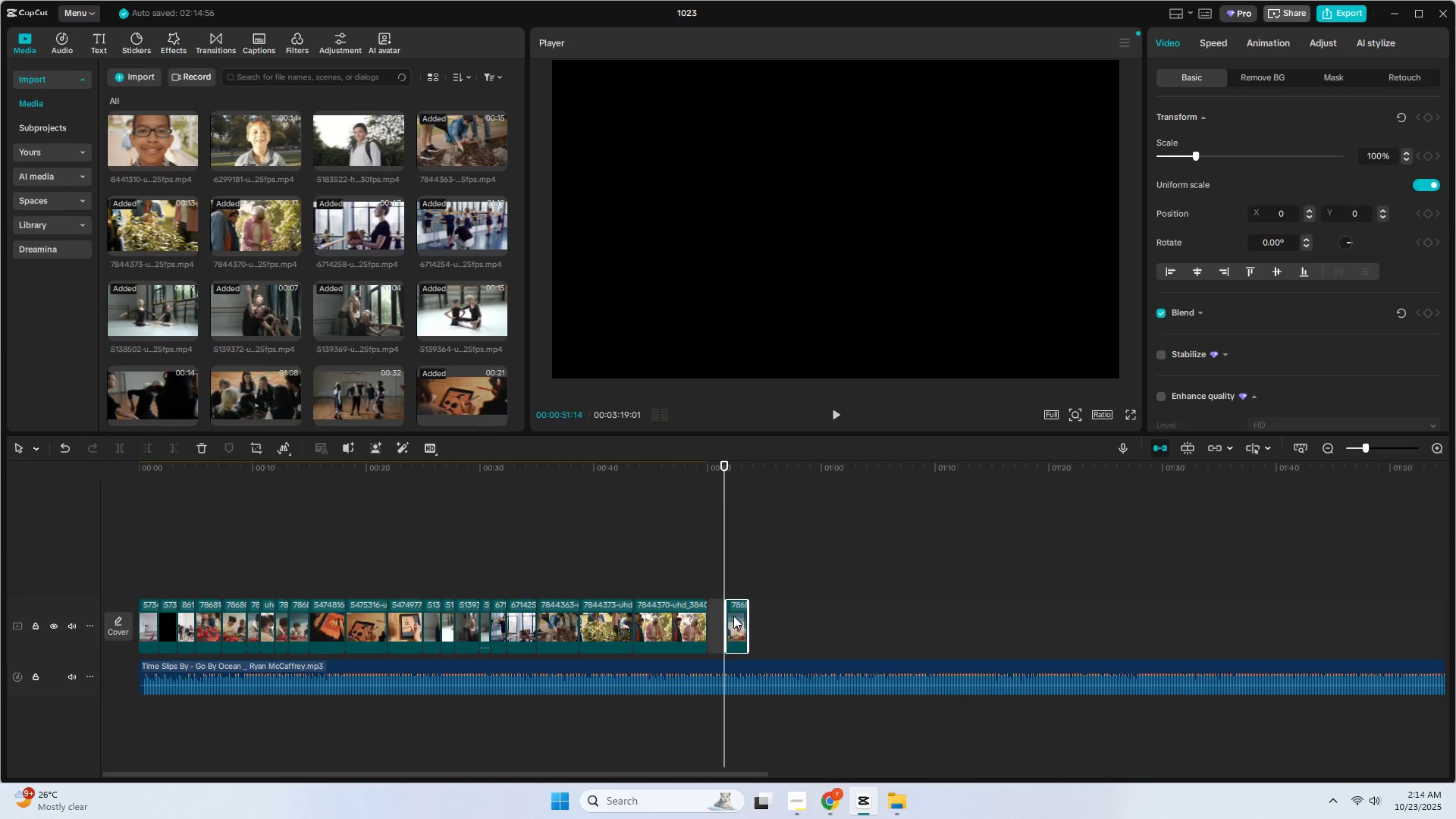 
key(Alt+AltLeft)
 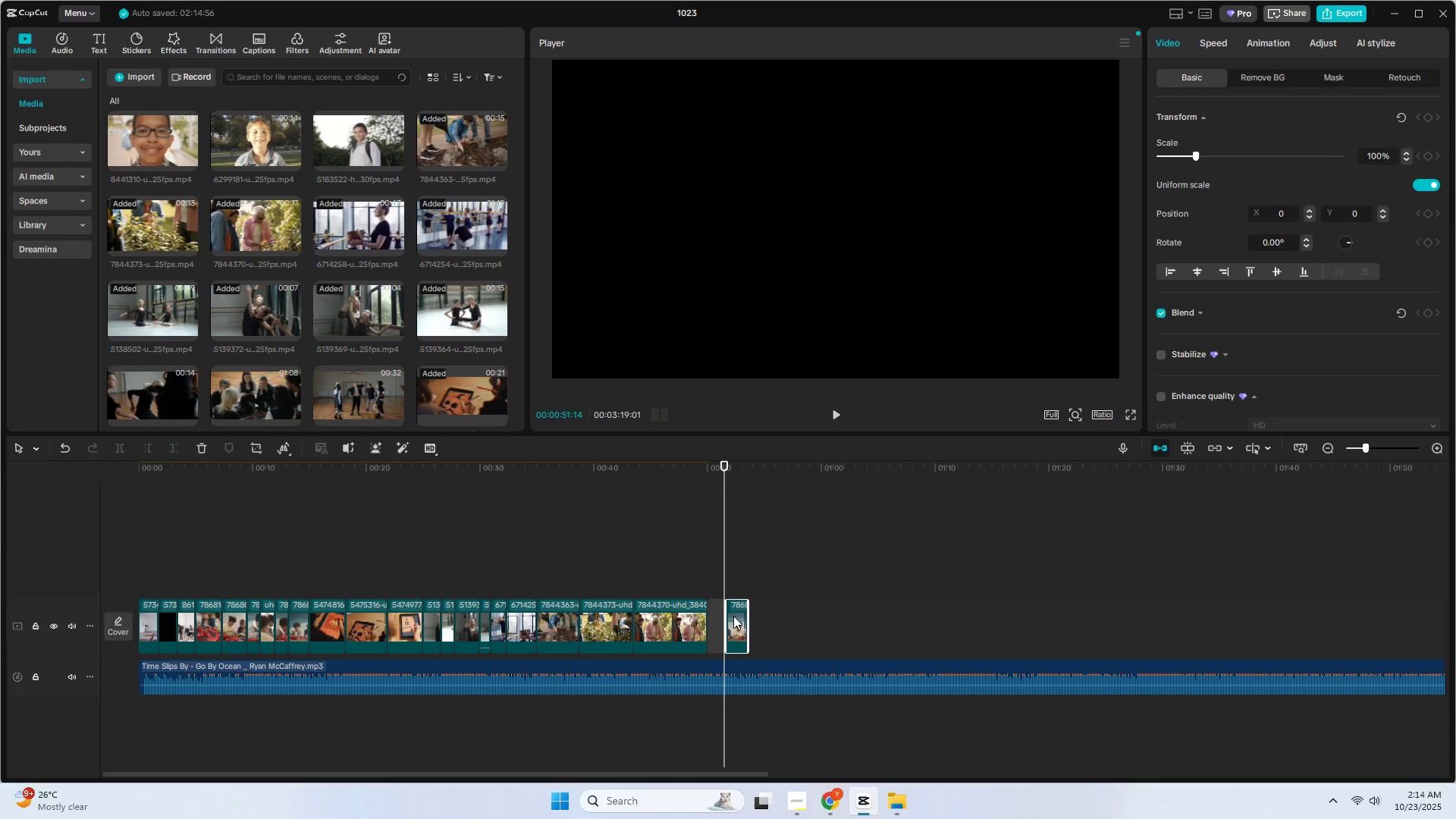 
key(Alt+AltLeft)
 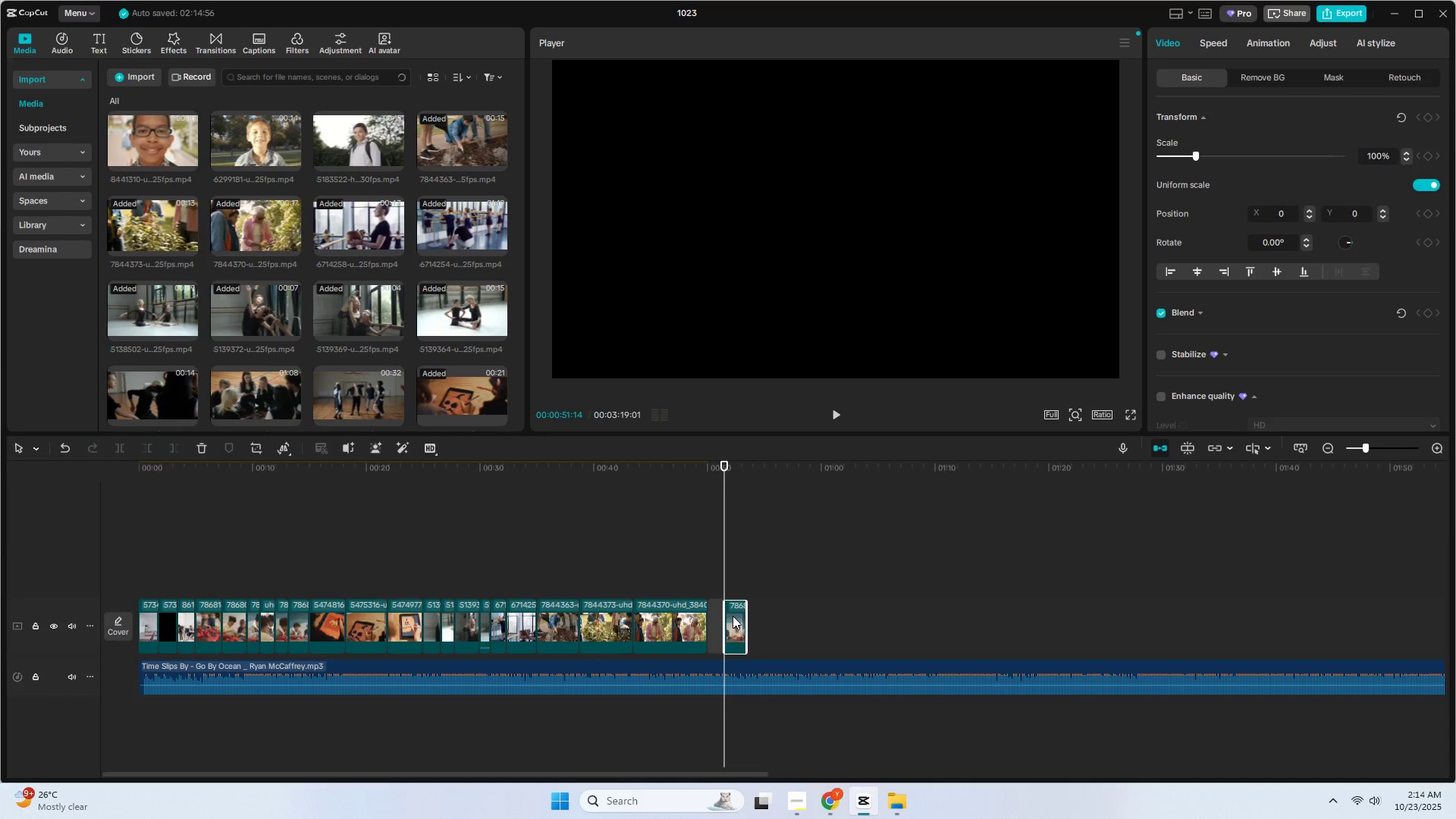 
key(Alt+AltLeft)
 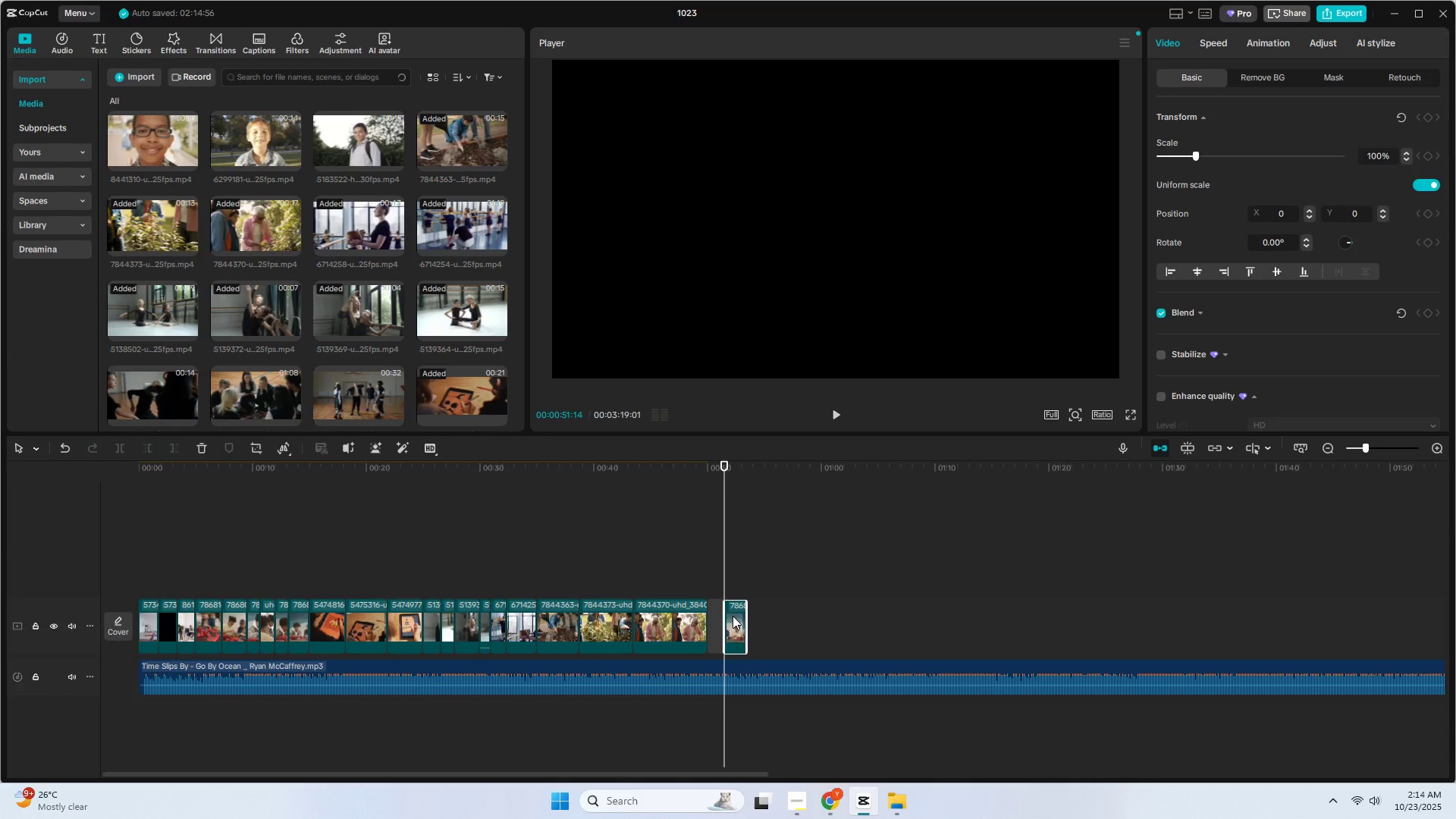 
key(Alt+AltLeft)
 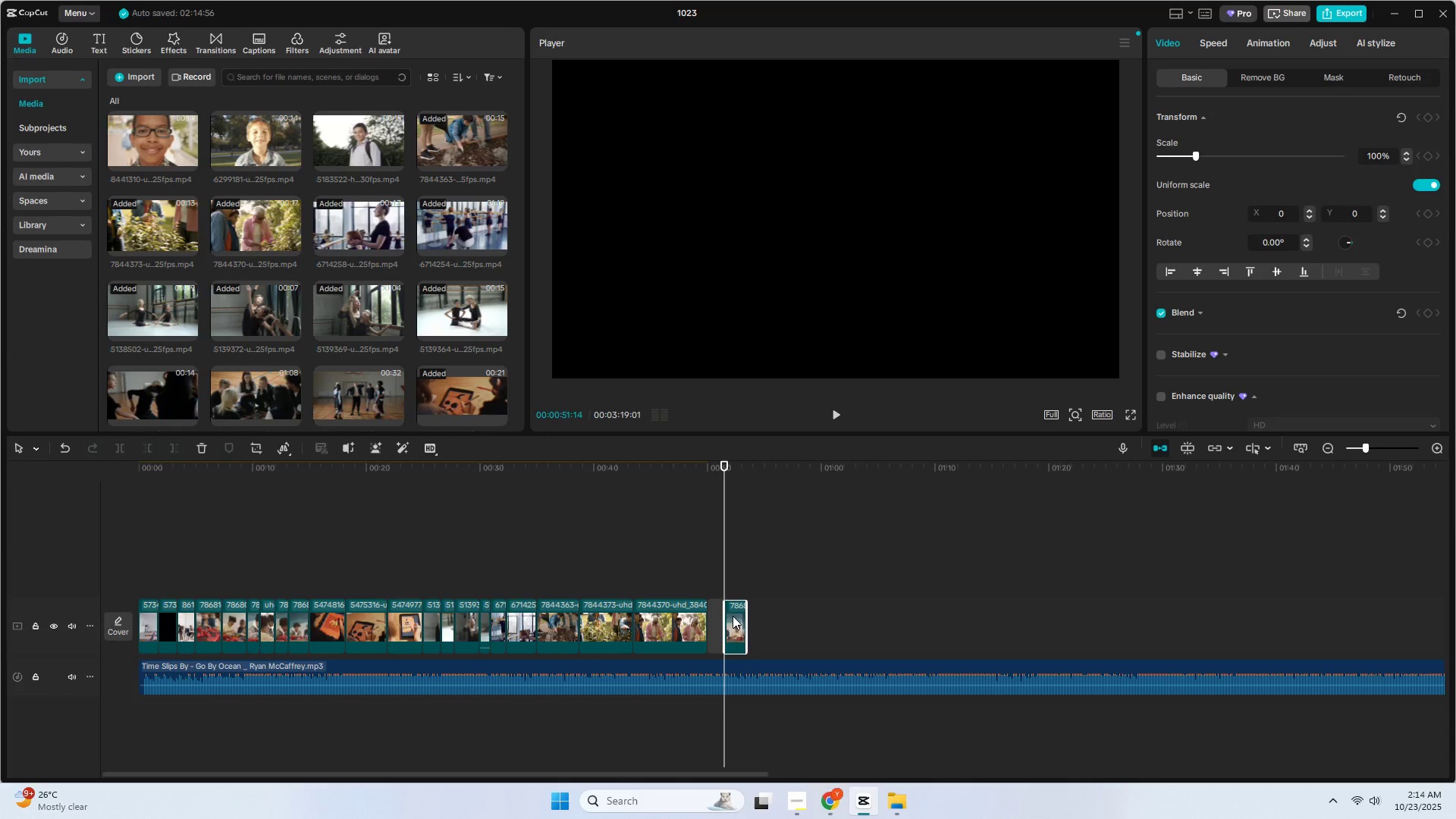 
key(Alt+AltLeft)
 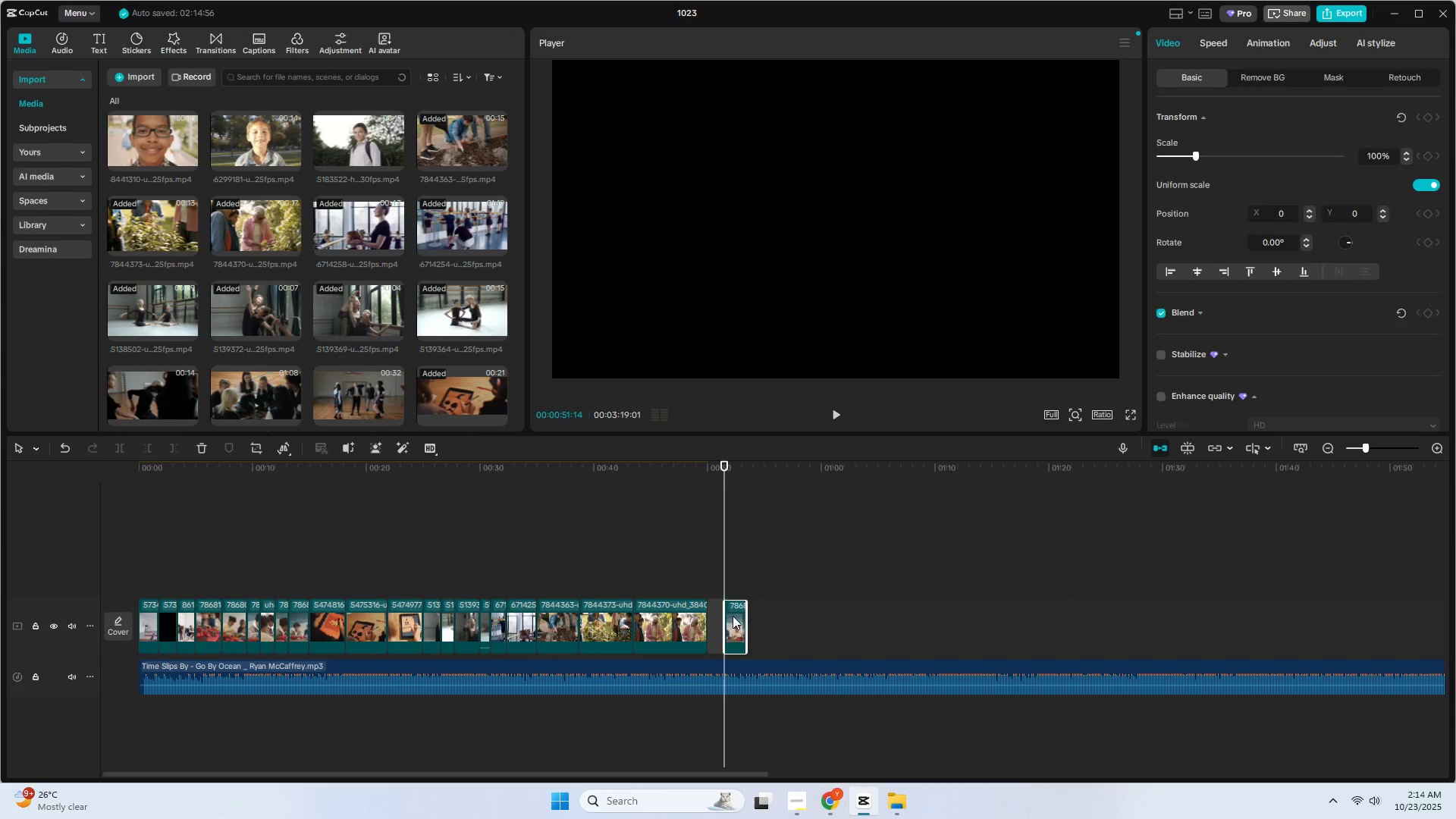 
key(Alt+AltLeft)
 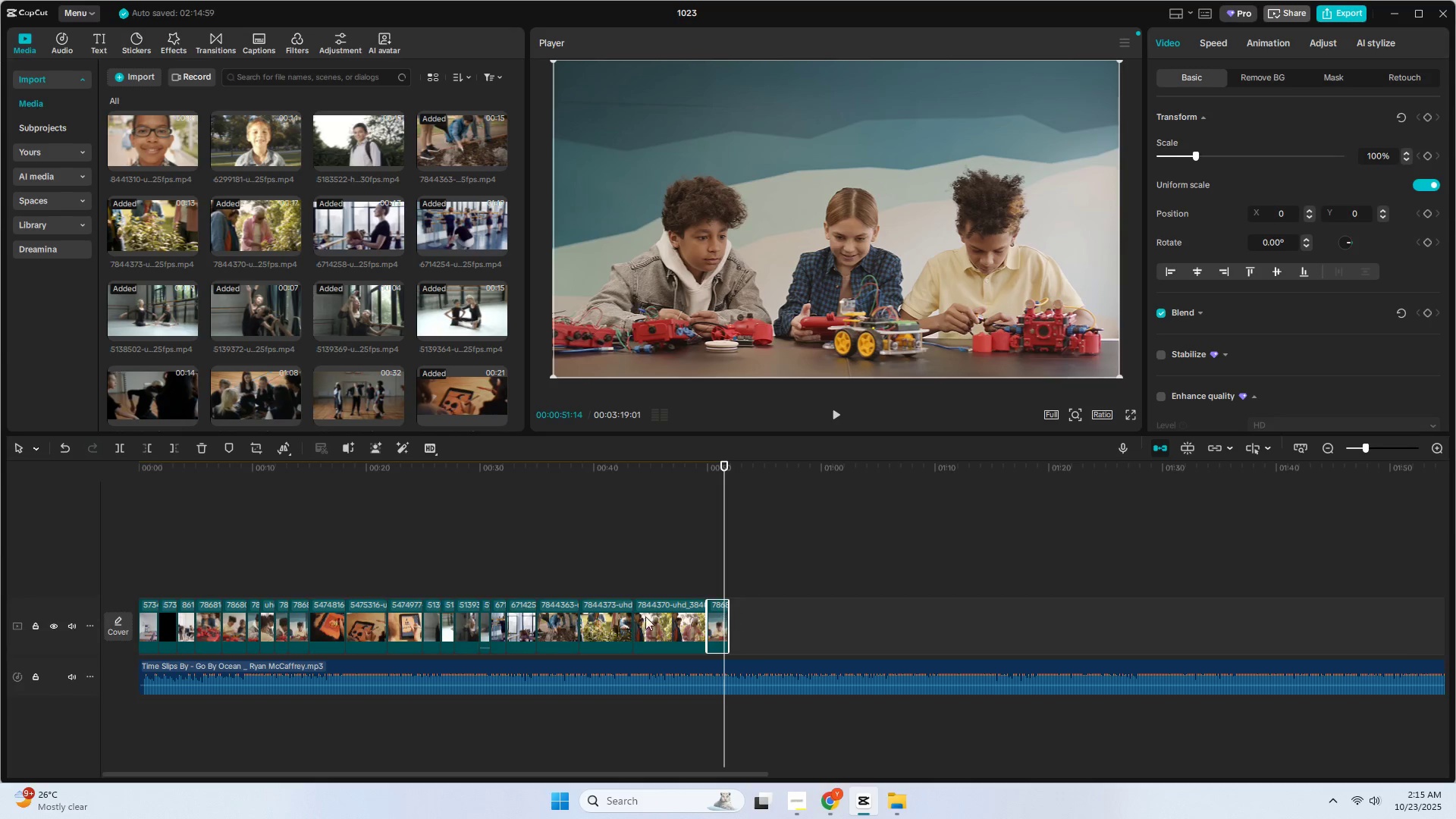 
hold_key(key=AltLeft, duration=1.36)
left_click_drag(start_coordinate=[403, 632], to_coordinate=[748, 635])
 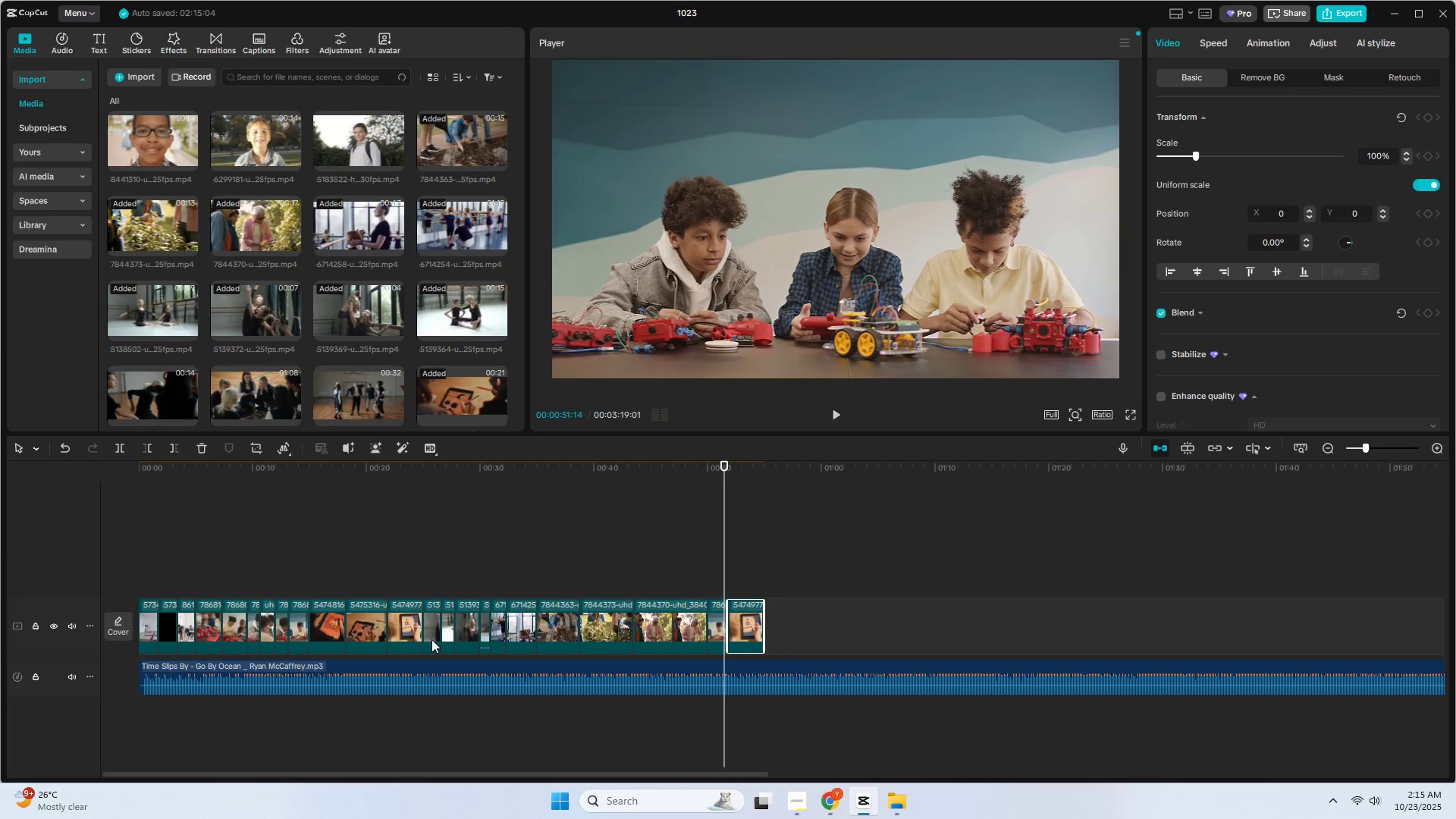 
left_click([430, 637])
 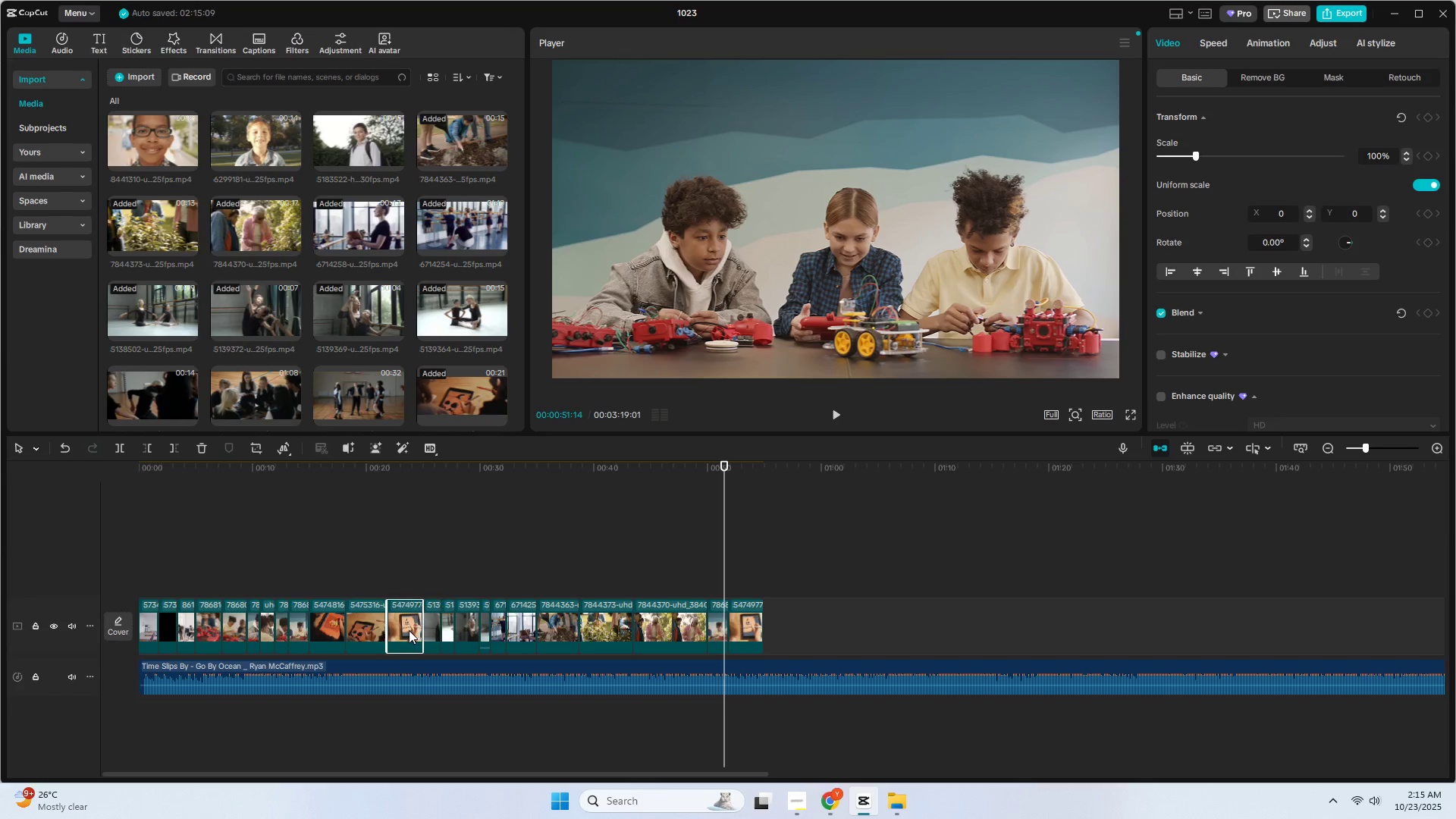 
double_click([378, 630])
 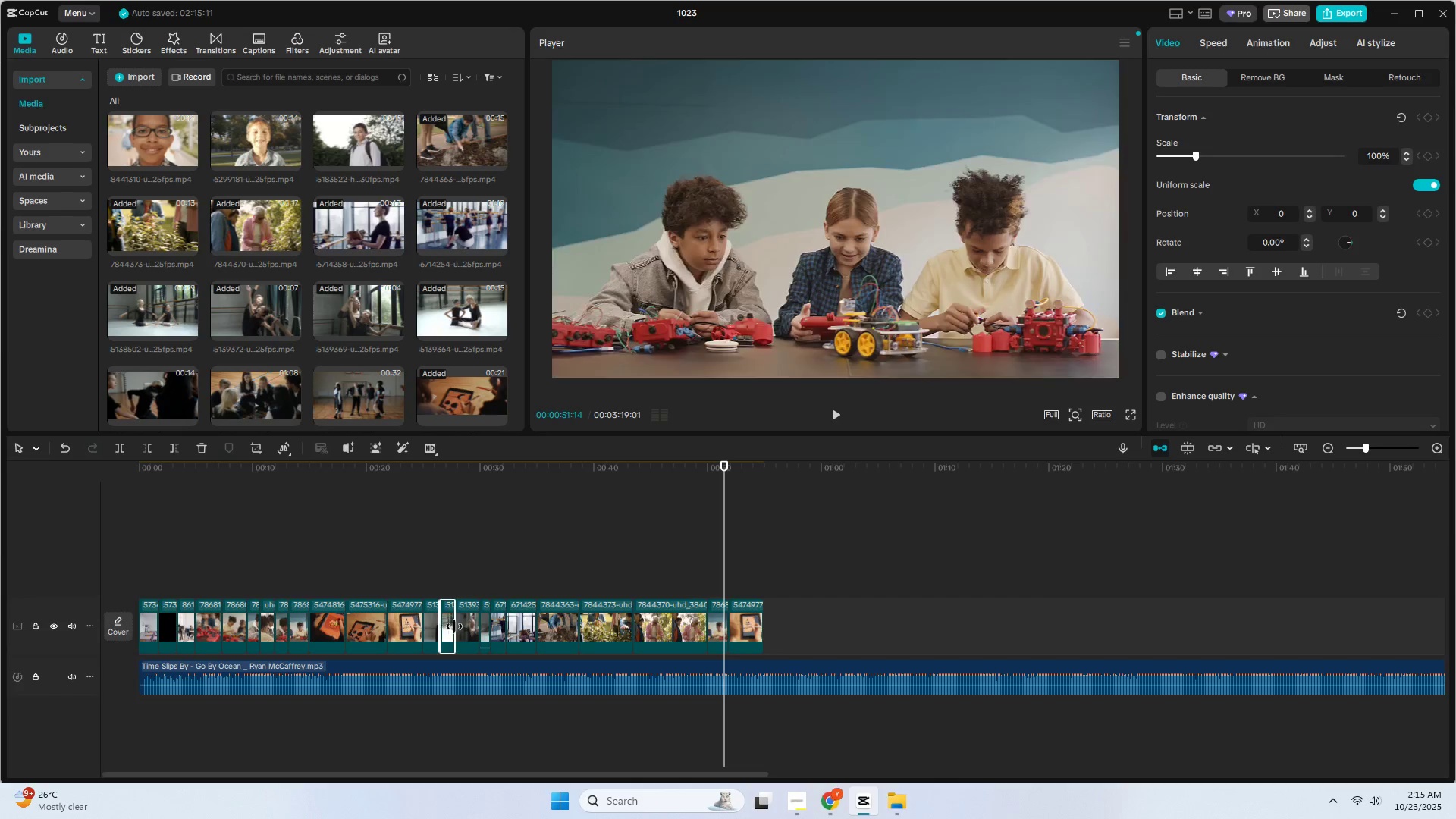 
double_click([472, 626])
 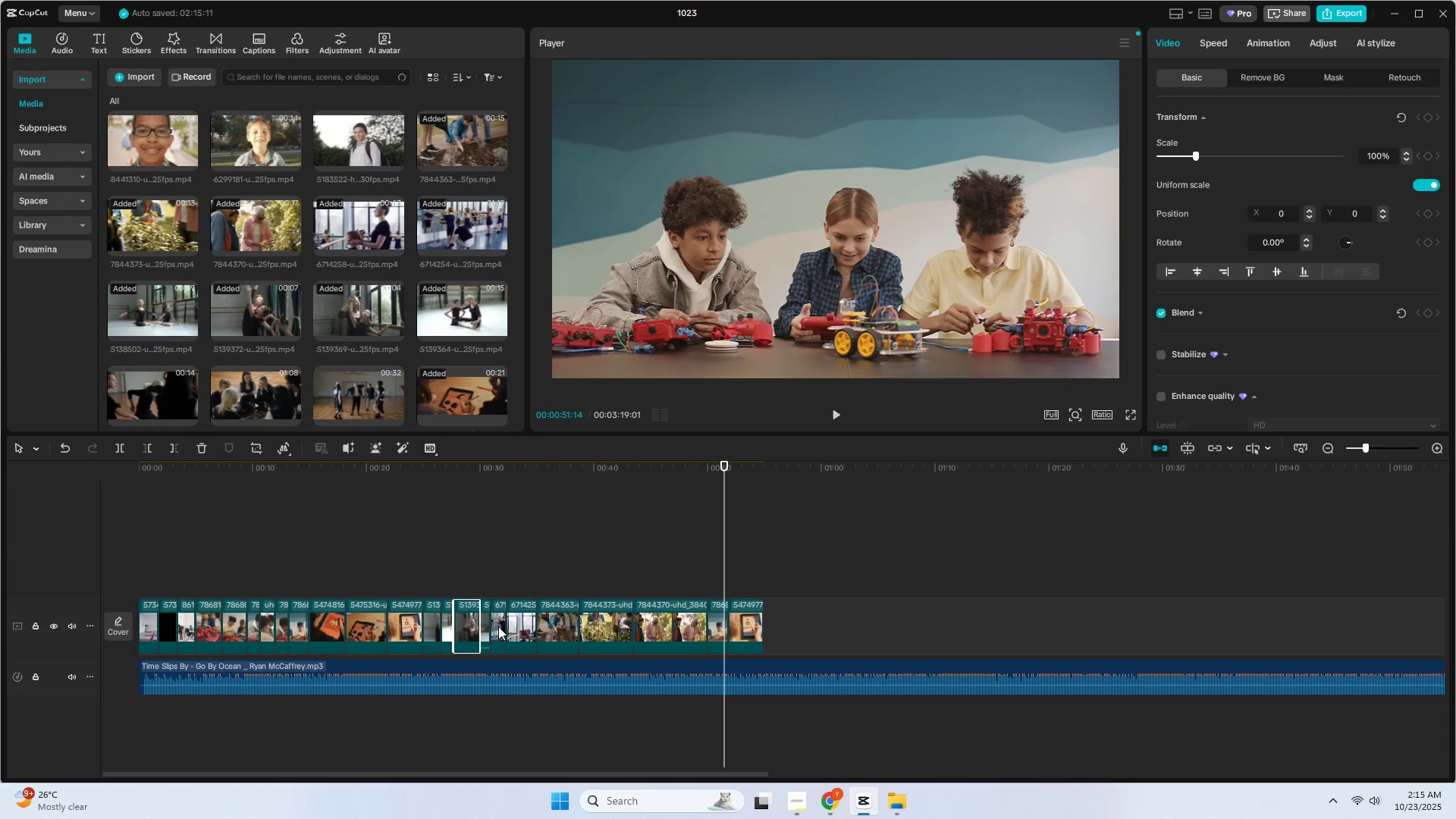 
double_click([592, 626])
 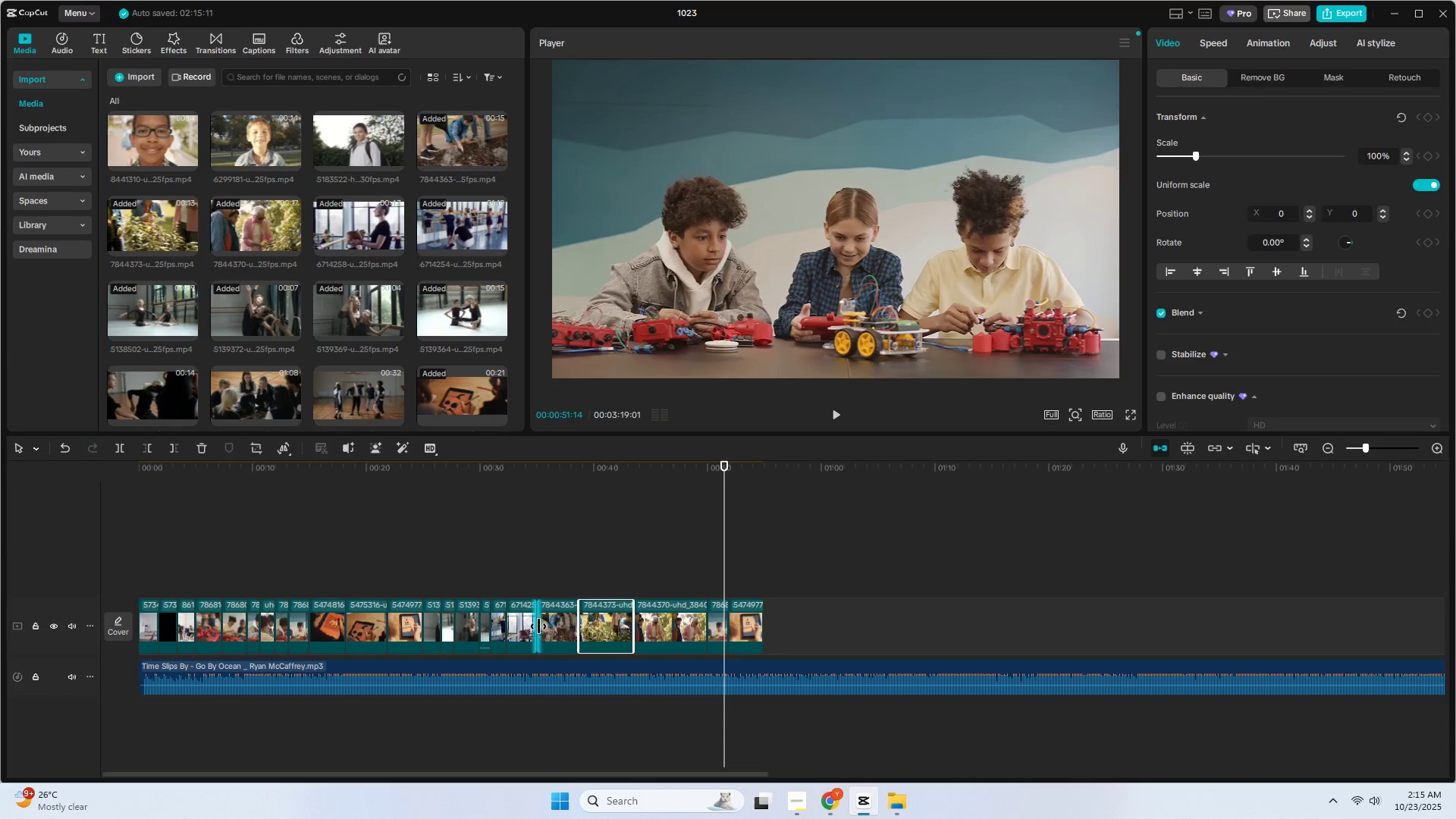 
triple_click([538, 626])
 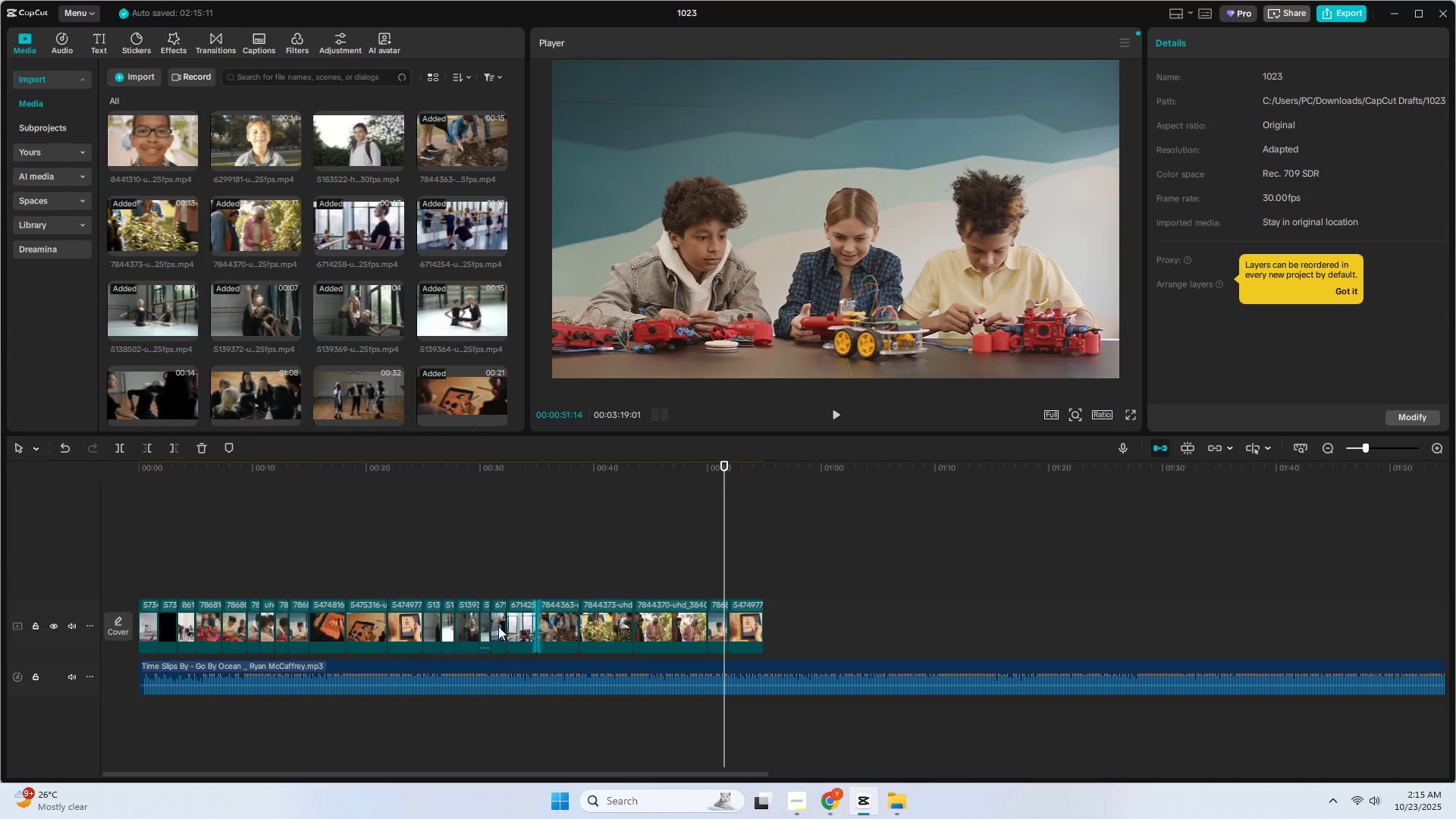 
triple_click([498, 626])
 